 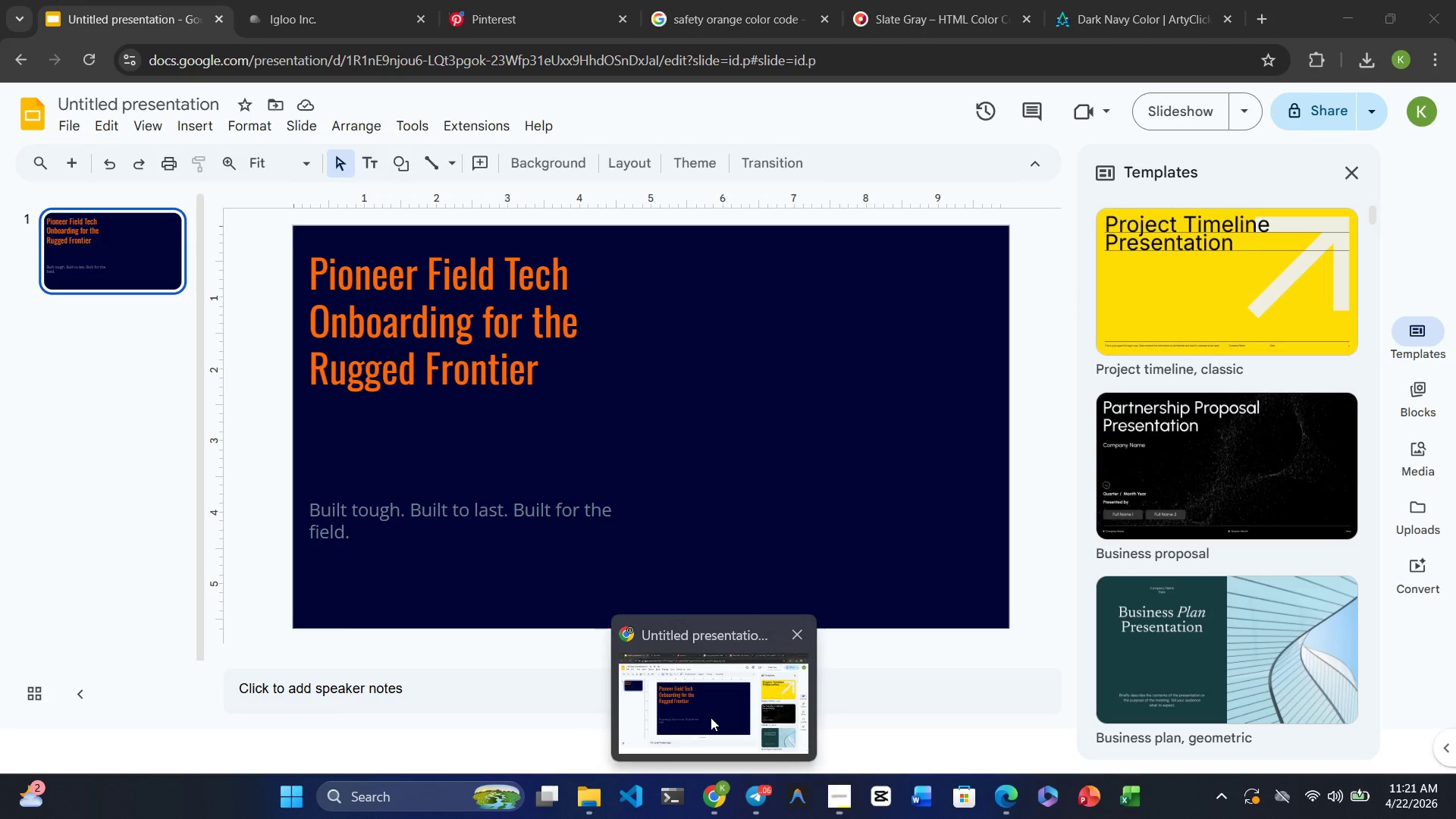 
left_click([526, 11])
 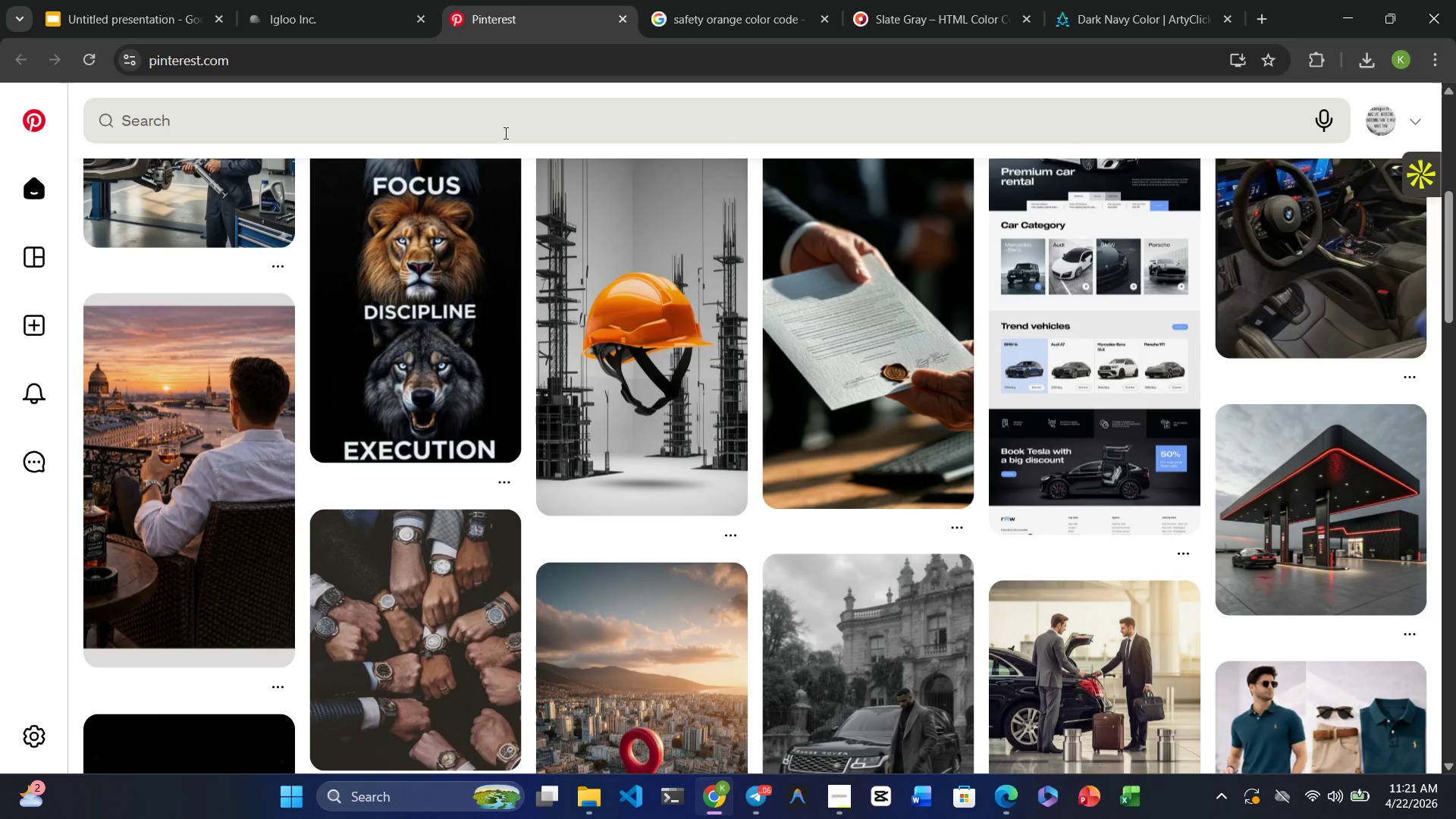 
left_click([503, 132])
 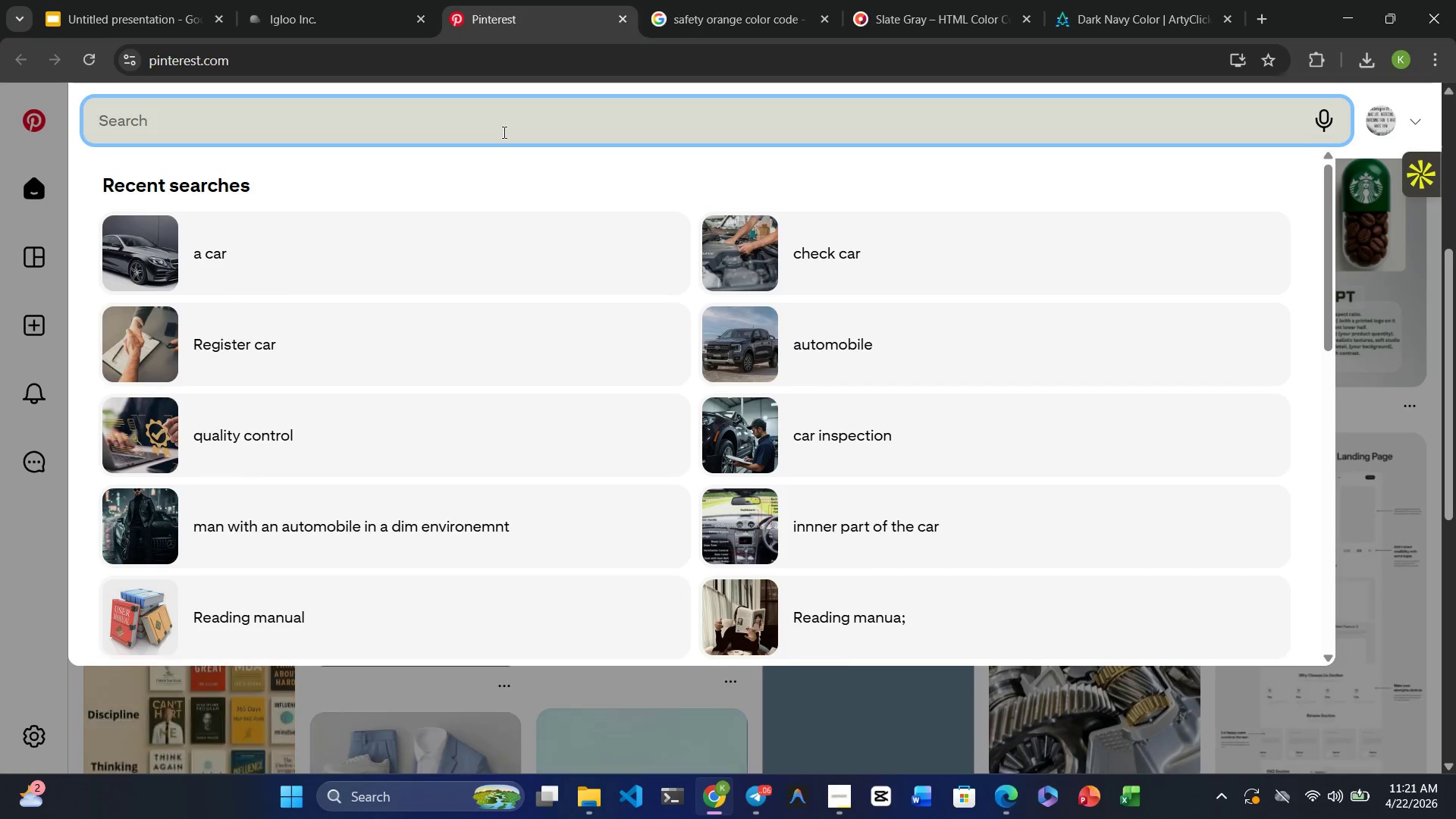 
type(CAB;E)
key(Backspace)
key(Backspace)
key(Backspace)
key(Backspace)
key(Backspace)
type(INTERNAET )
key(Backspace)
key(Backspace)
key(Backspace)
key(Backspace)
type(ET Cab)
key(Backspace)
key(Backspace)
key(Backspace)
type(CABLES)
 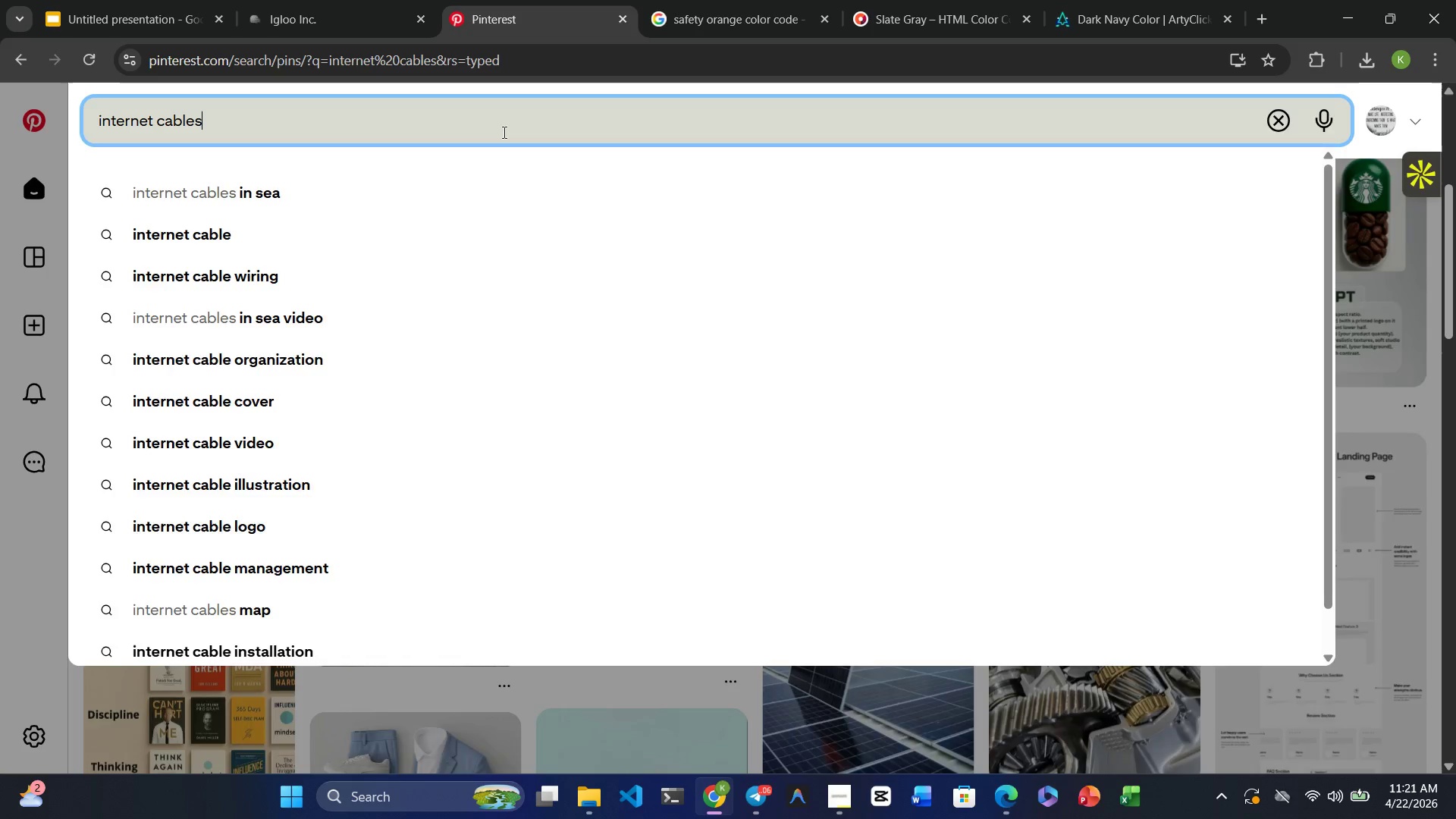 
key(Enter)
 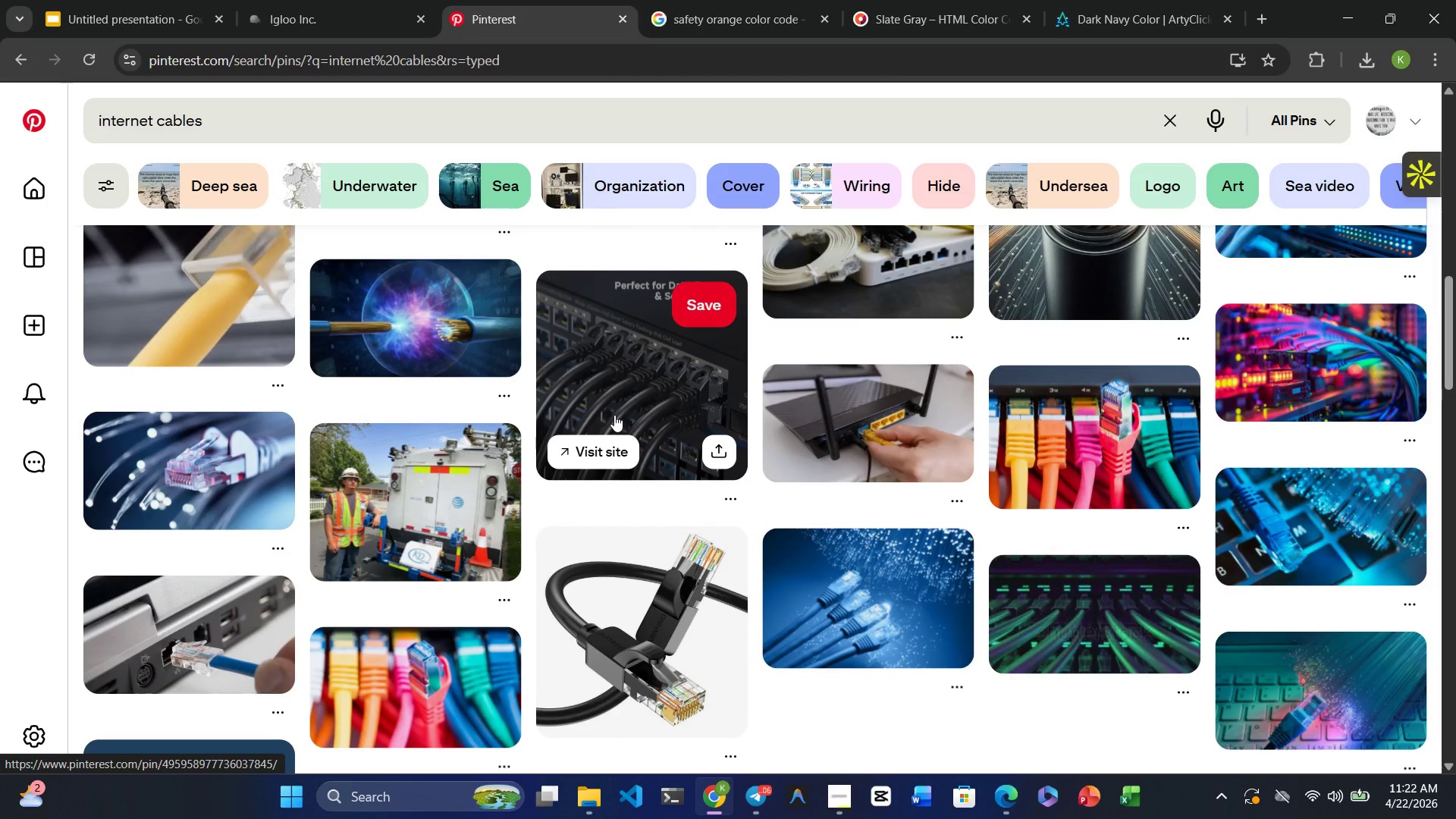 
wait(15.8)
 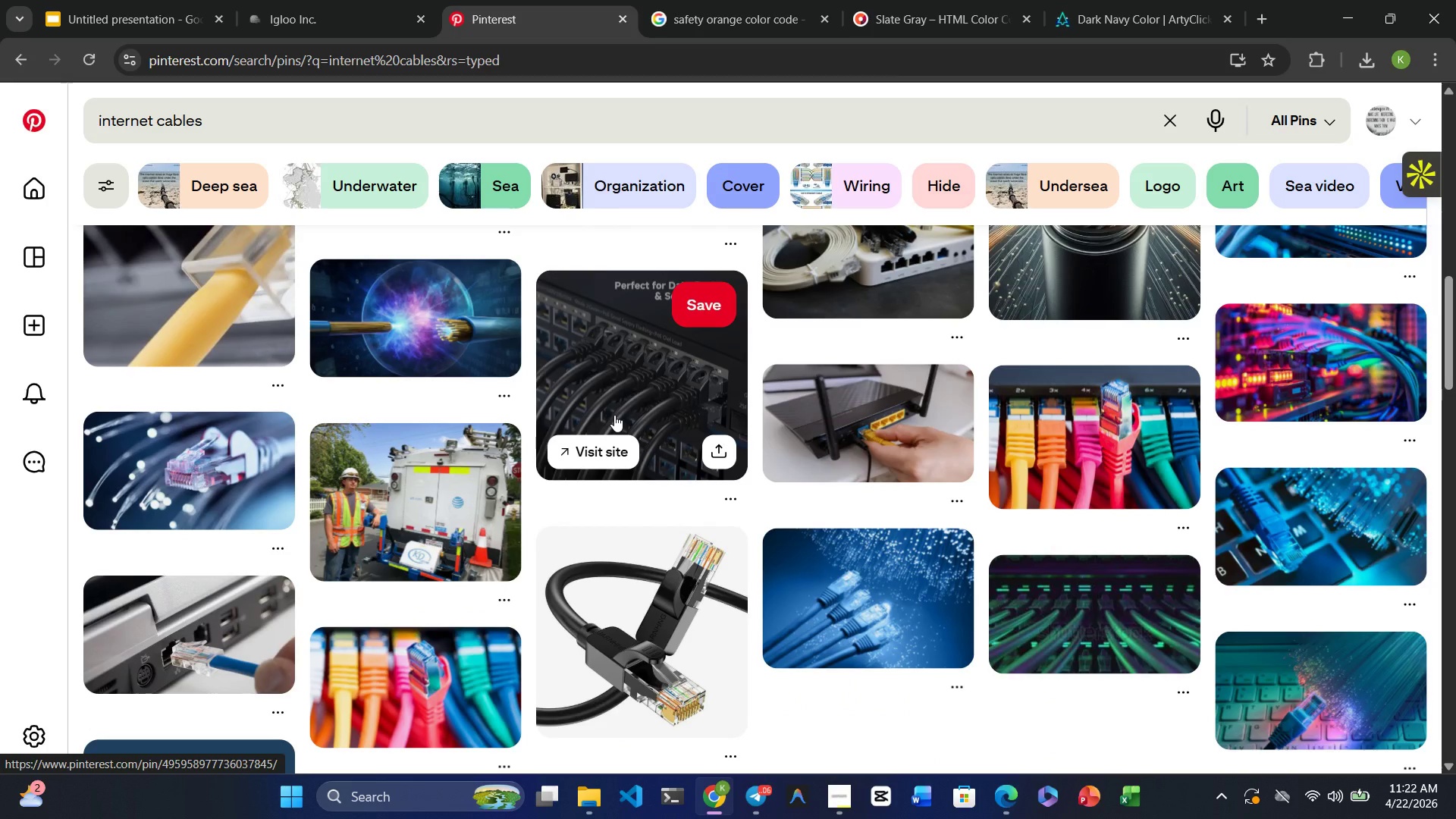 
left_click_drag(start_coordinate=[154, 121], to_coordinate=[44, 127])
 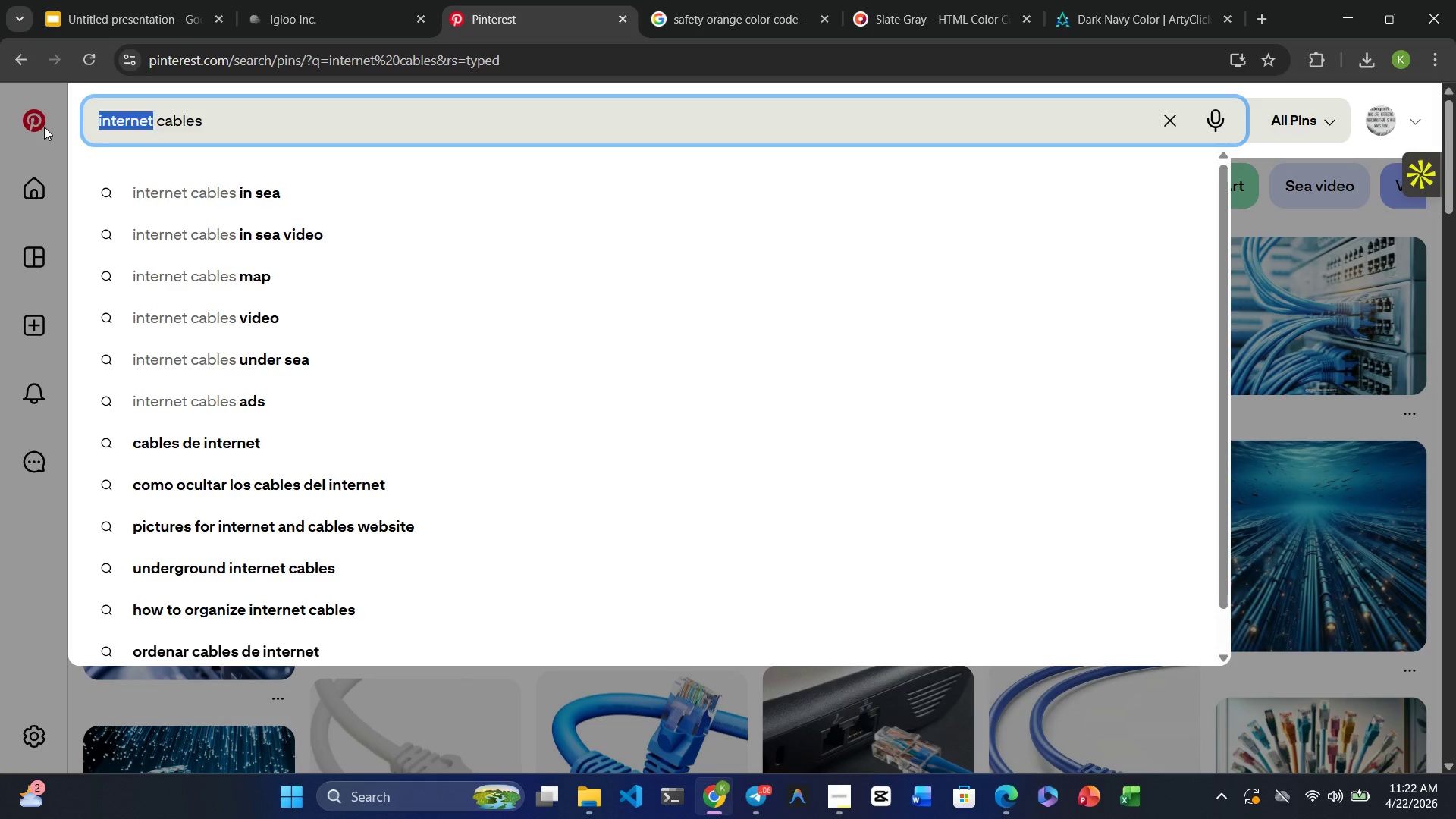 
key(Backspace)
 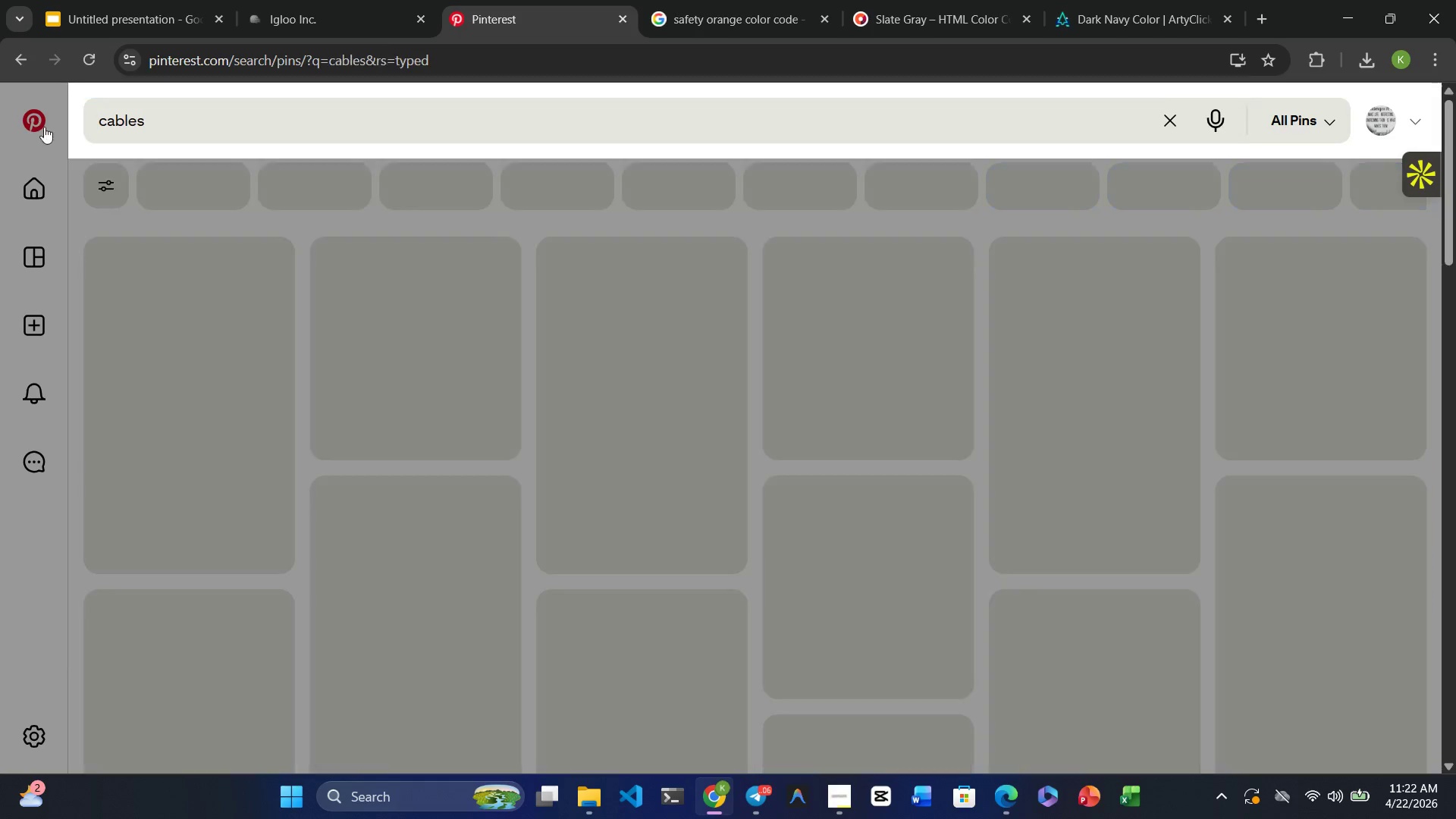 
key(Enter)
 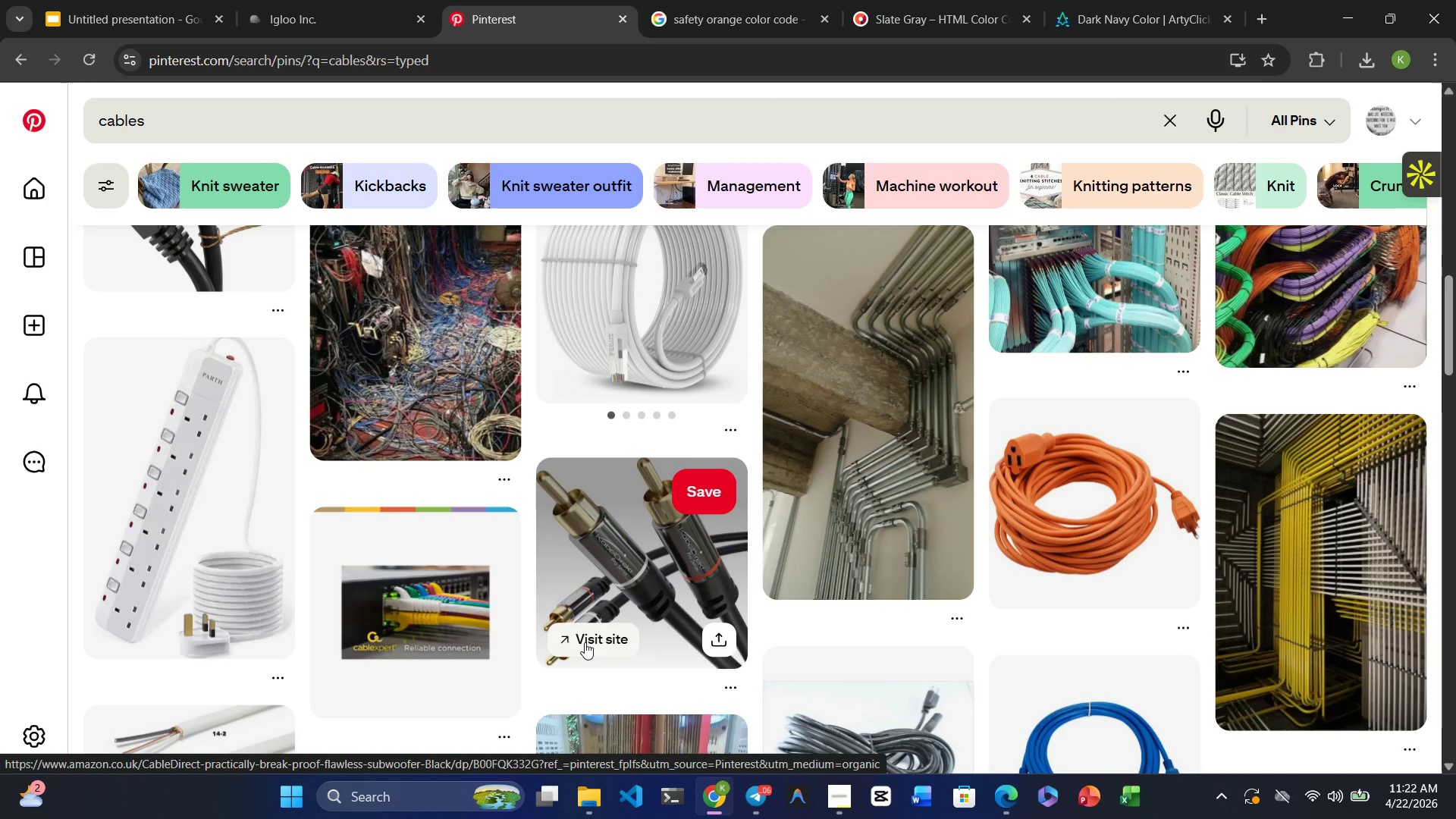 
wait(22.8)
 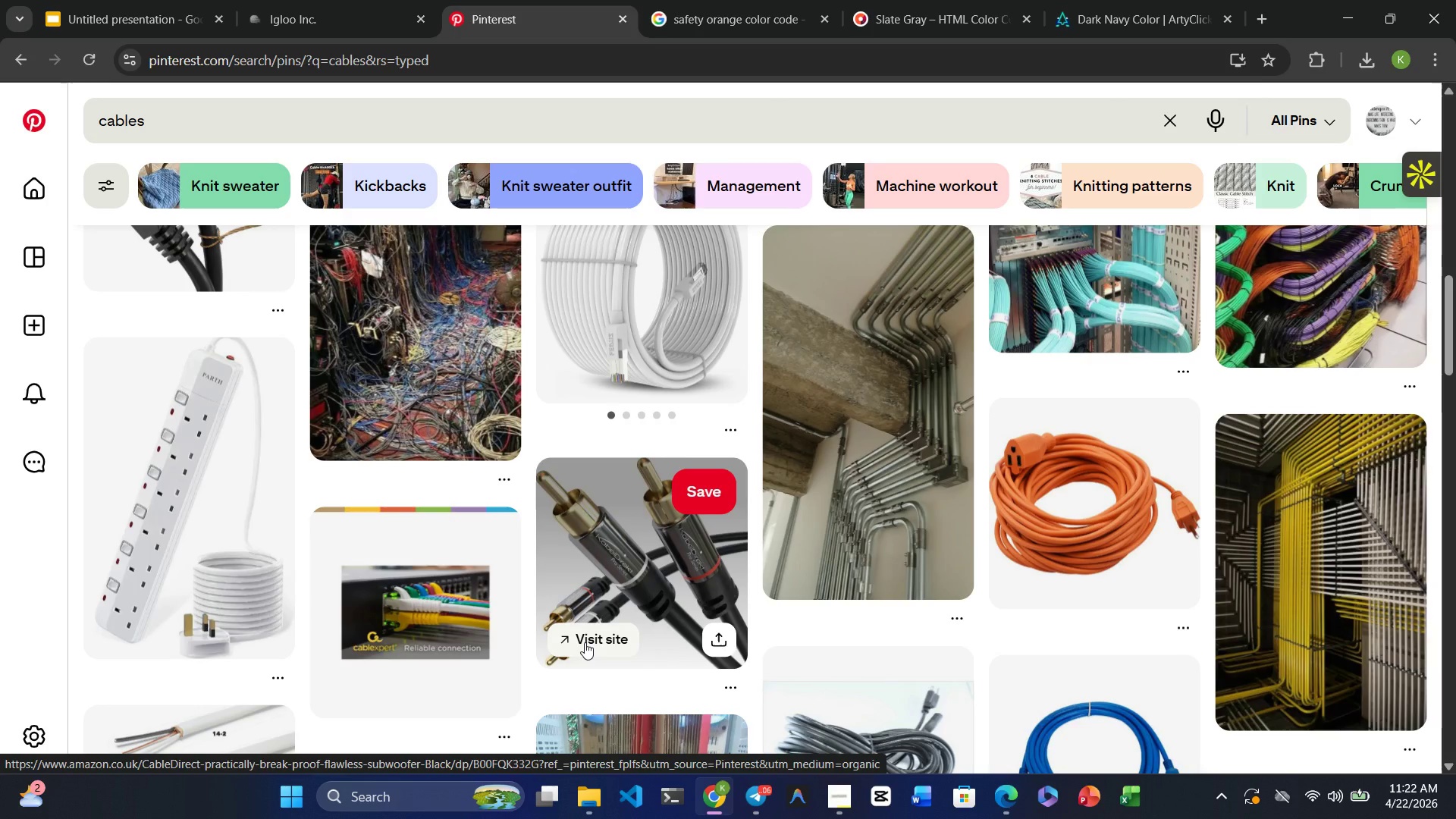 
left_click([96, 121])
 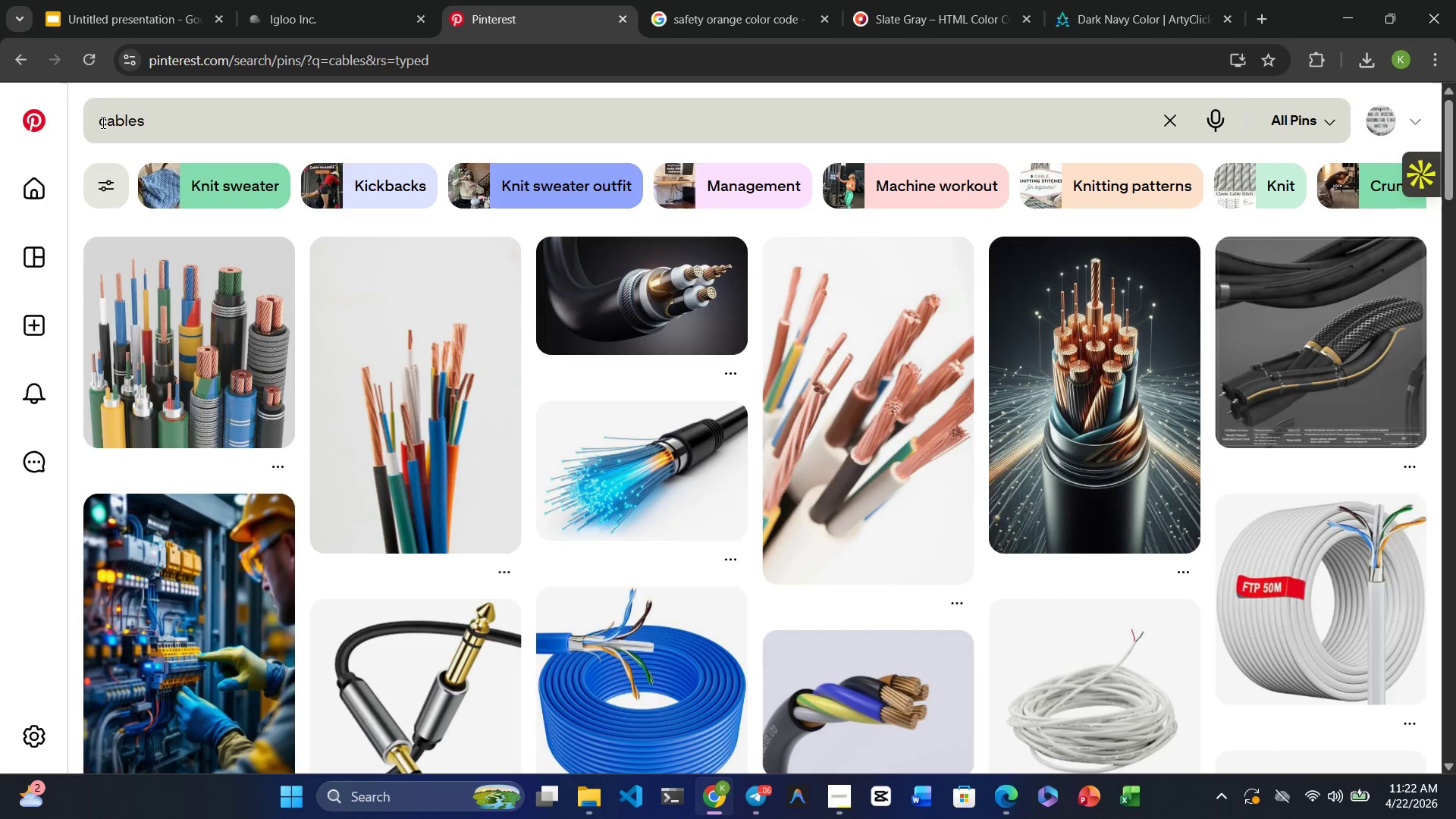 
left_click([102, 122])
 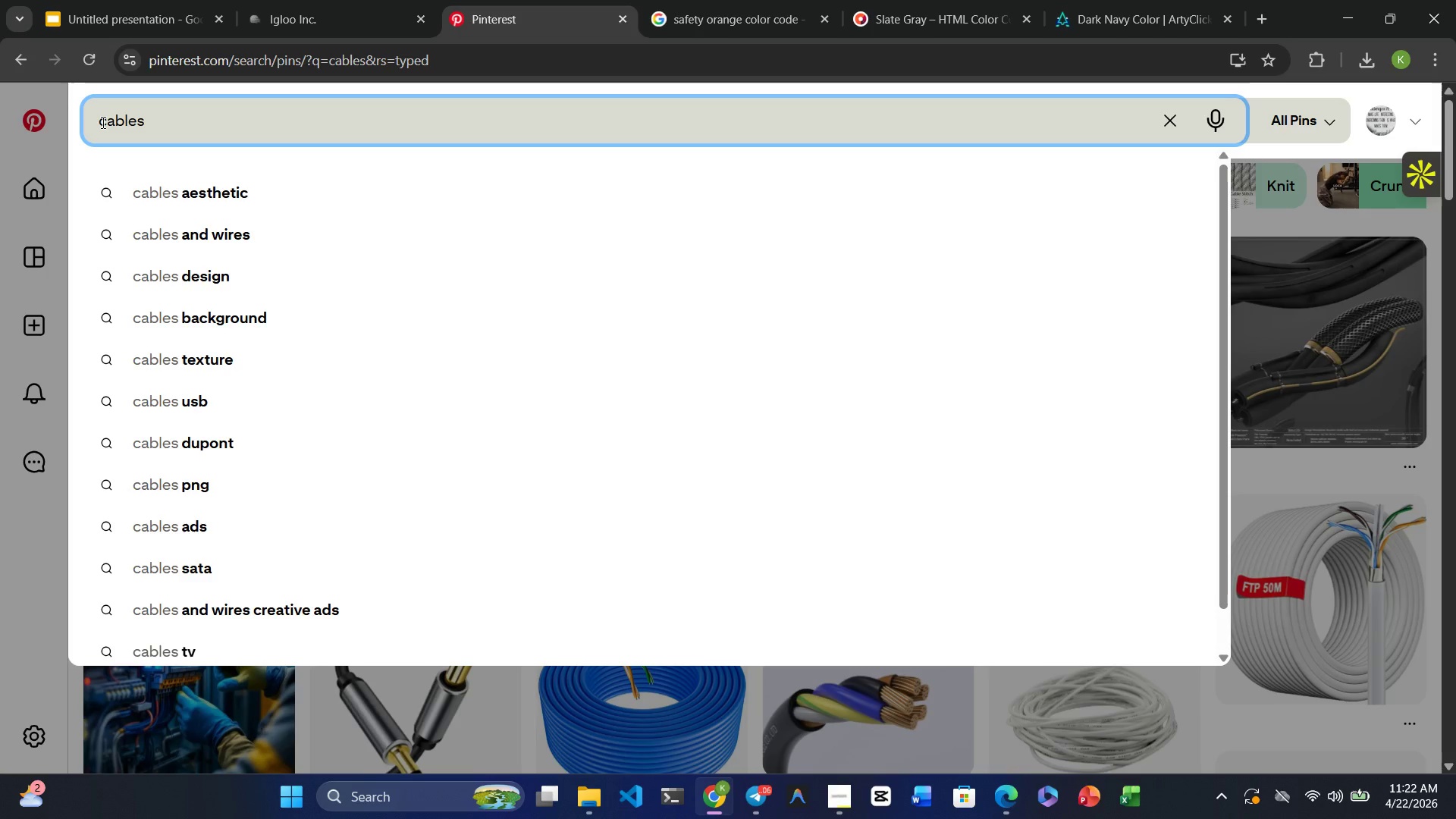 
type(FIELD )
 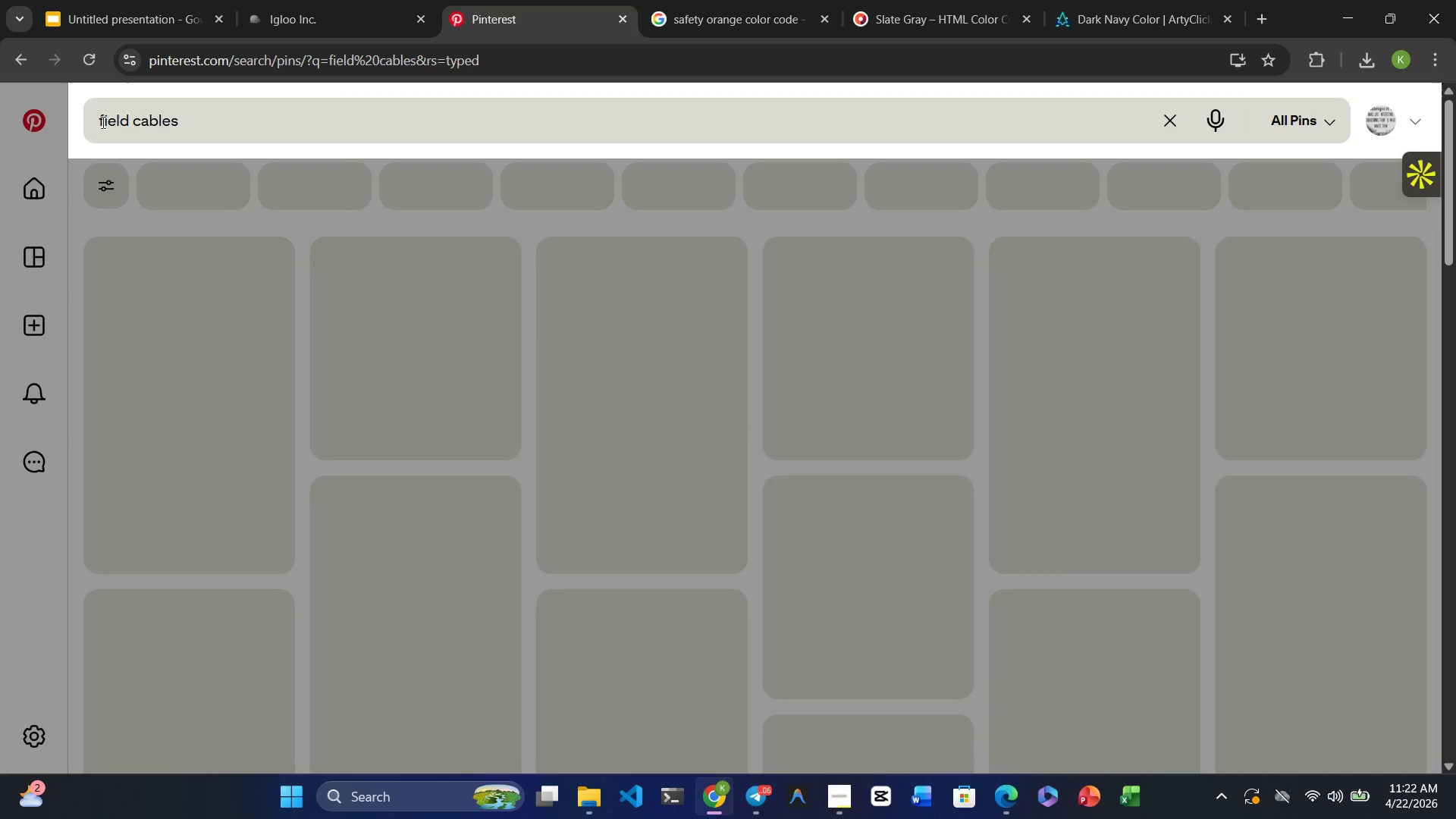 
key(Enter)
 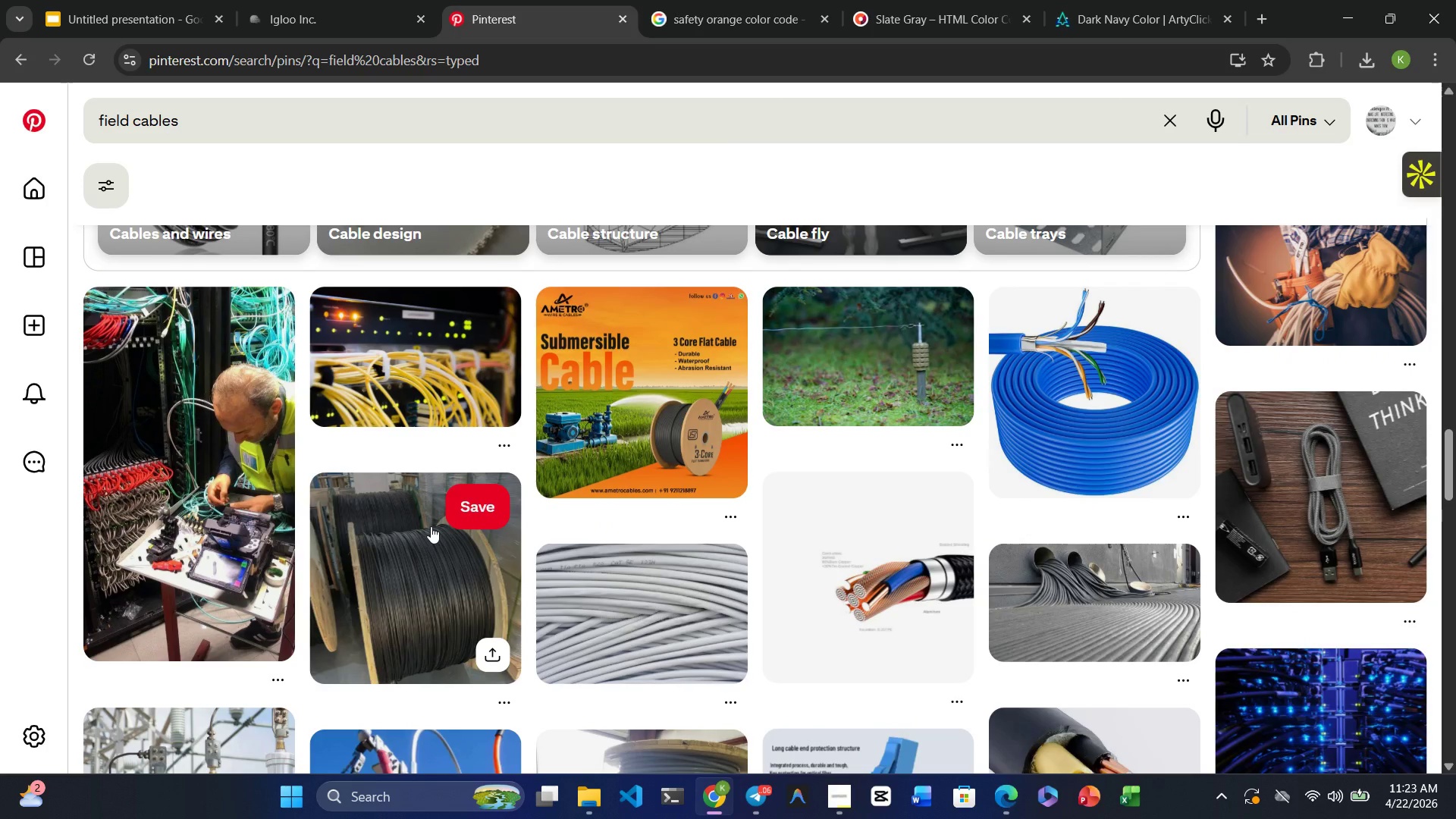 
wait(43.42)
 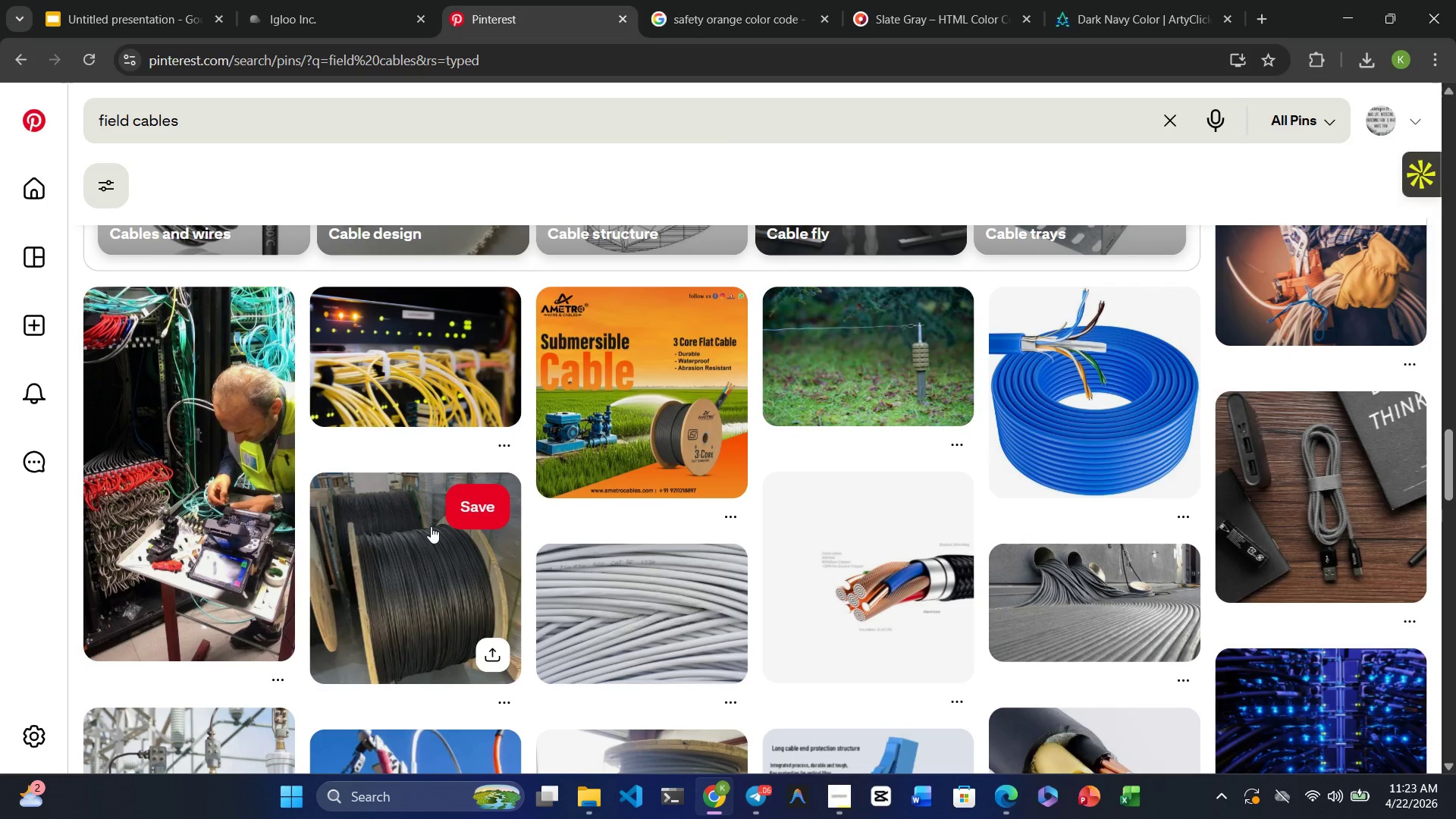 
left_click([1096, 402])
 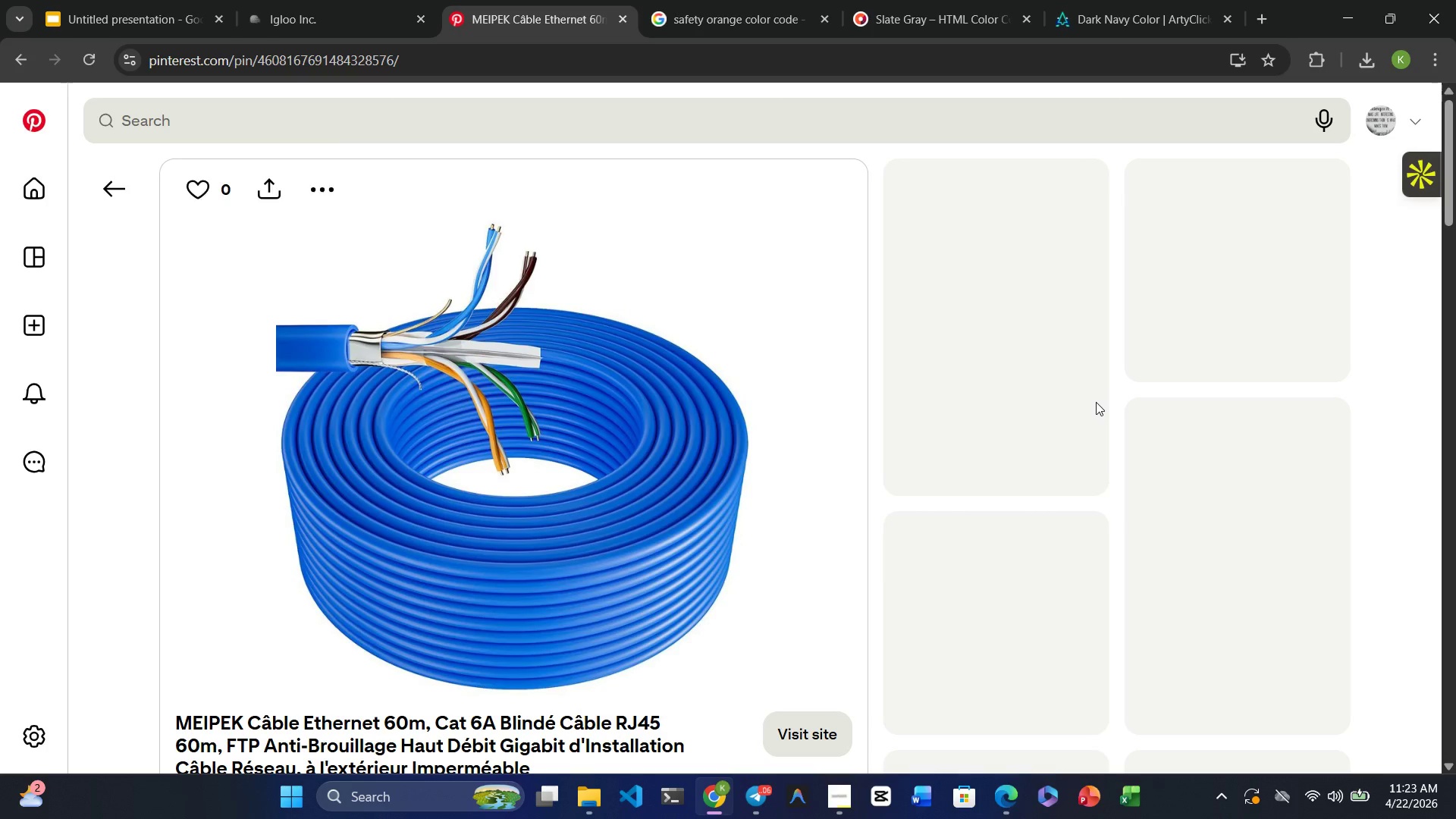 
mouse_move([583, 532])
 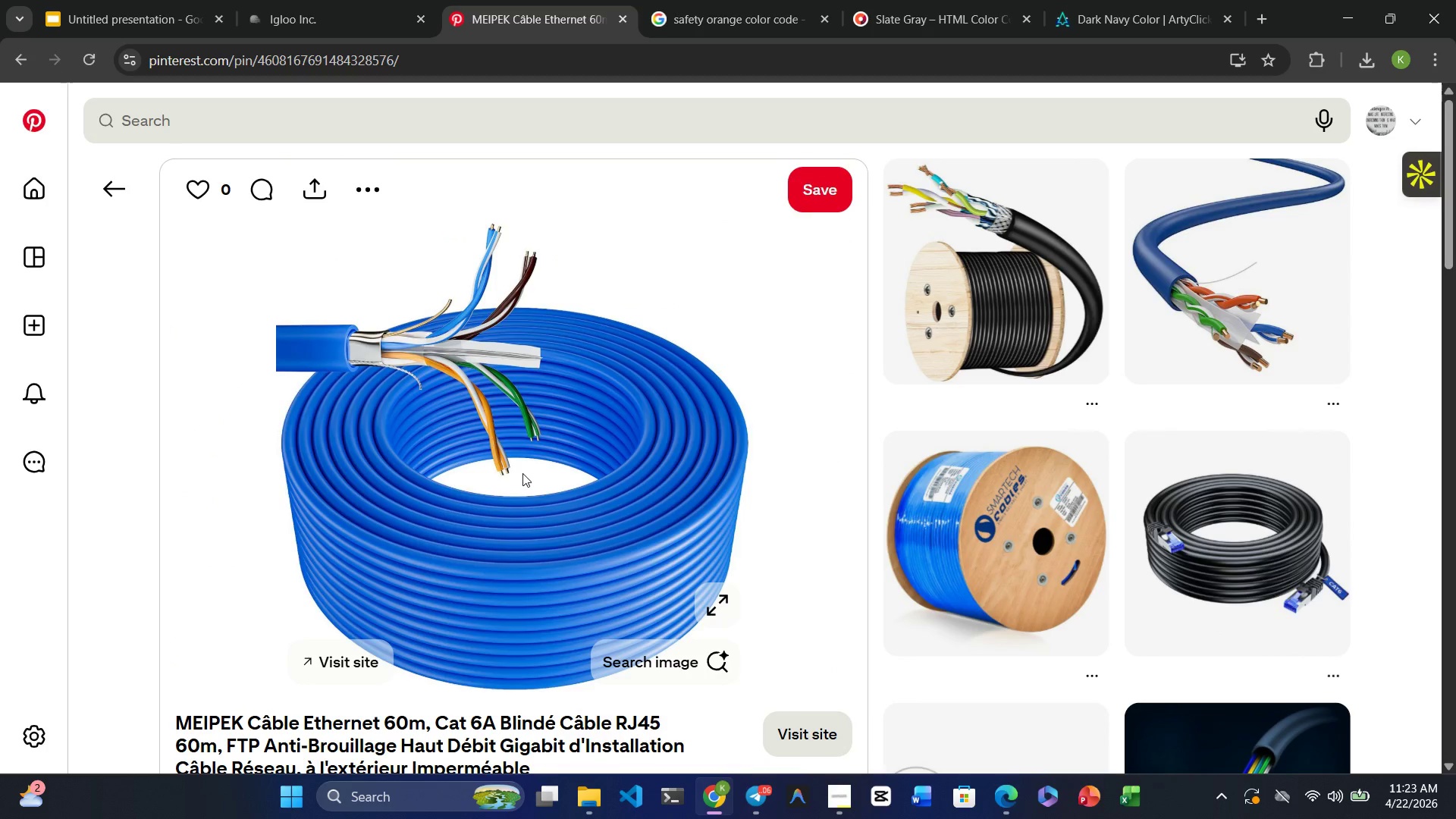 
right_click([522, 473])
 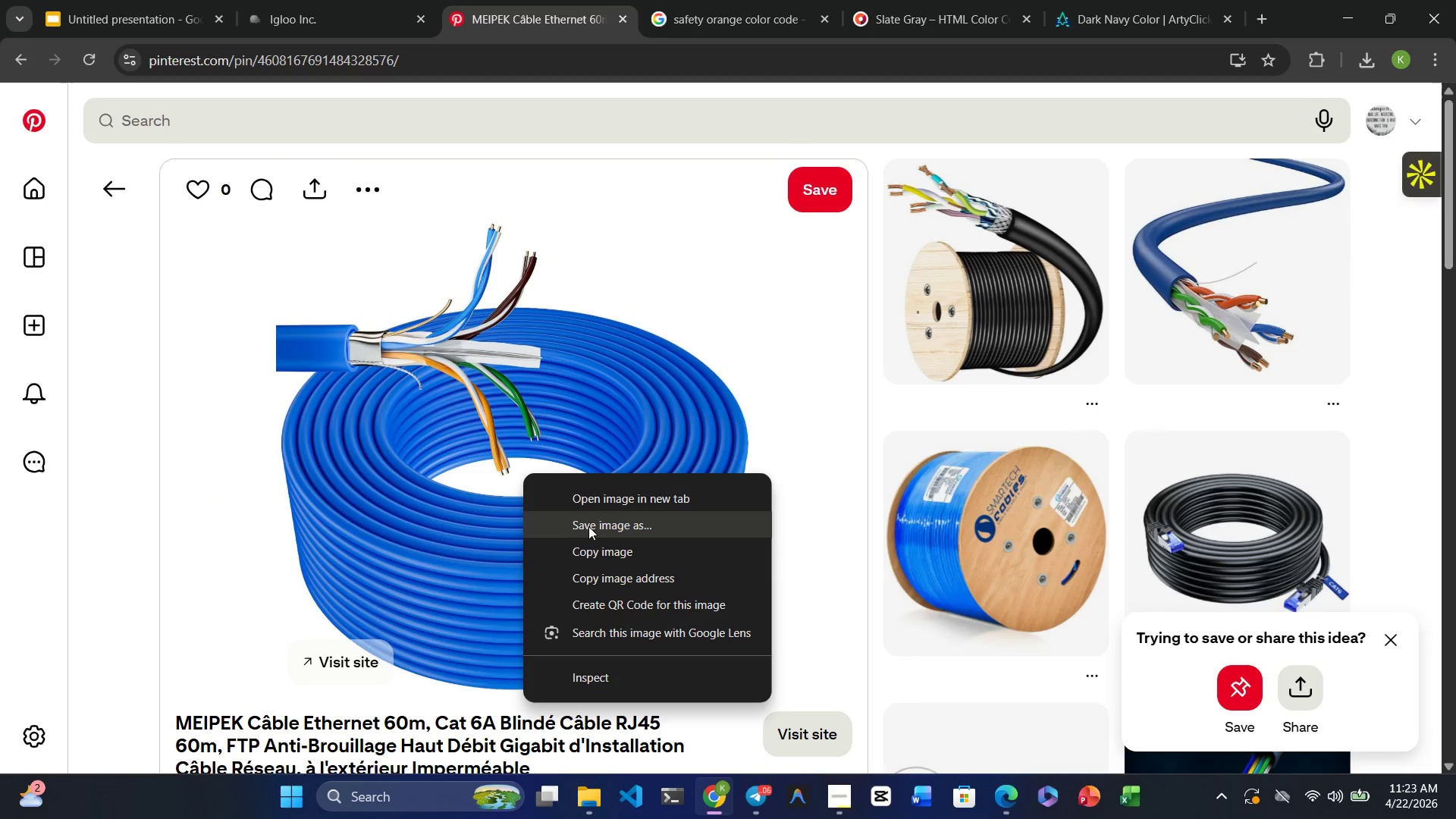 
left_click([608, 526])
 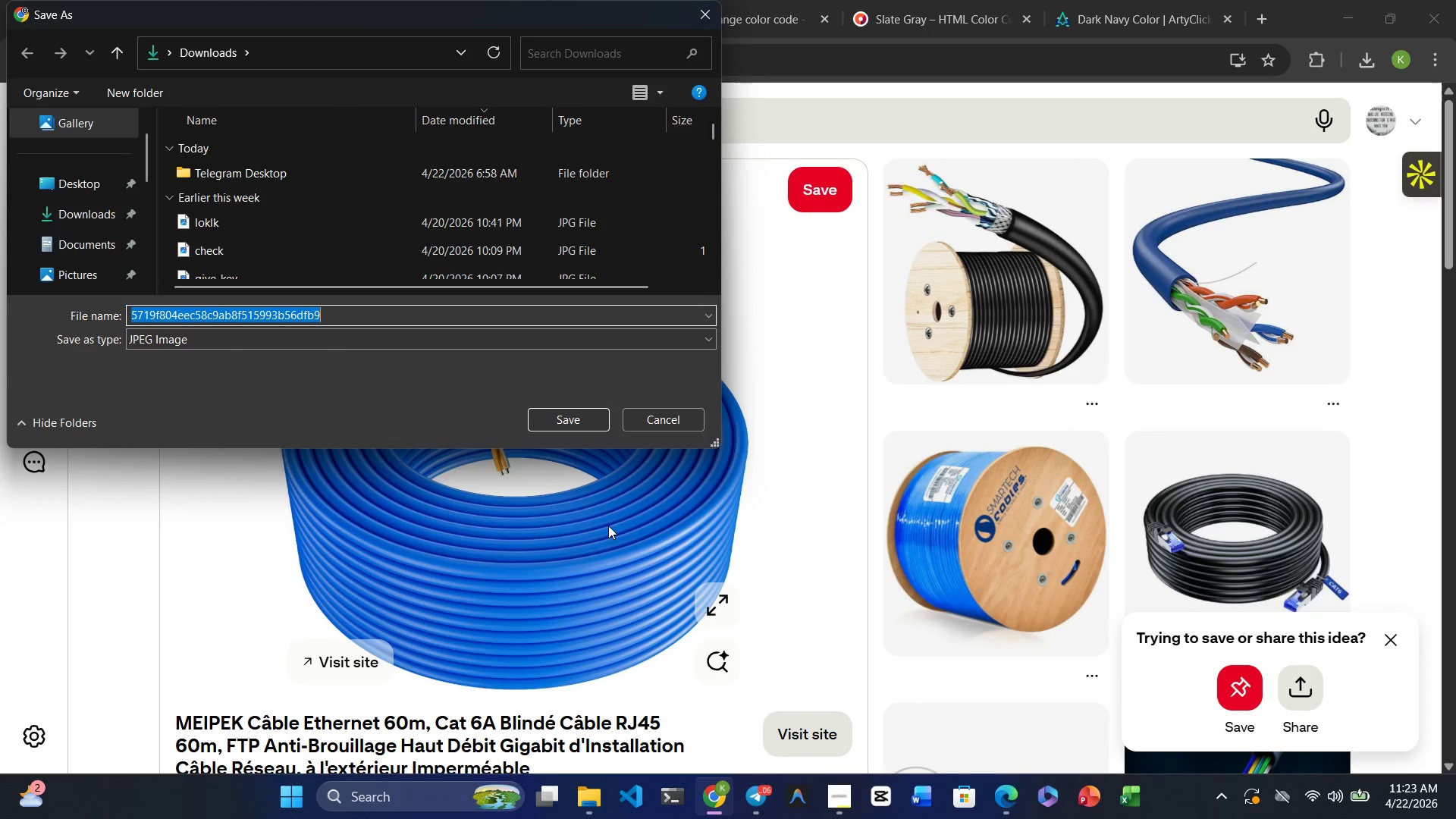 
type(CALE)
 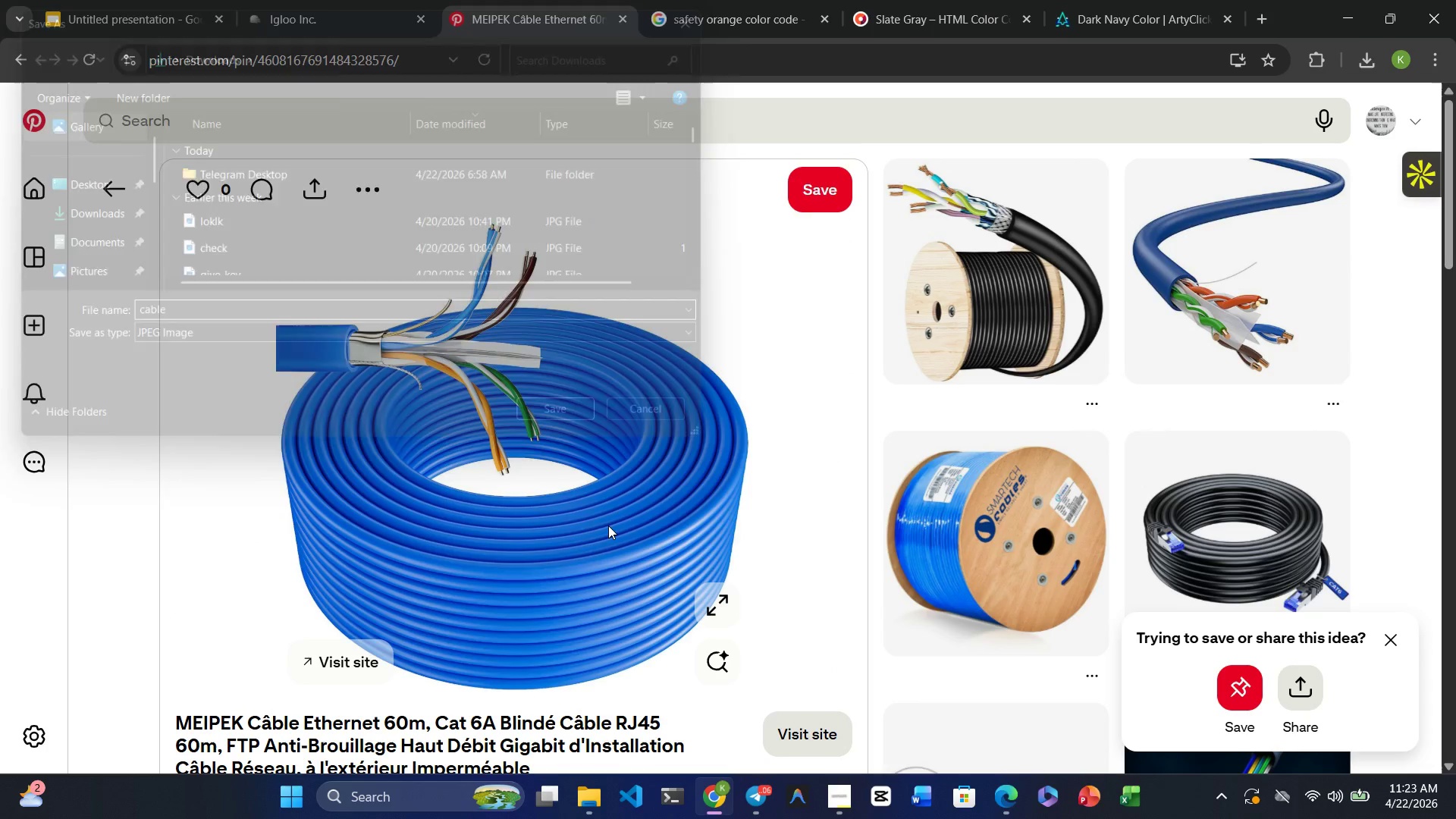 
hold_key(key=B, duration=0.34)
 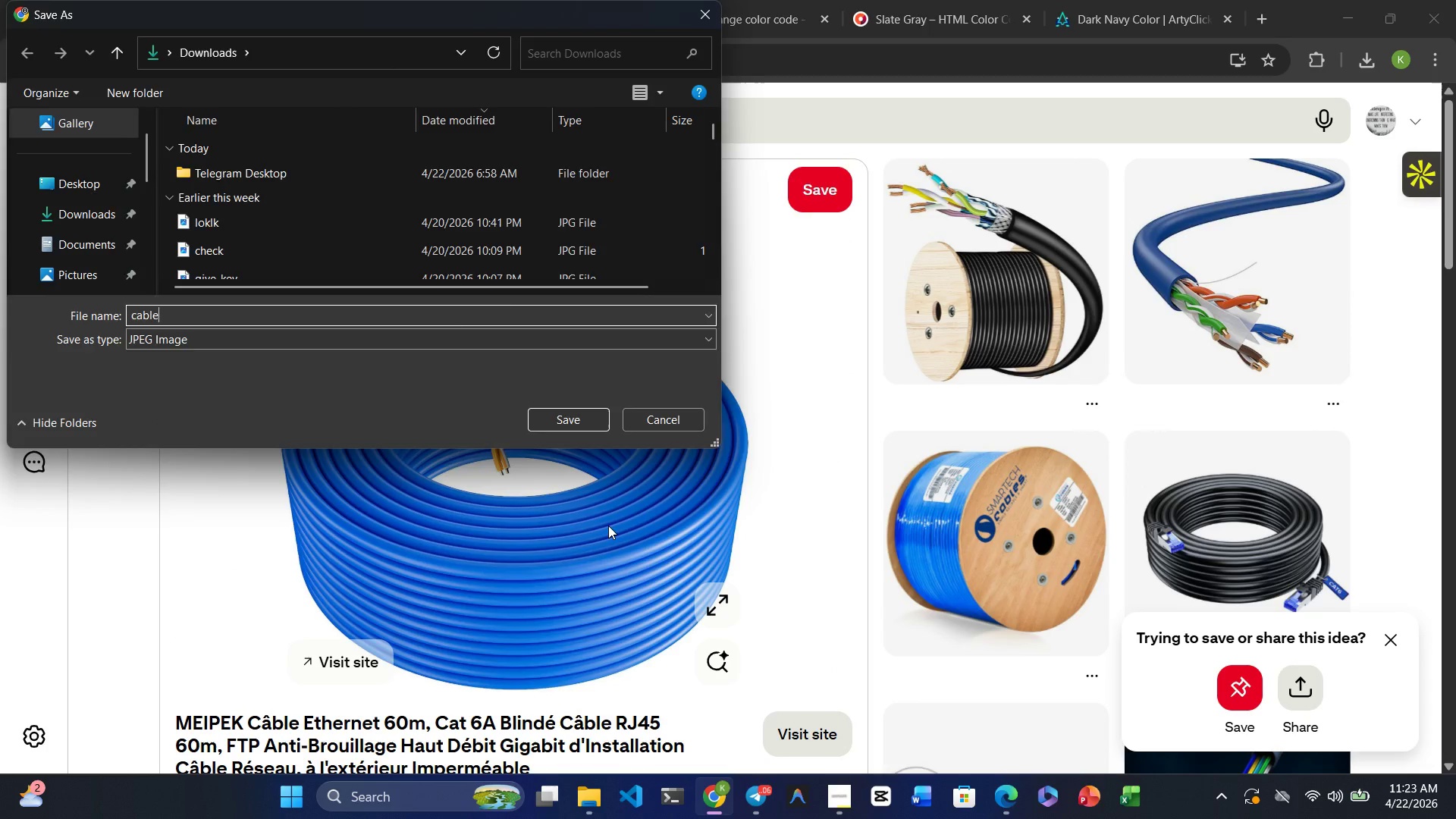 
key(Enter)
 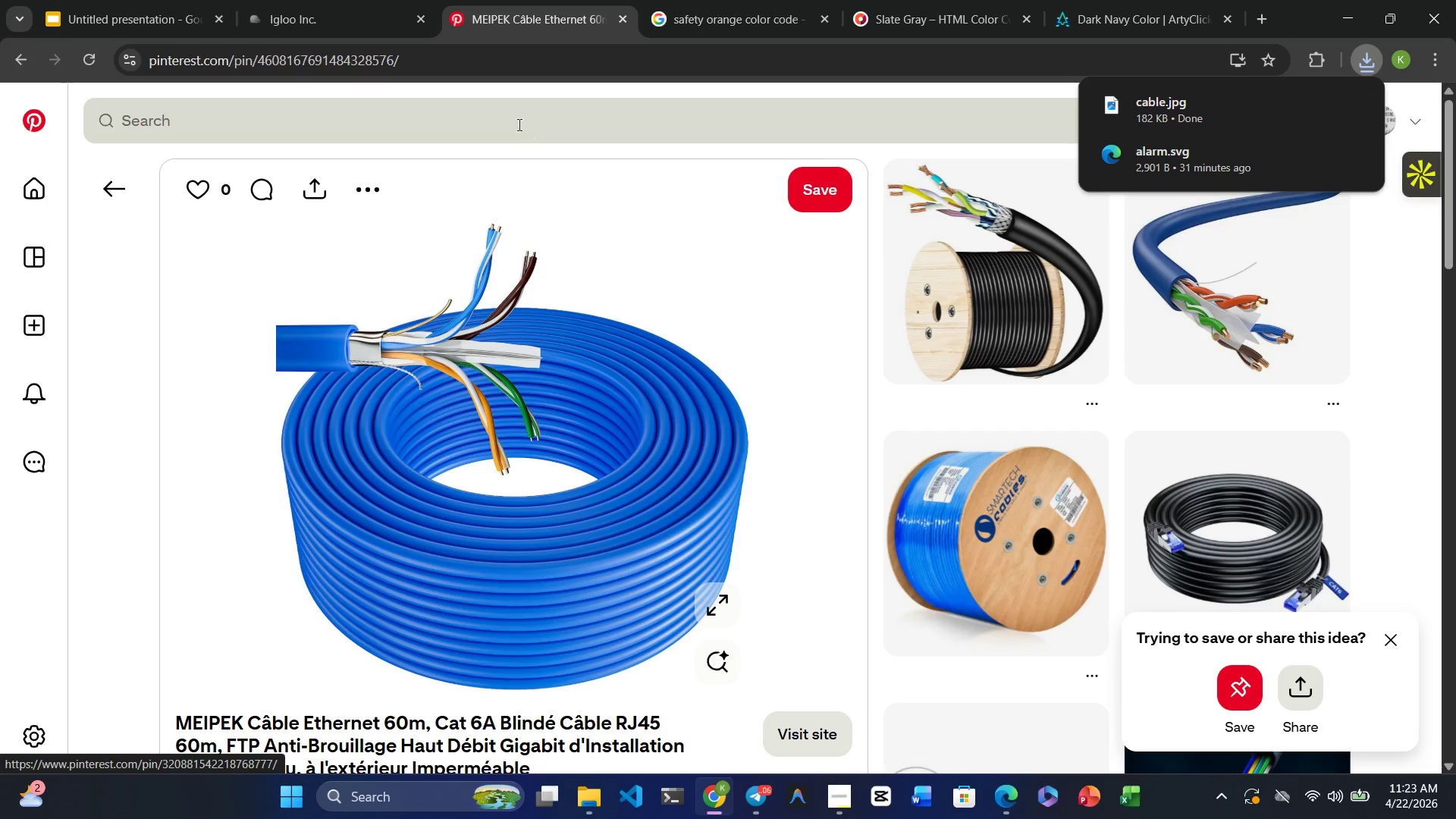 
left_click([164, 30])
 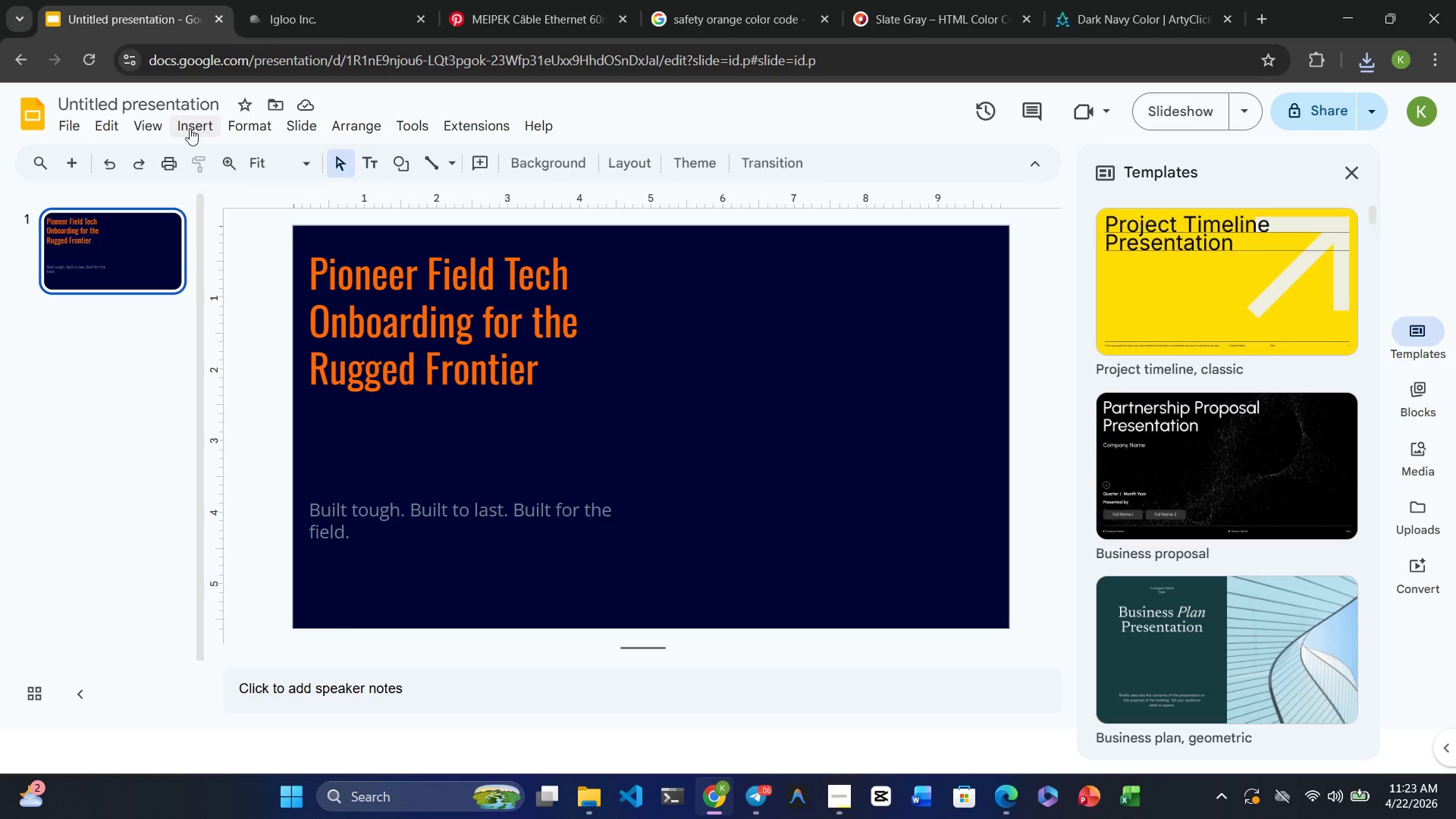 
left_click([178, 116])
 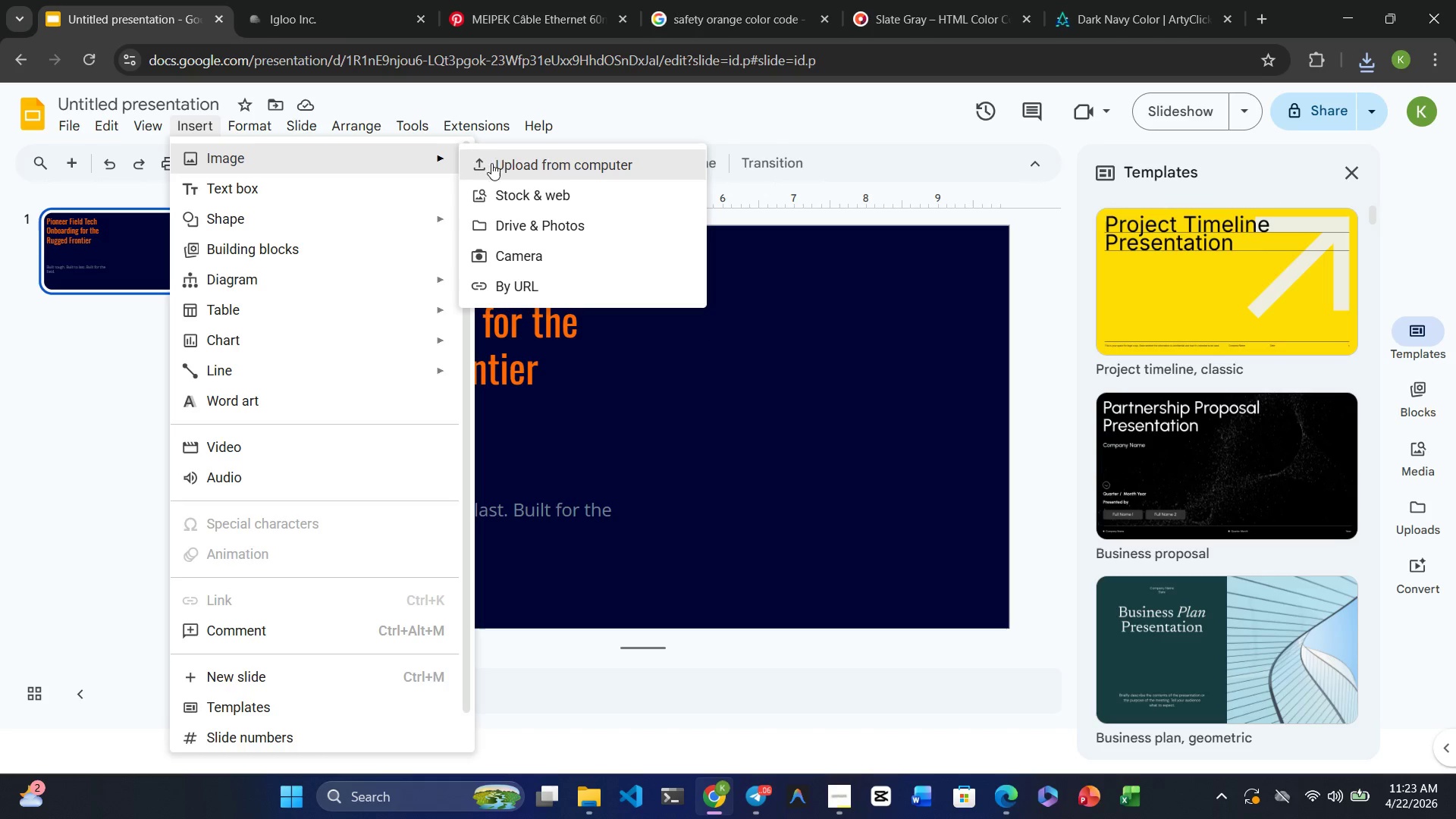 
left_click([520, 167])
 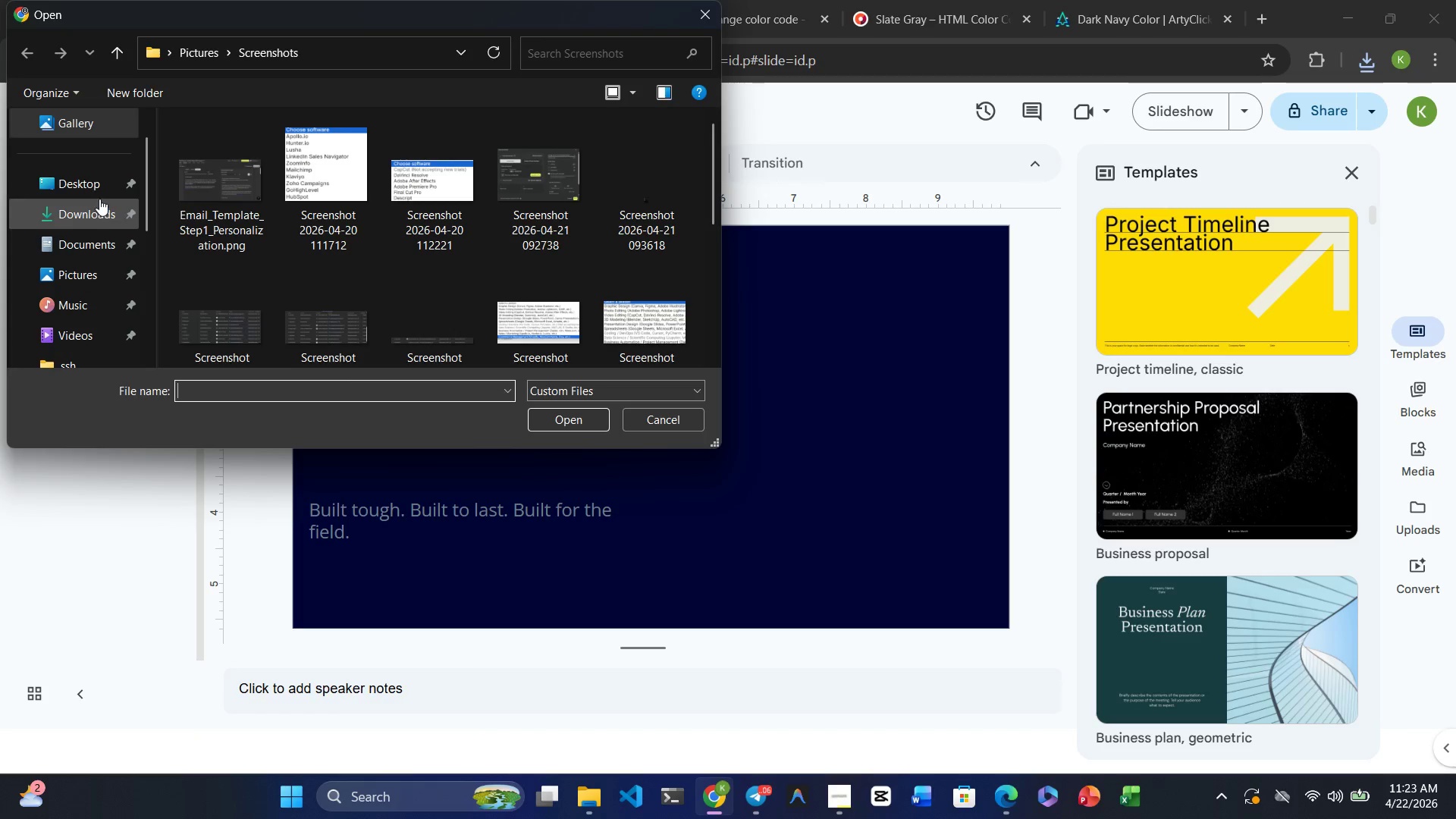 
left_click([96, 210])
 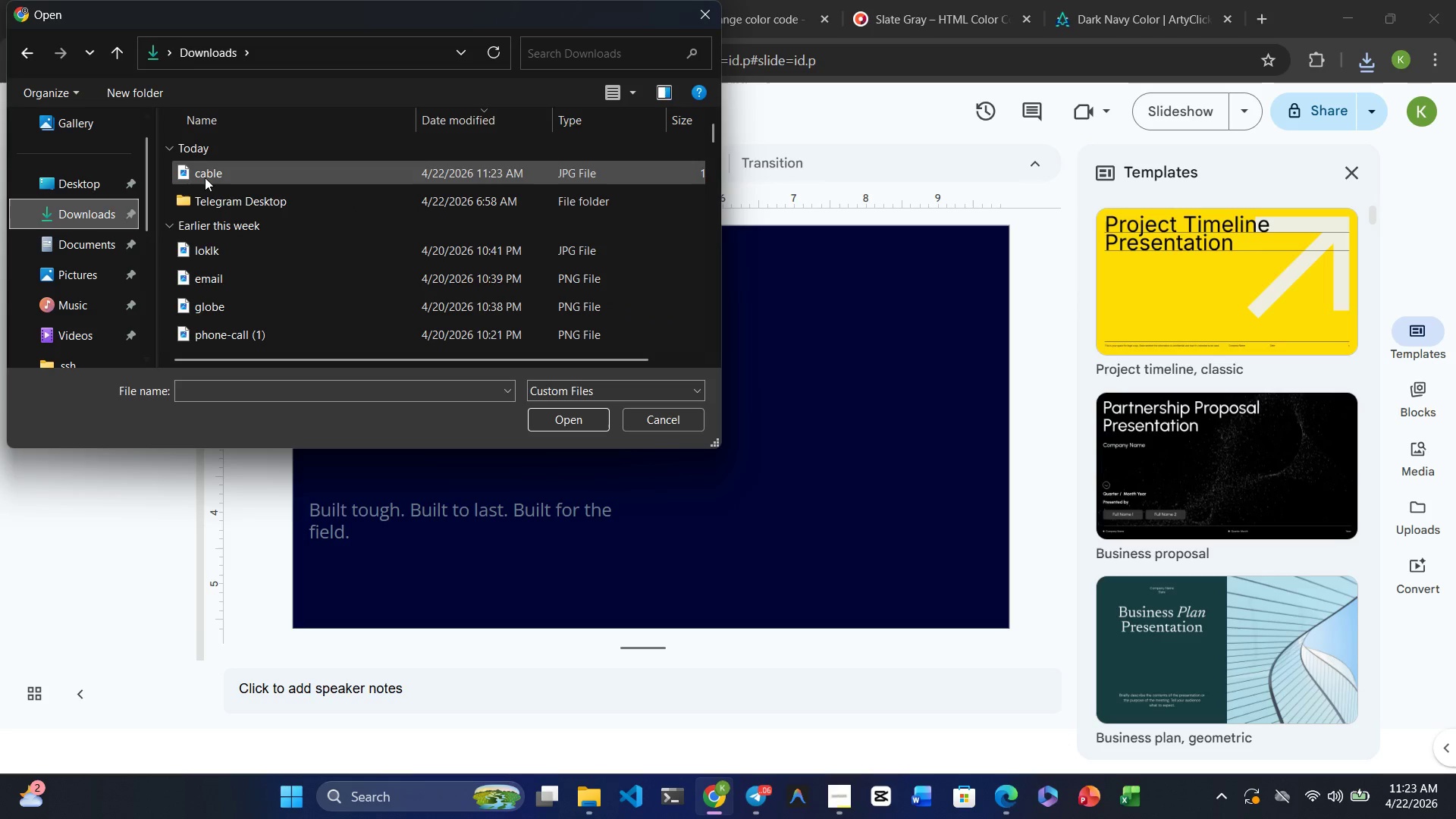 
left_click([209, 176])
 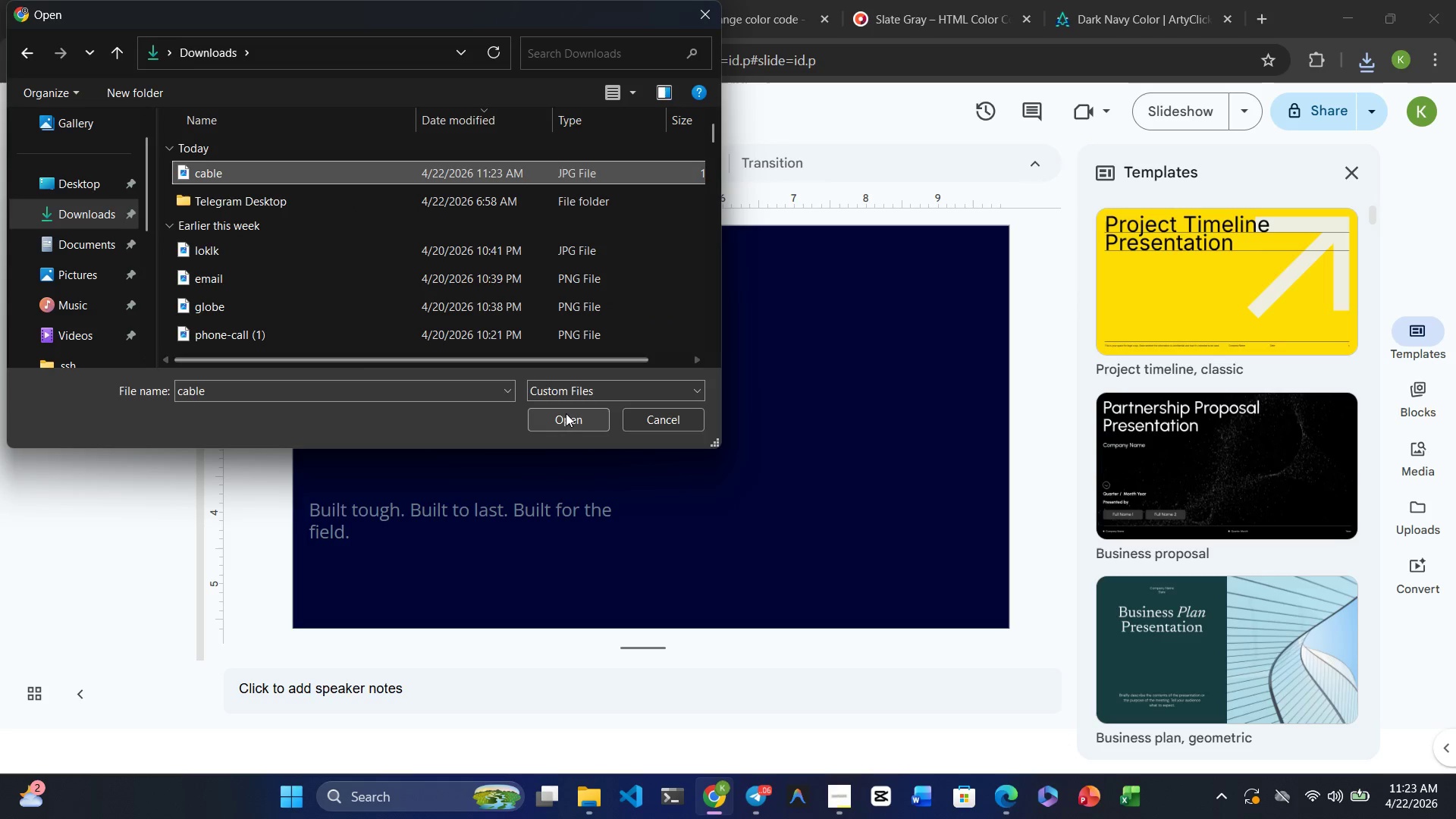 
left_click([566, 413])
 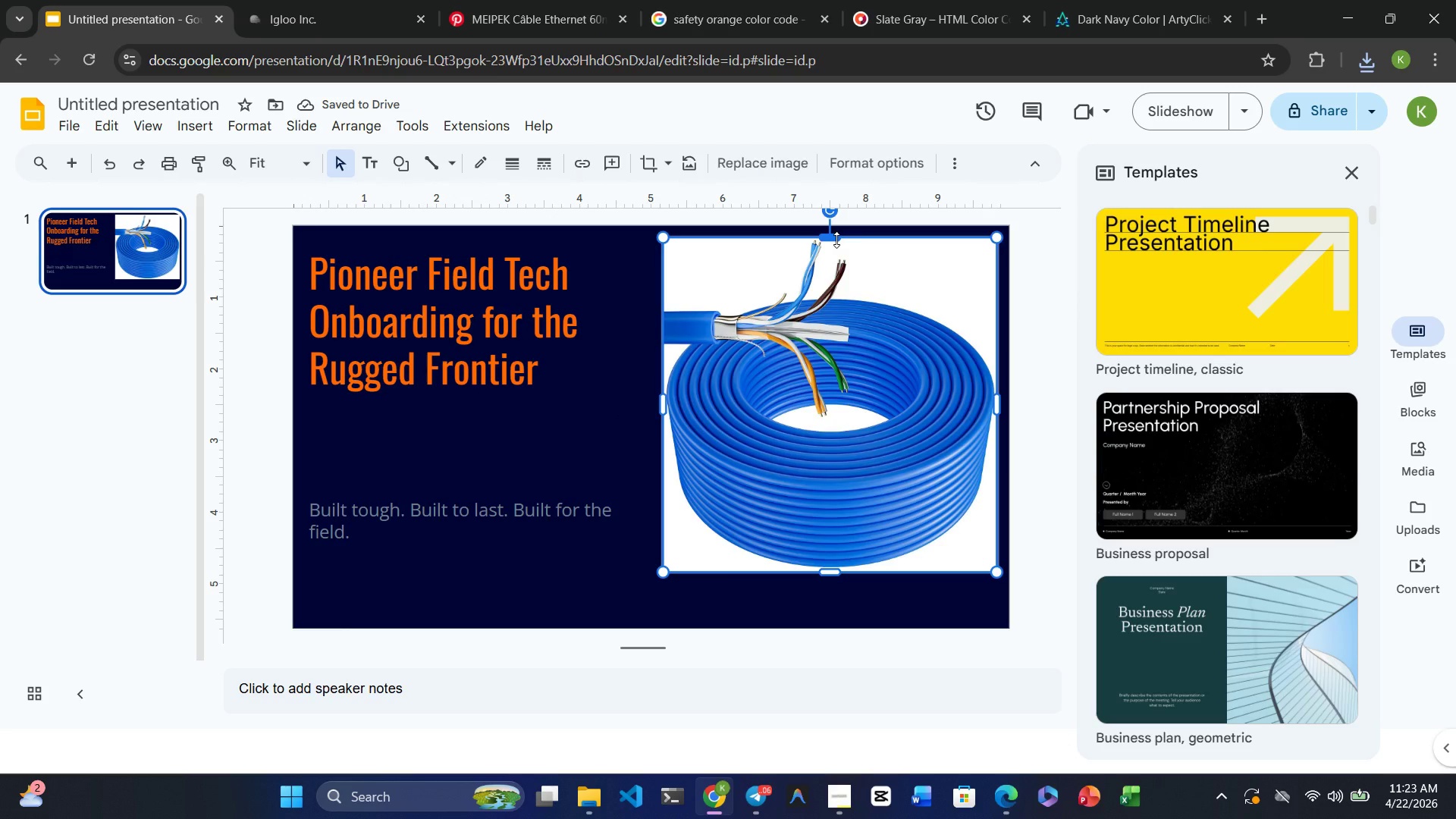 
wait(10.66)
 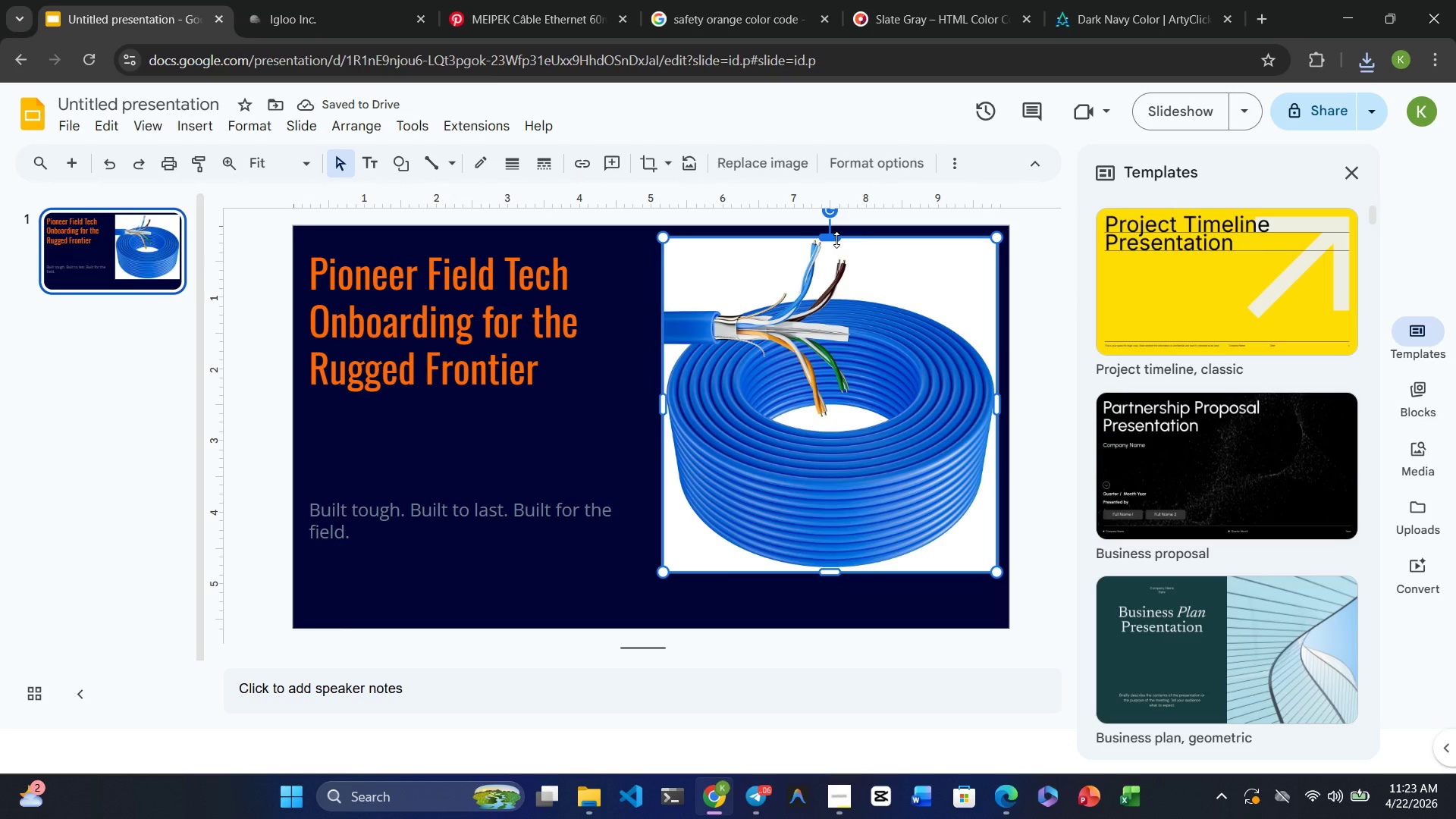 
left_click_drag(start_coordinate=[828, 235], to_coordinate=[827, 242])
 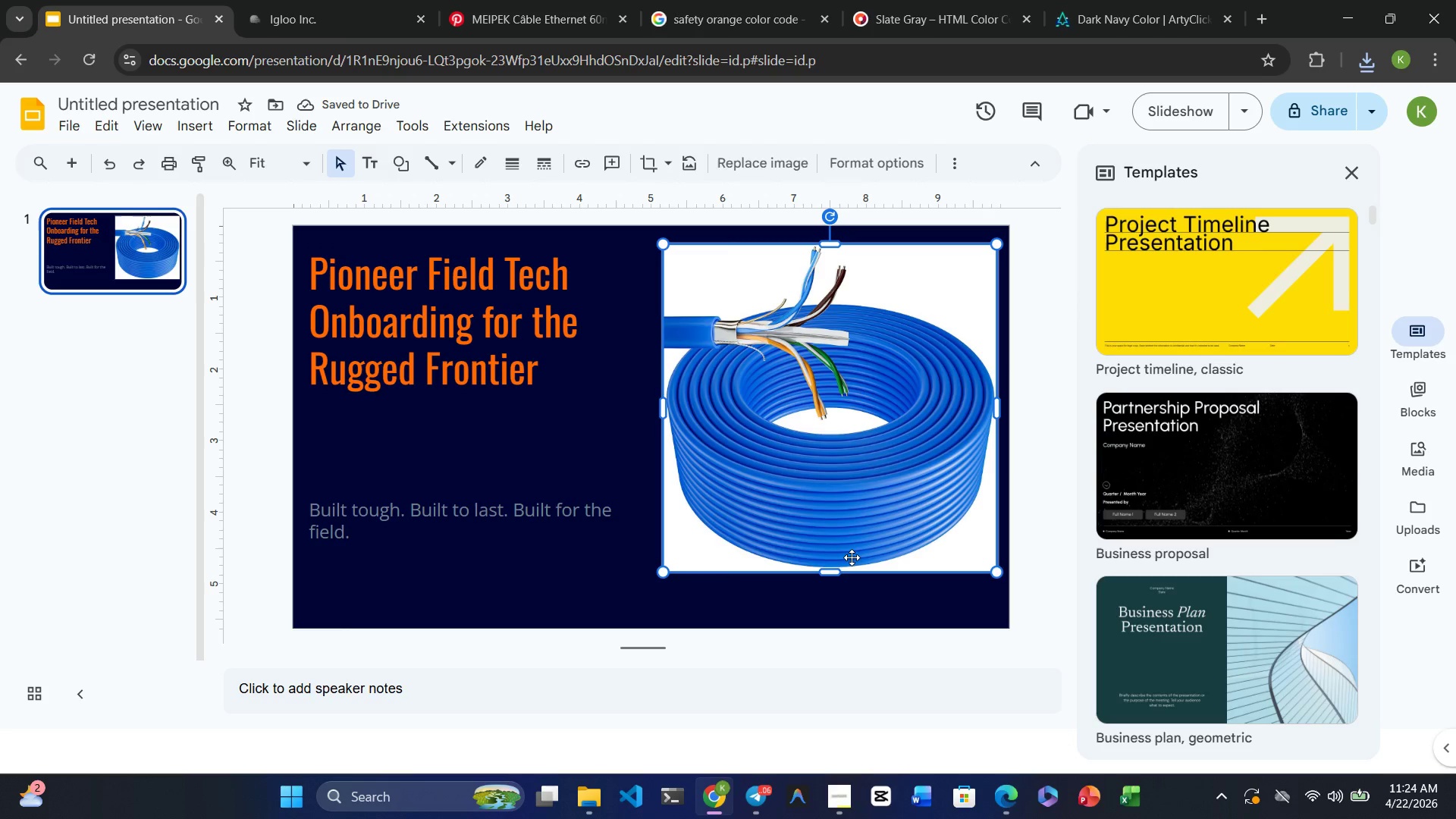 
left_click_drag(start_coordinate=[836, 572], to_coordinate=[834, 577])
 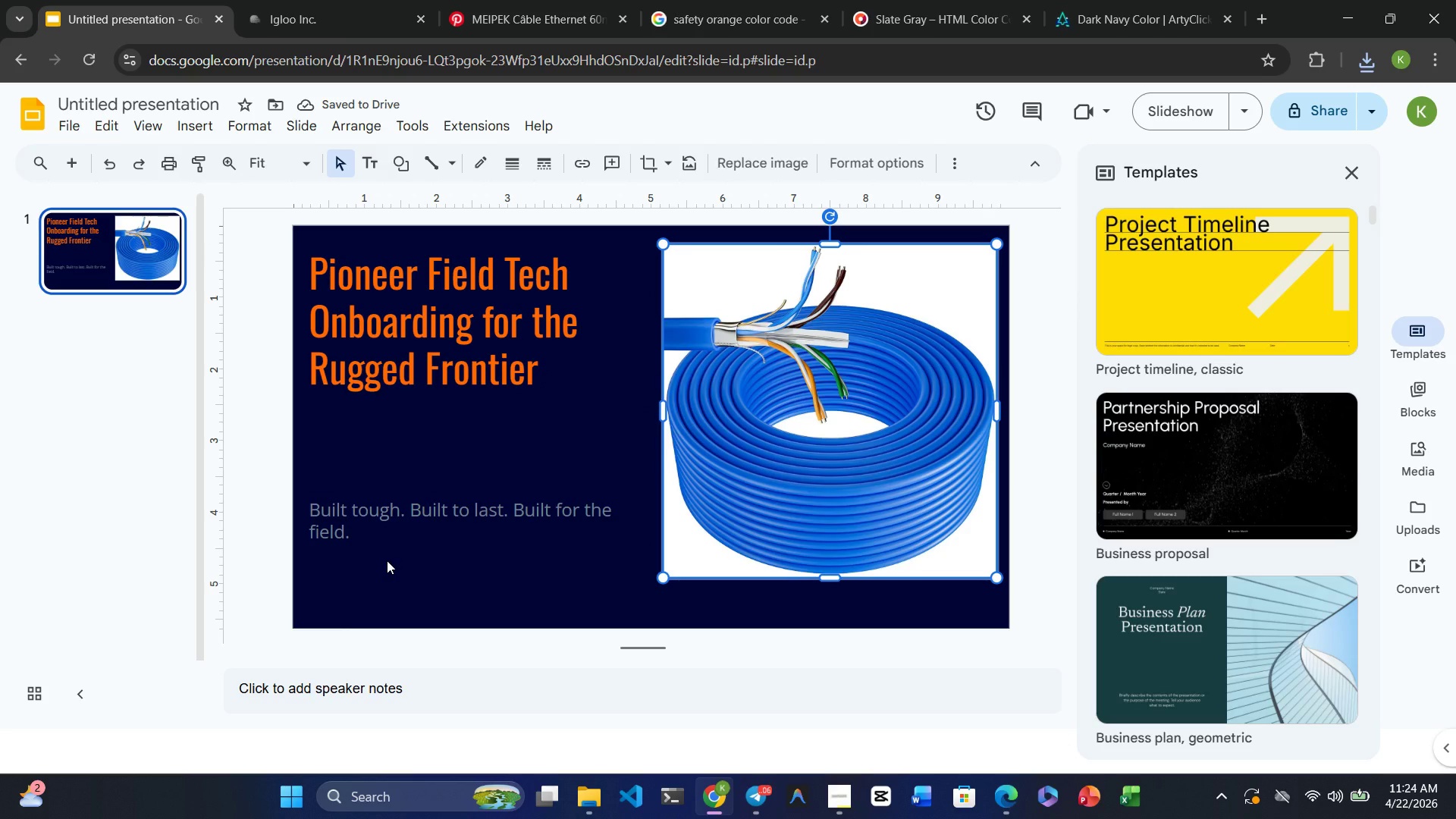 
wait(5.45)
 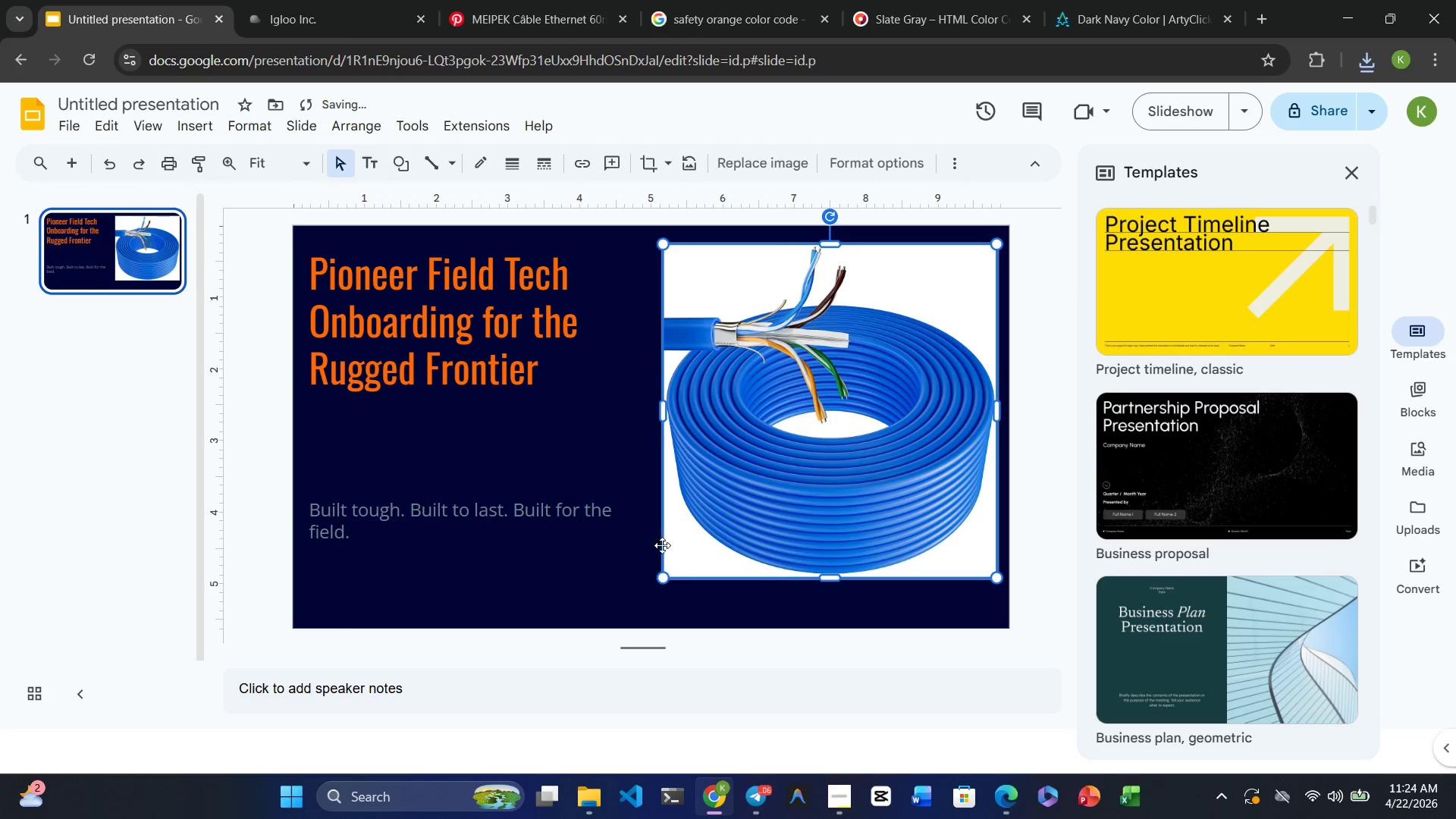 
left_click([565, 457])
 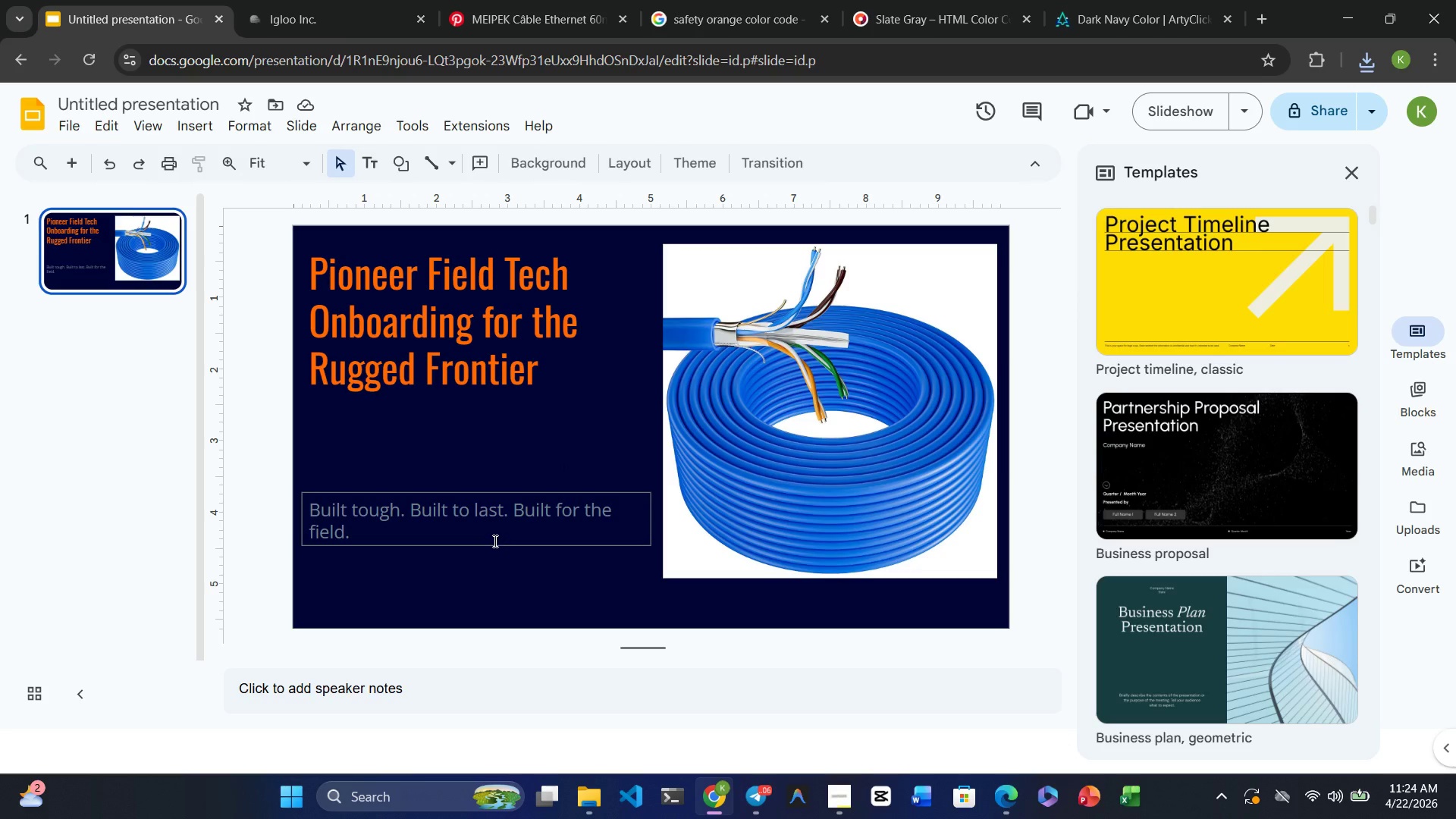 
wait(25.14)
 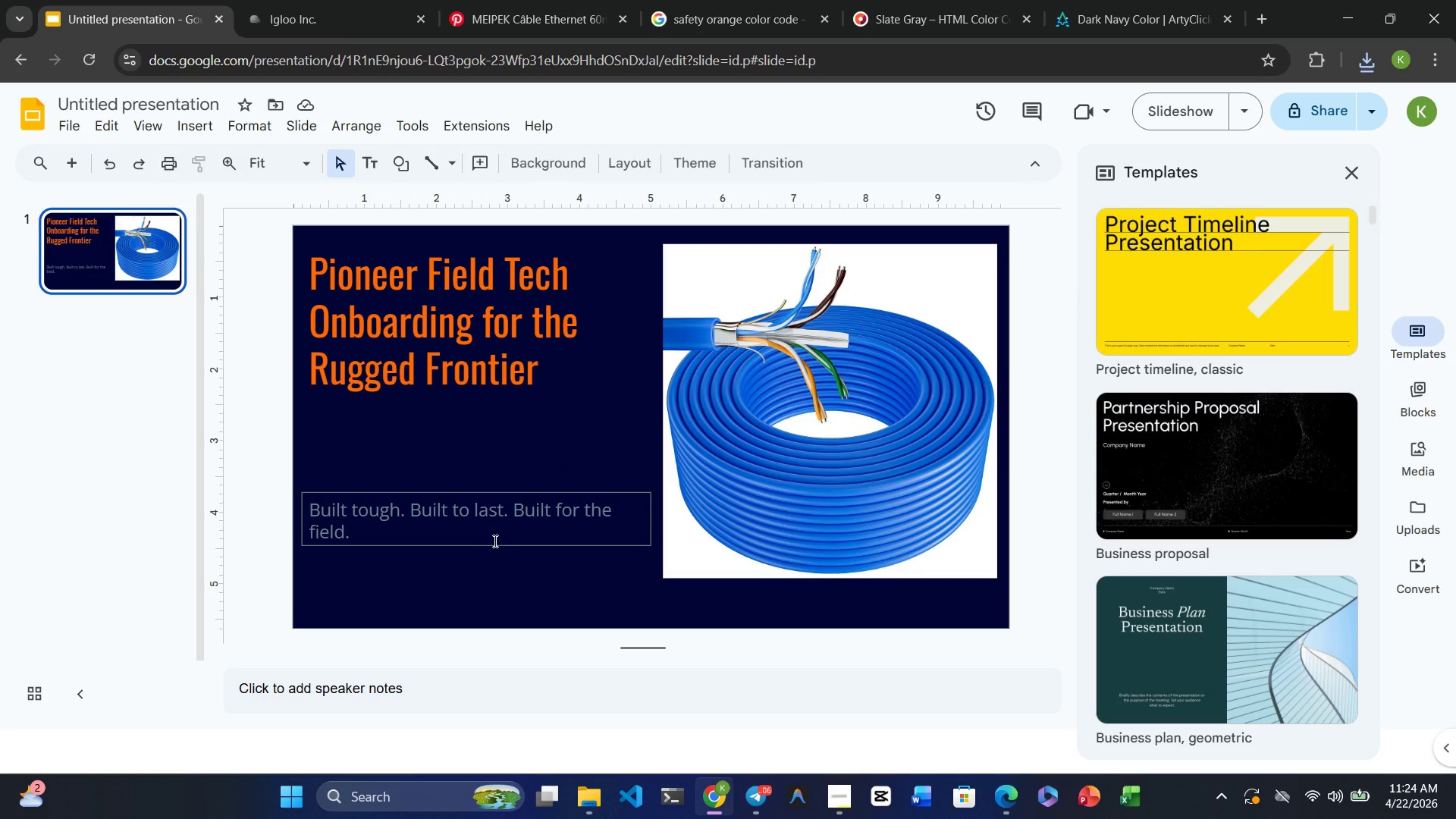 
double_click([431, 508])
 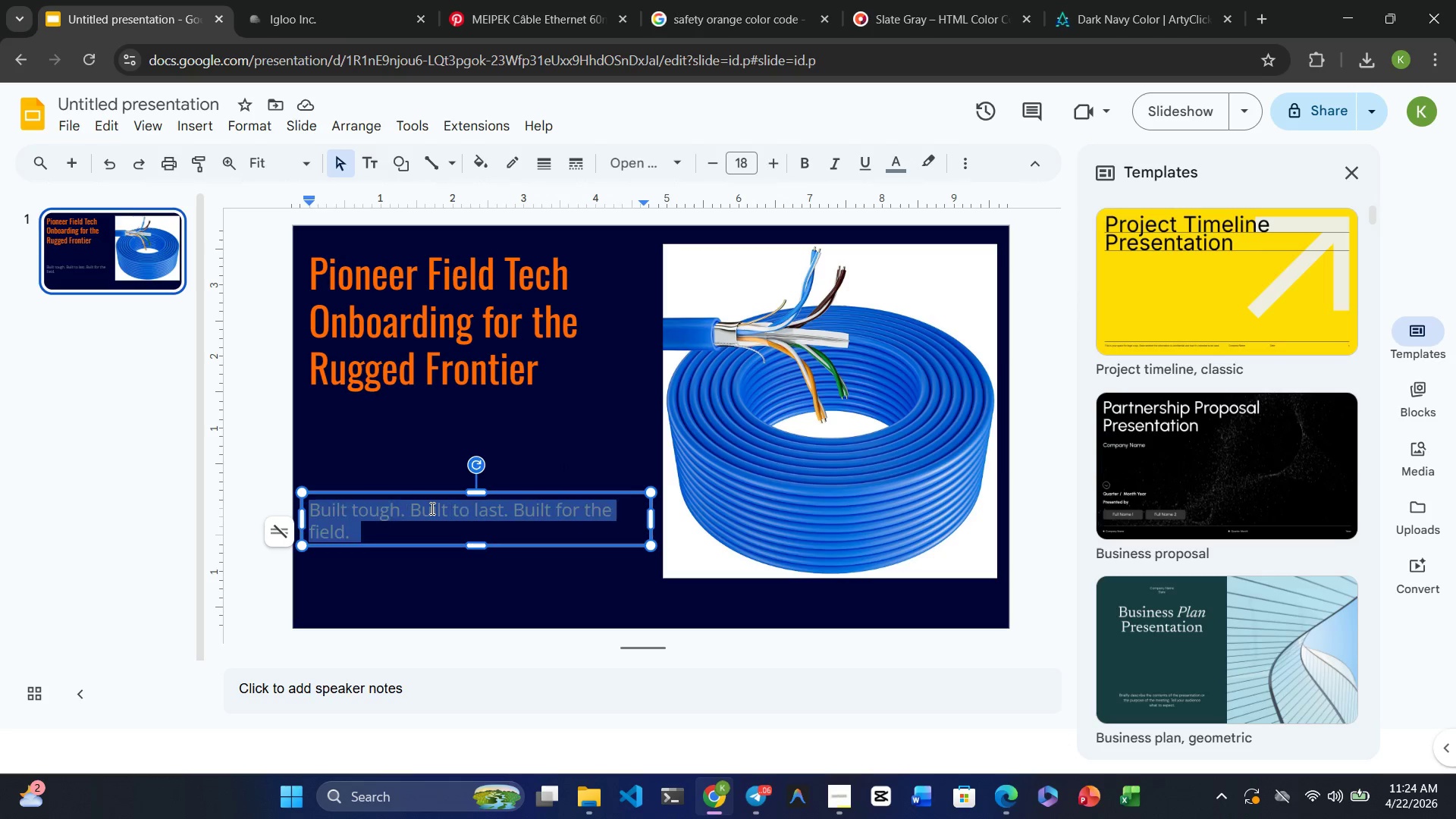 
triple_click([431, 508])
 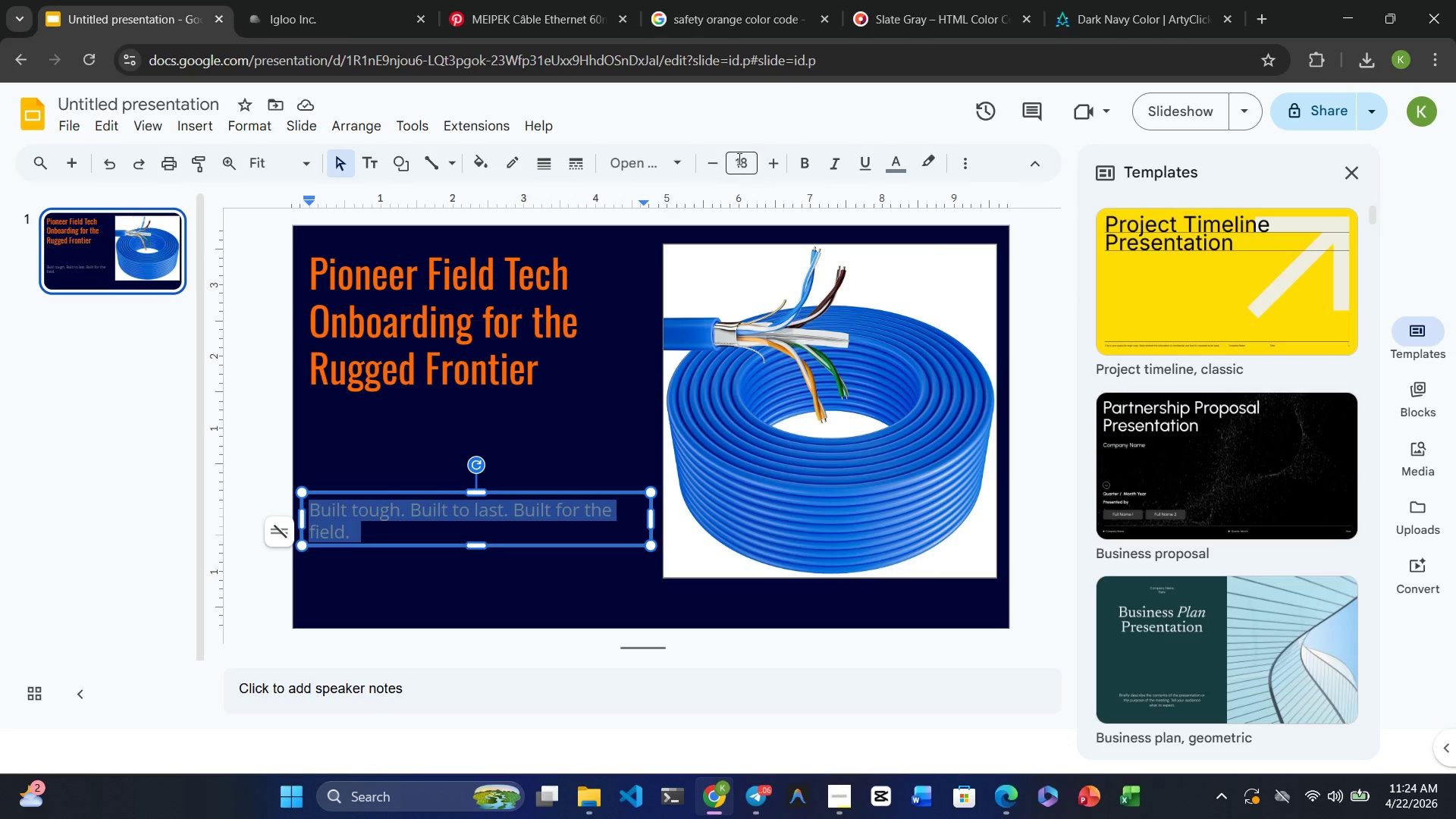 
left_click([714, 167])
 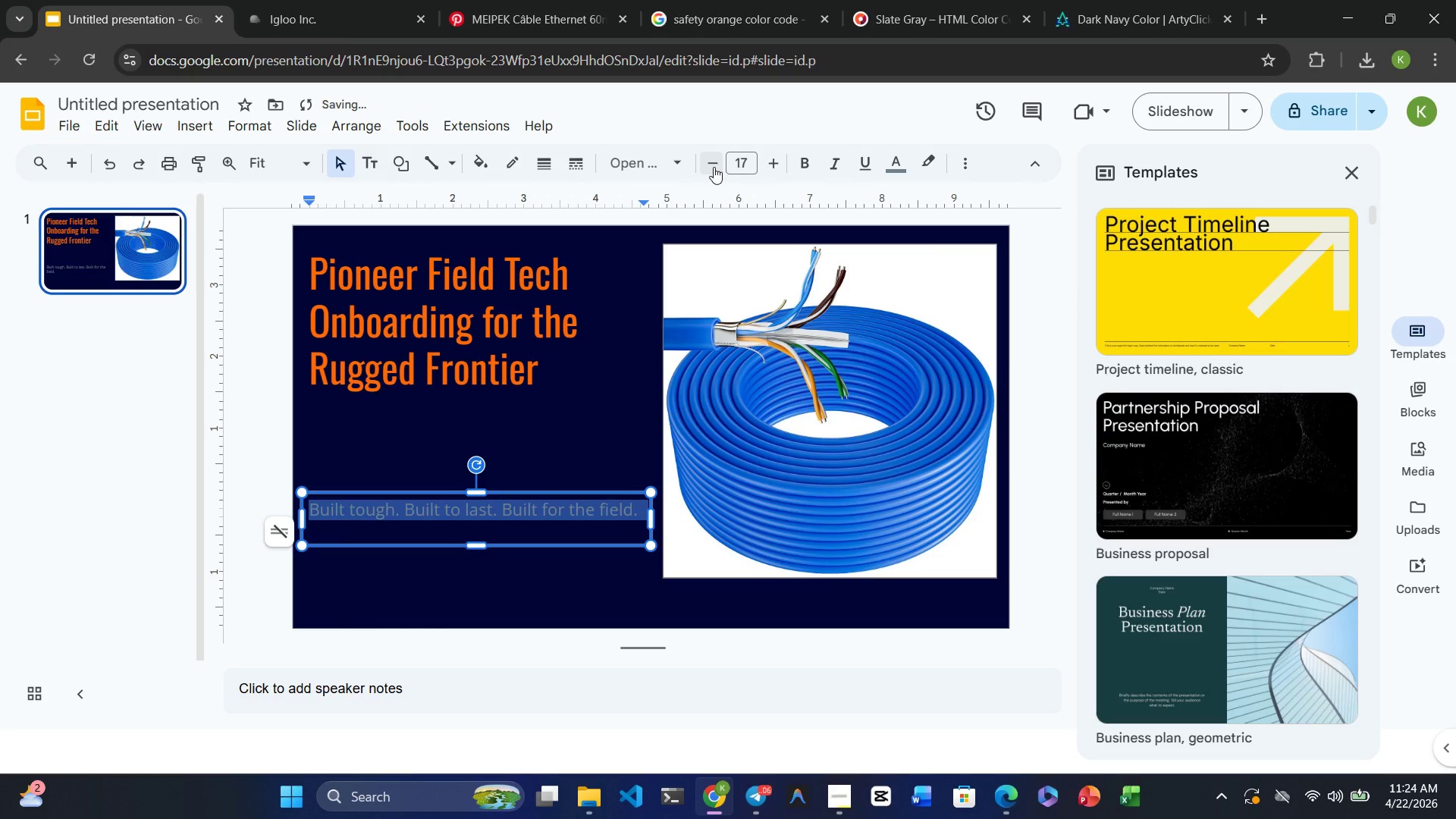 
left_click([714, 167])
 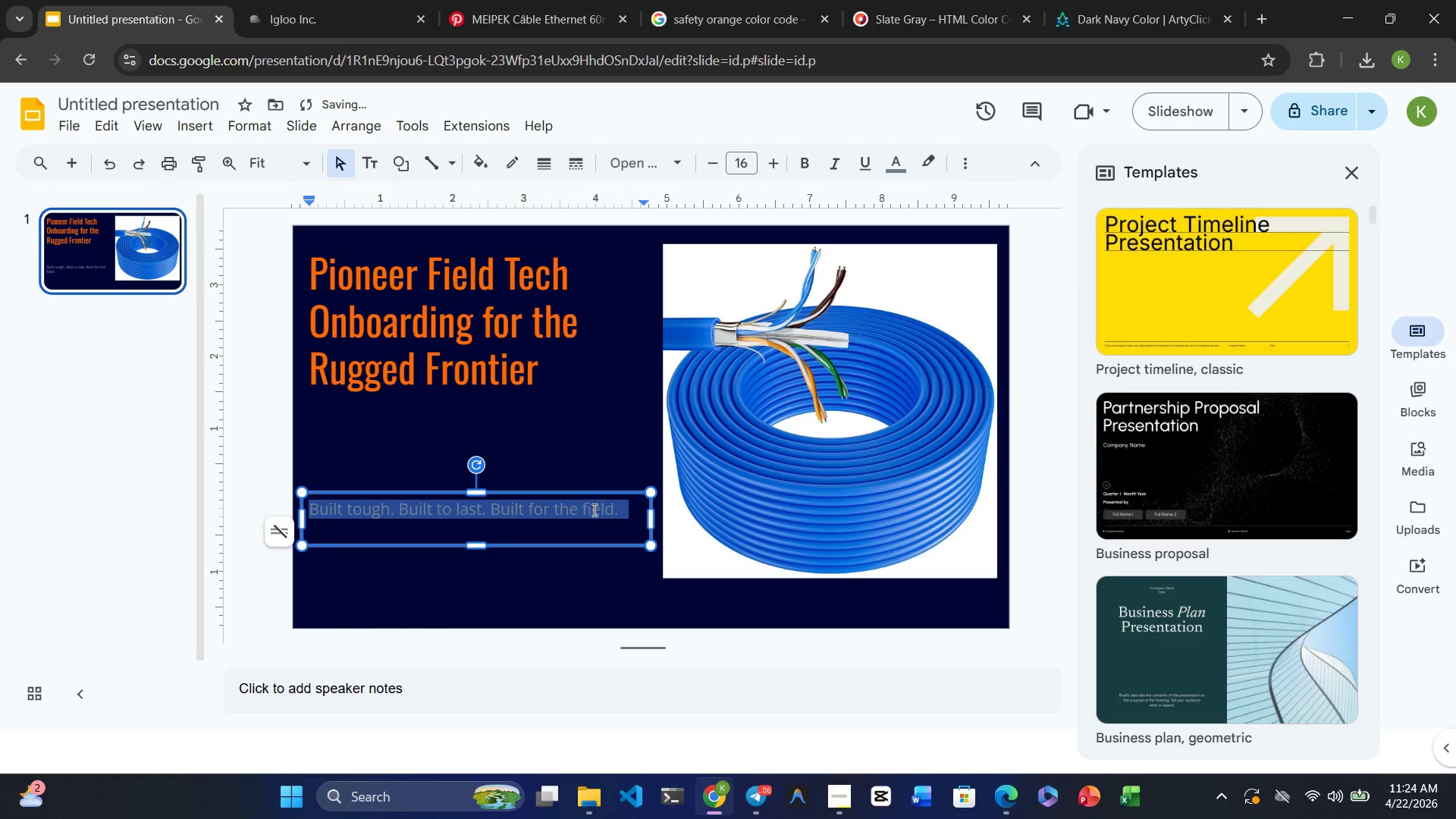 
left_click([573, 438])
 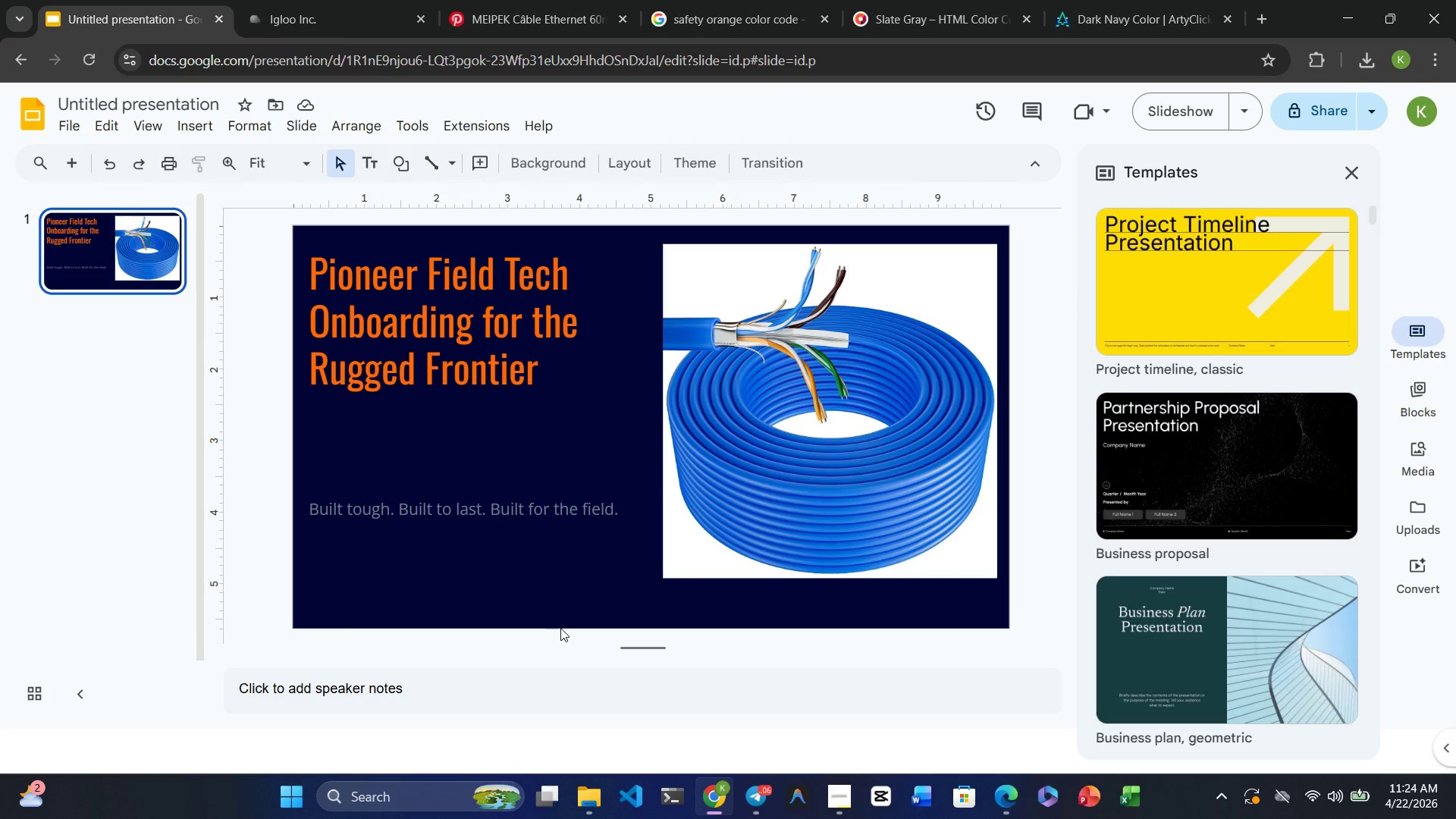 
wait(10.77)
 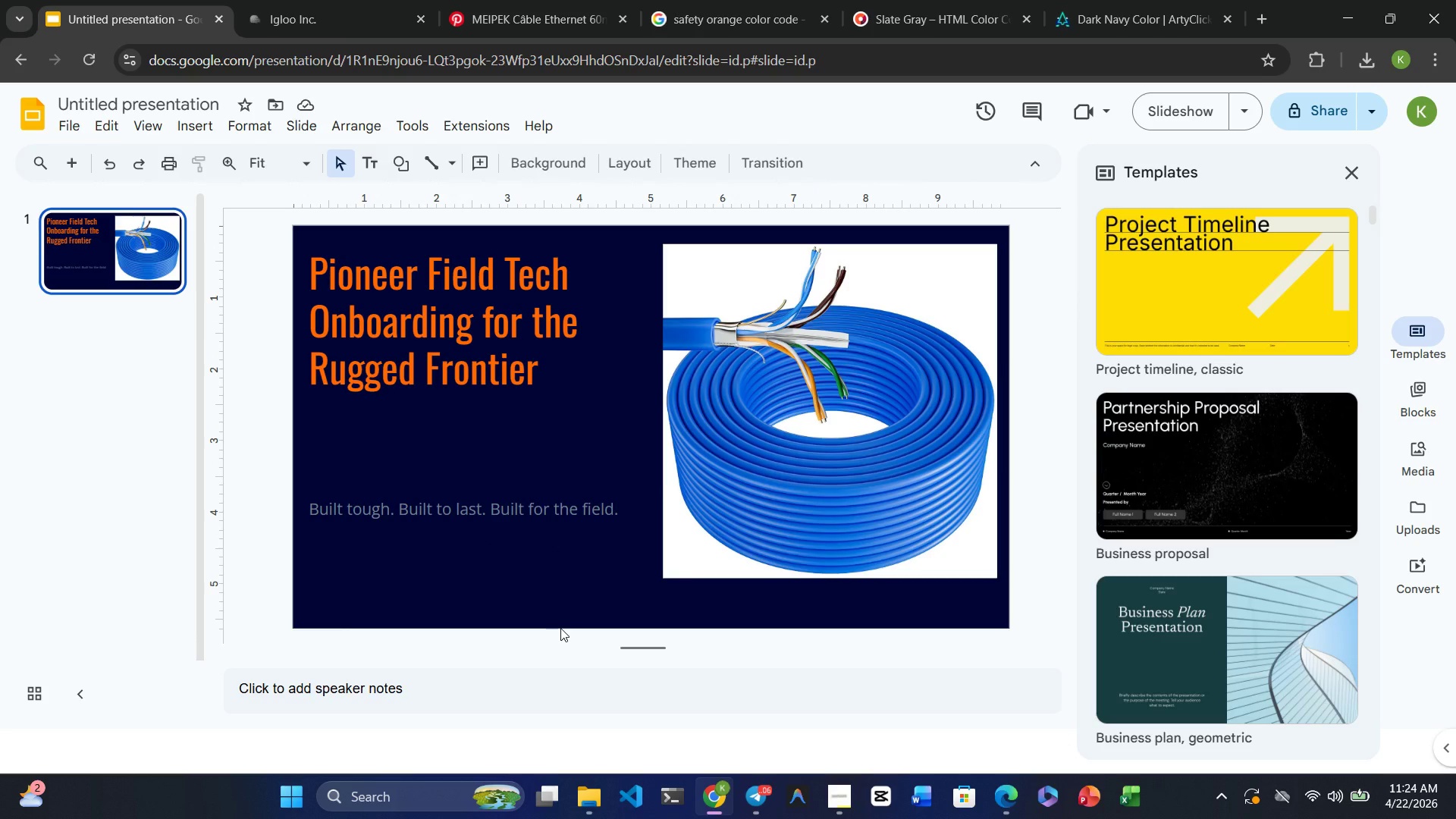 
left_click([427, 500])
 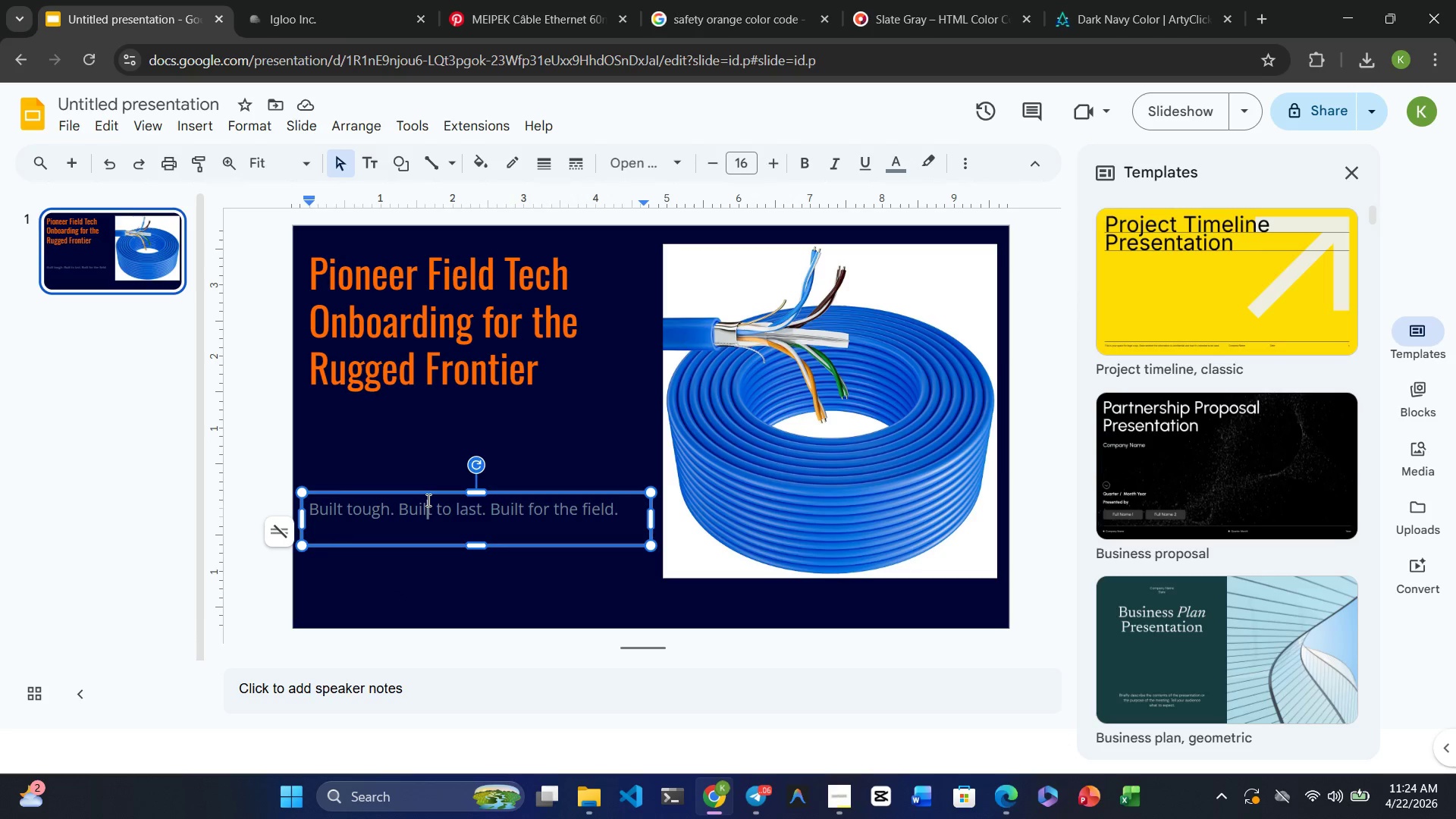 
left_click([584, 442])
 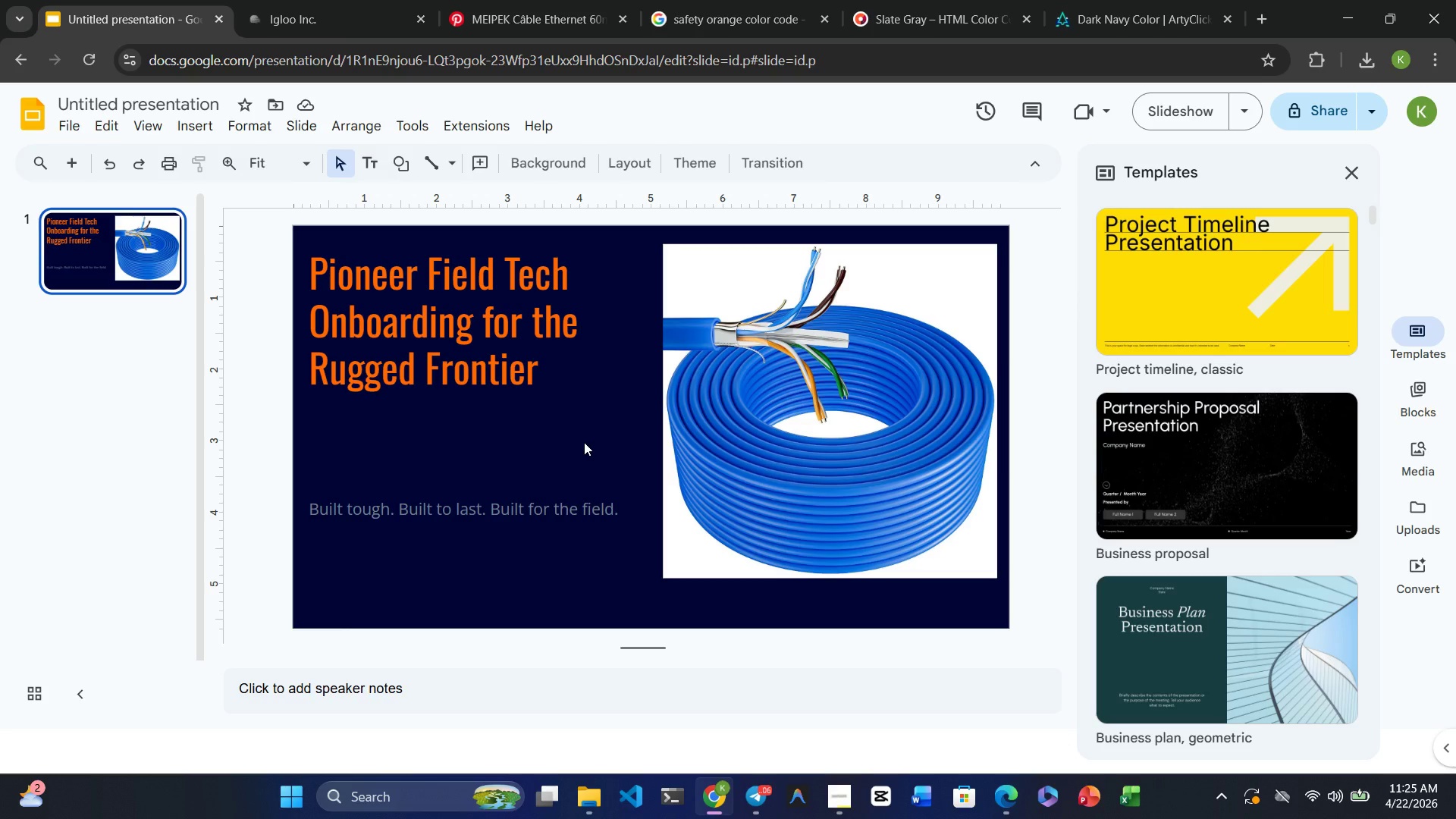 
wait(11.33)
 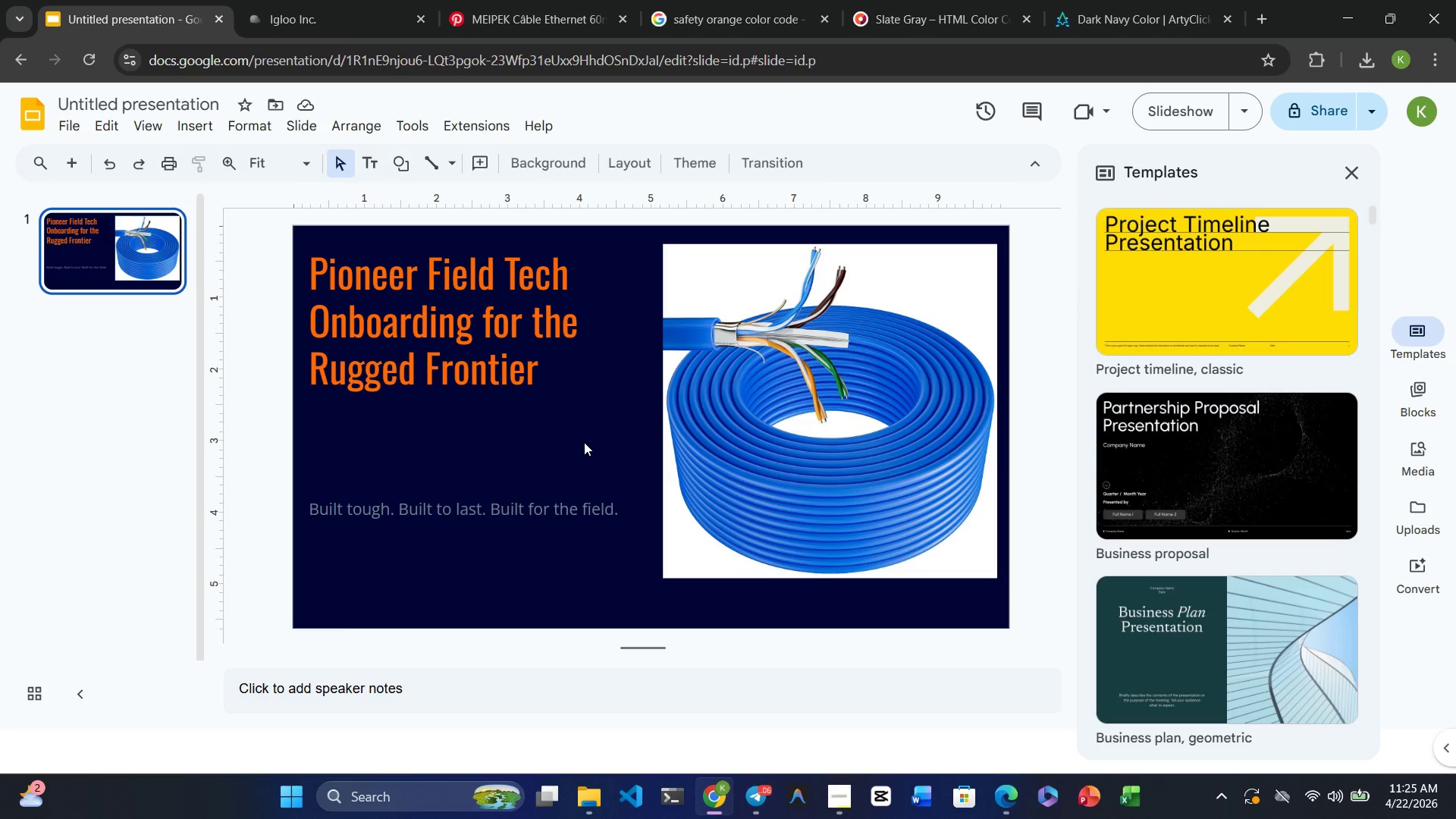 
left_click([71, 169])
 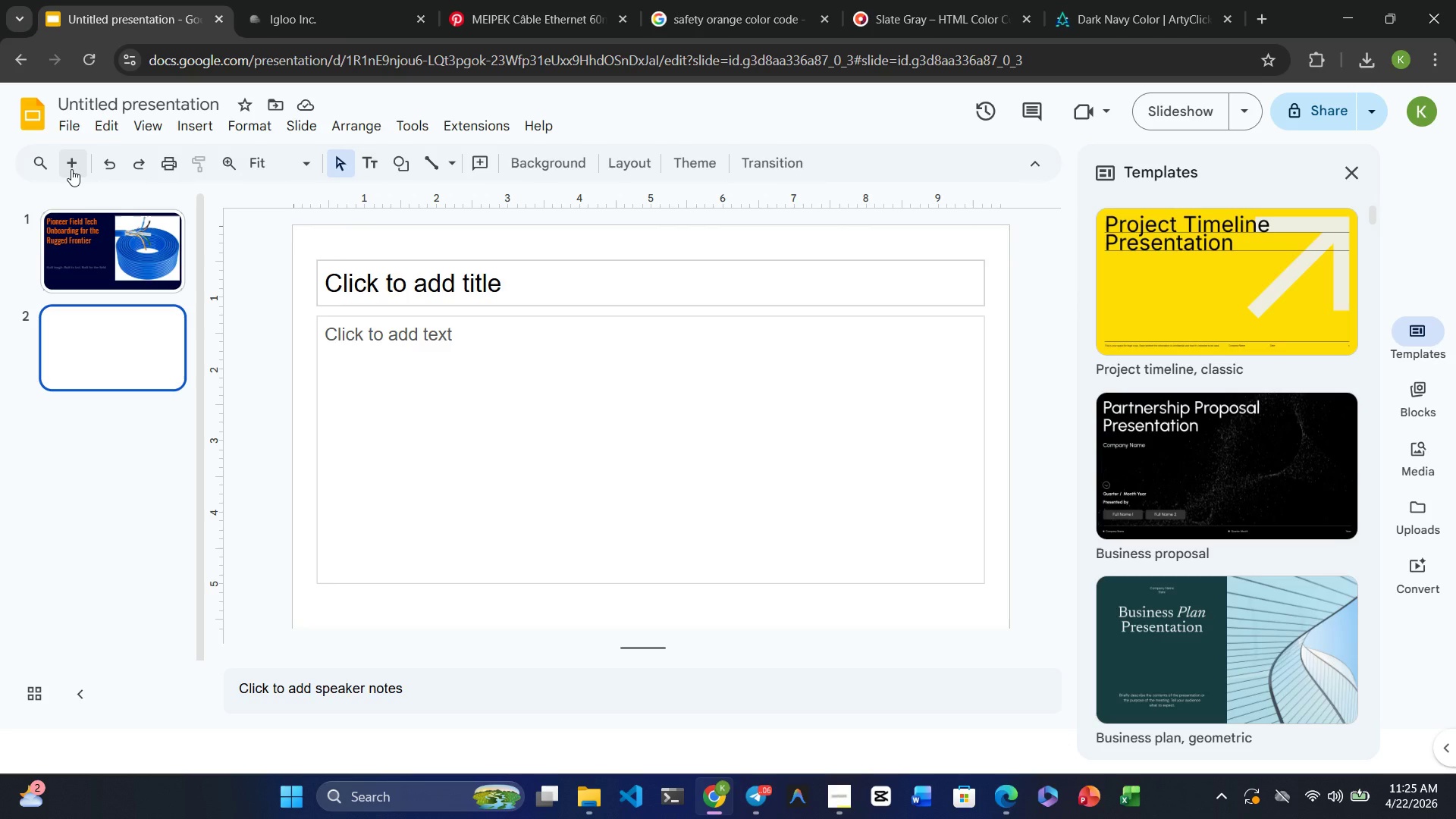 
wait(39.5)
 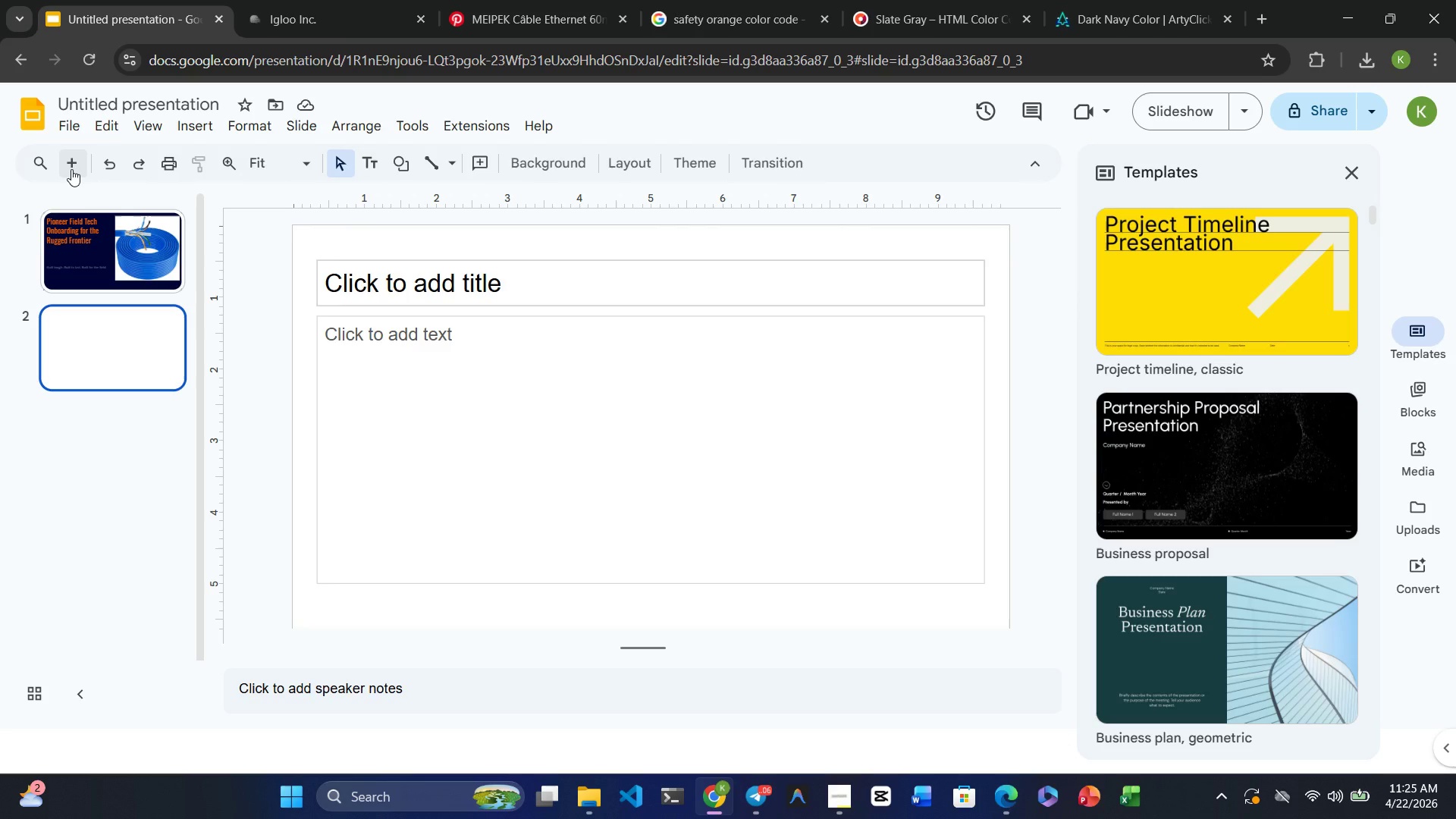 
left_click([535, 246])
 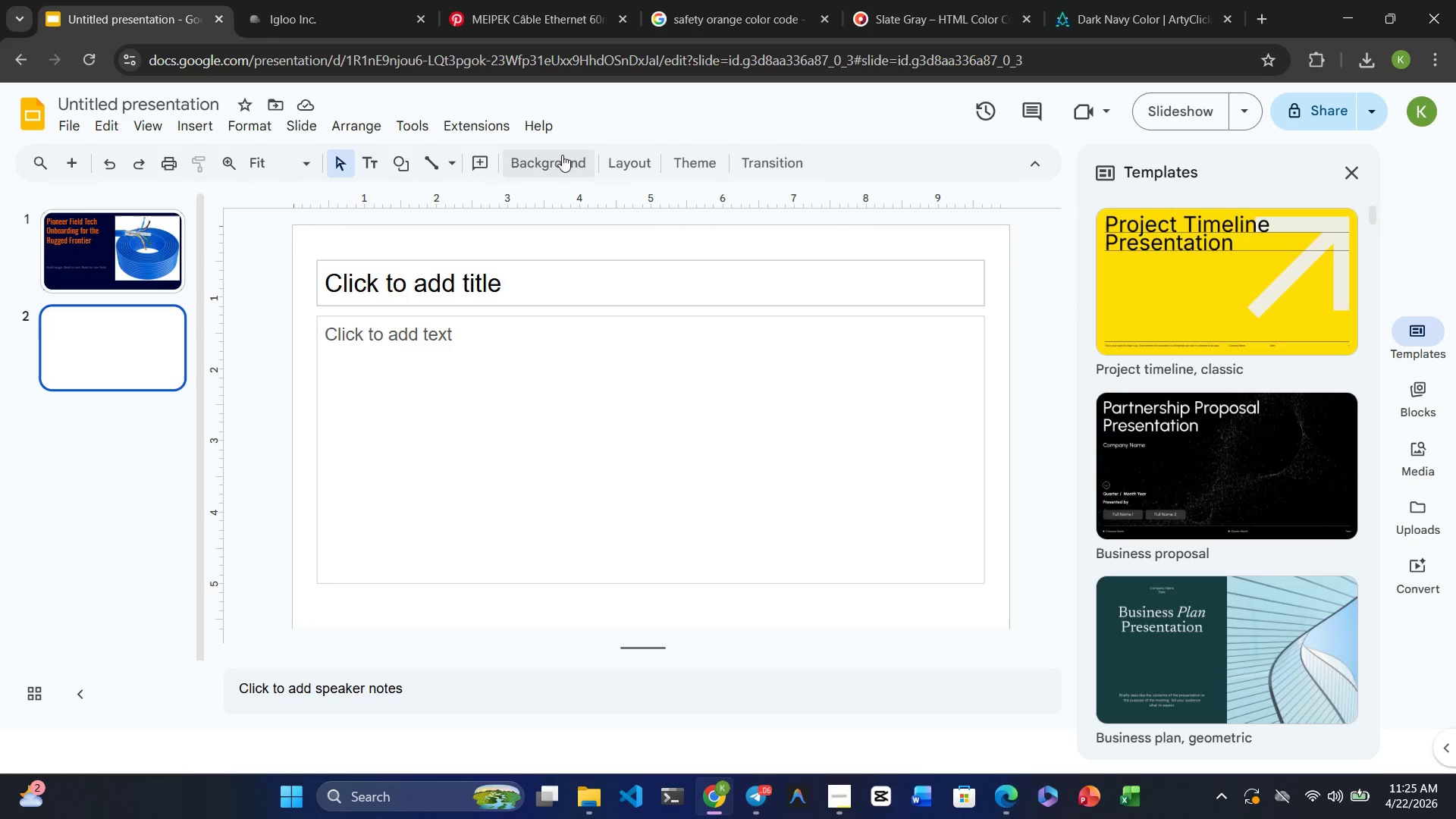 
left_click([553, 155])
 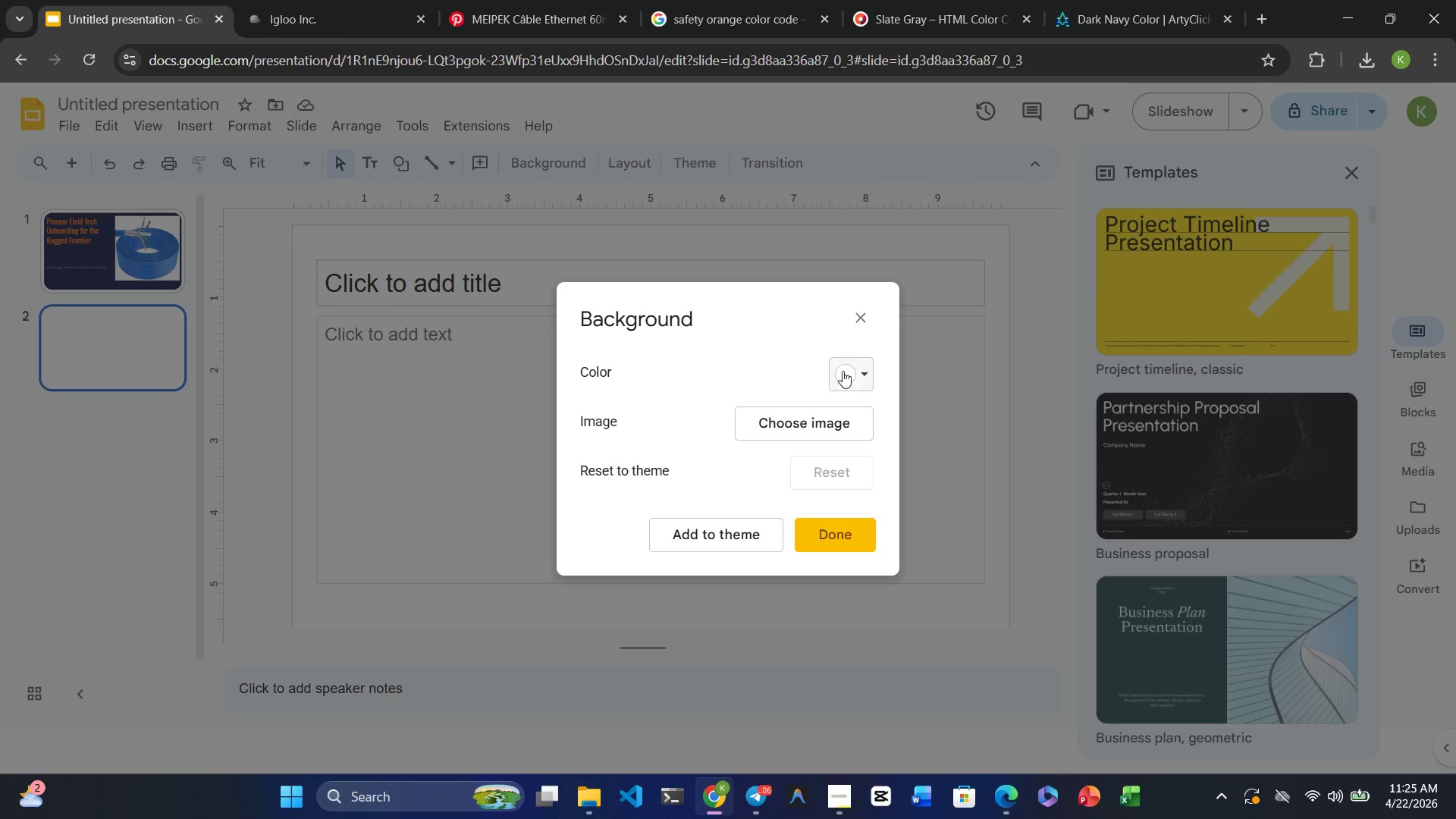 
left_click([846, 369])
 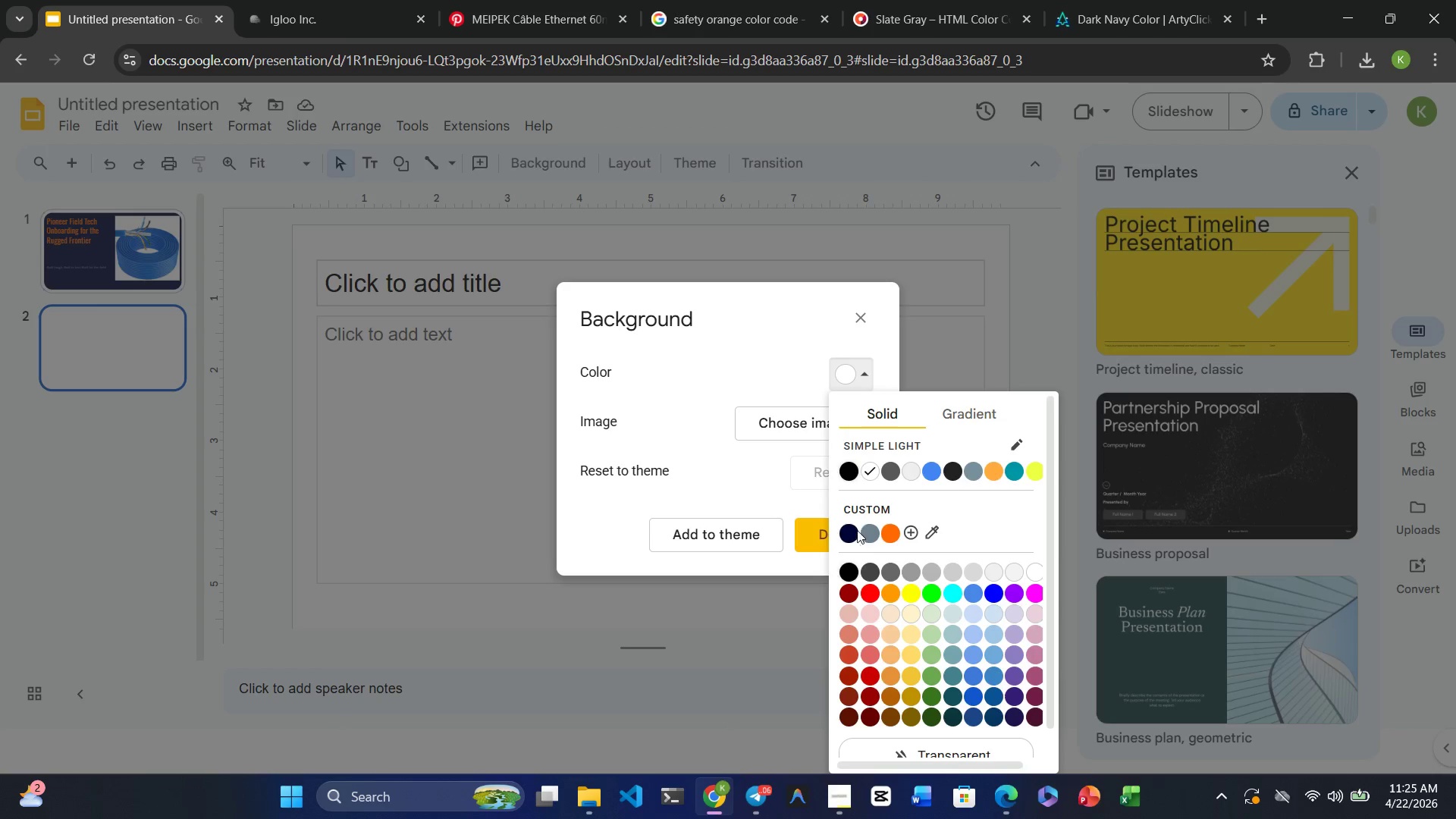 
left_click([851, 530])
 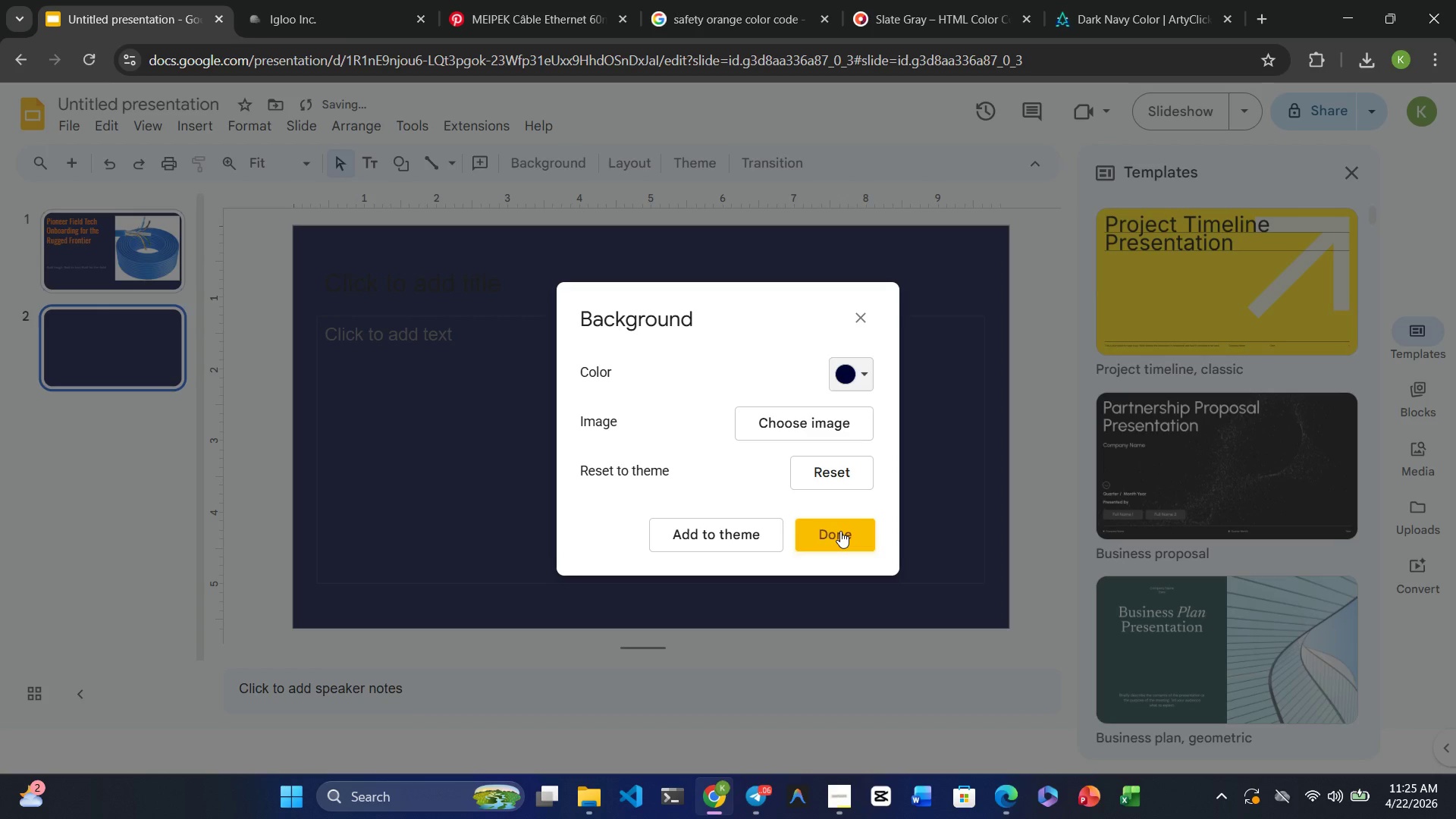 
left_click([840, 531])
 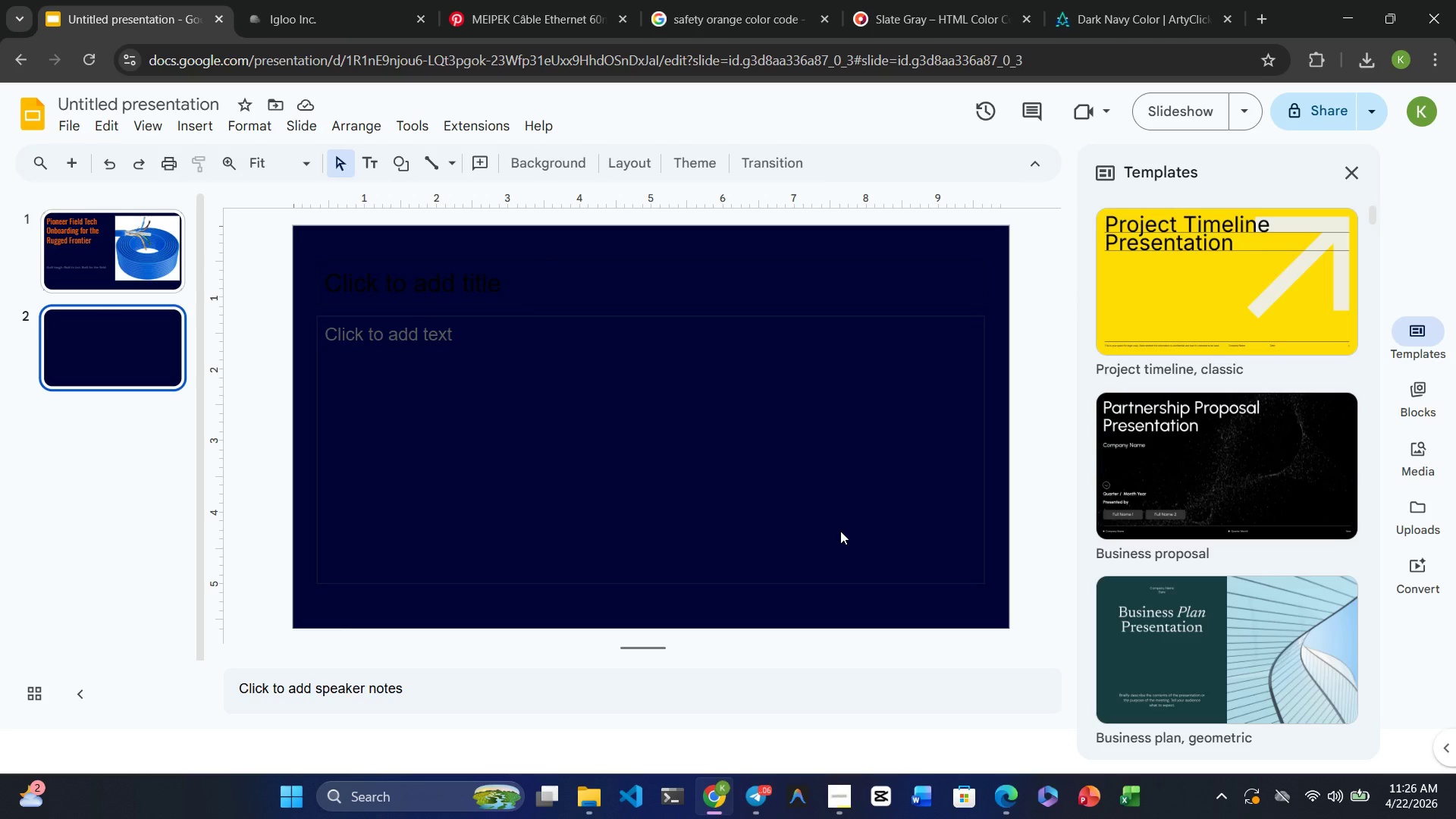 
wait(6.19)
 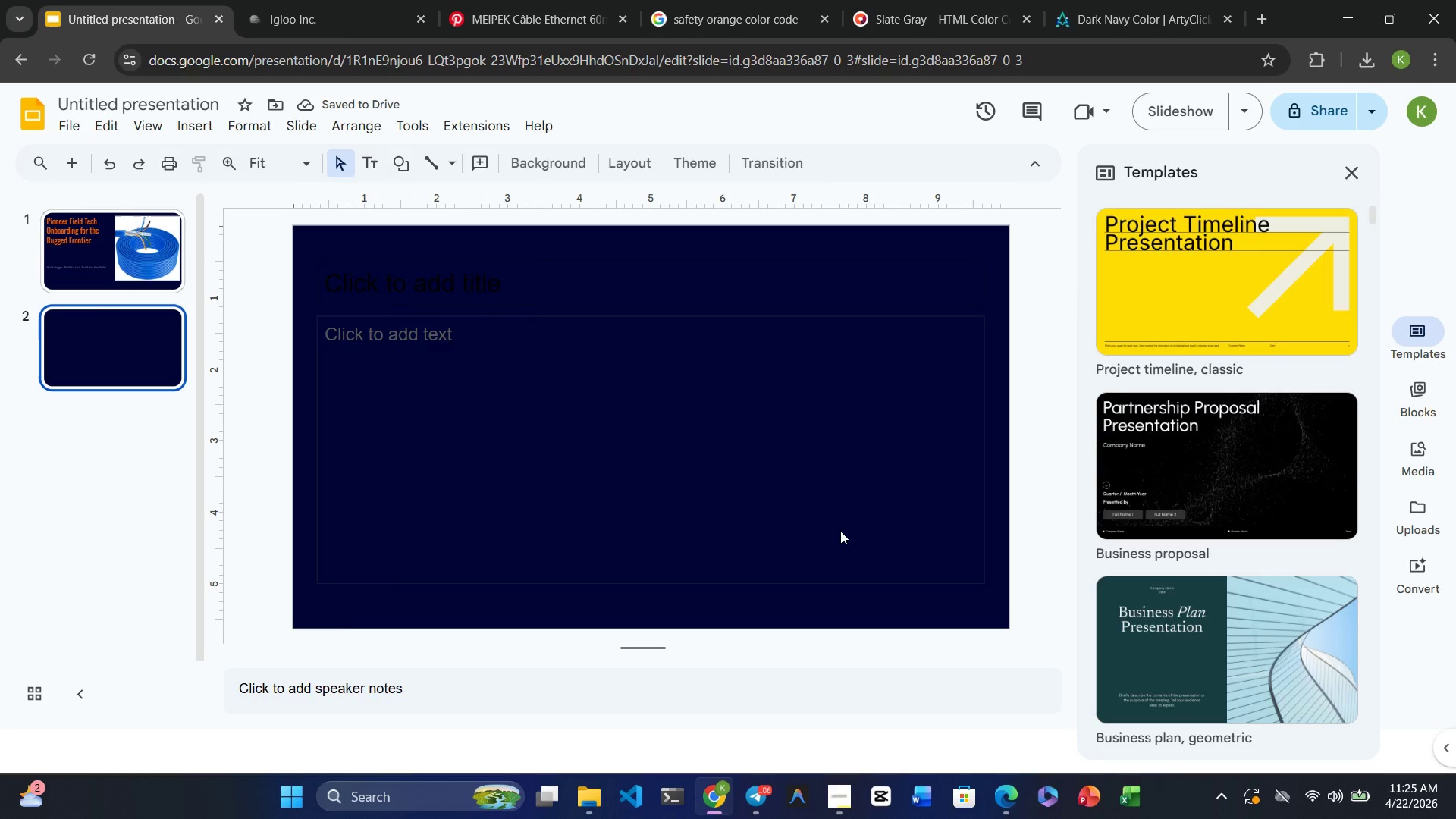 
left_click([448, 271])
 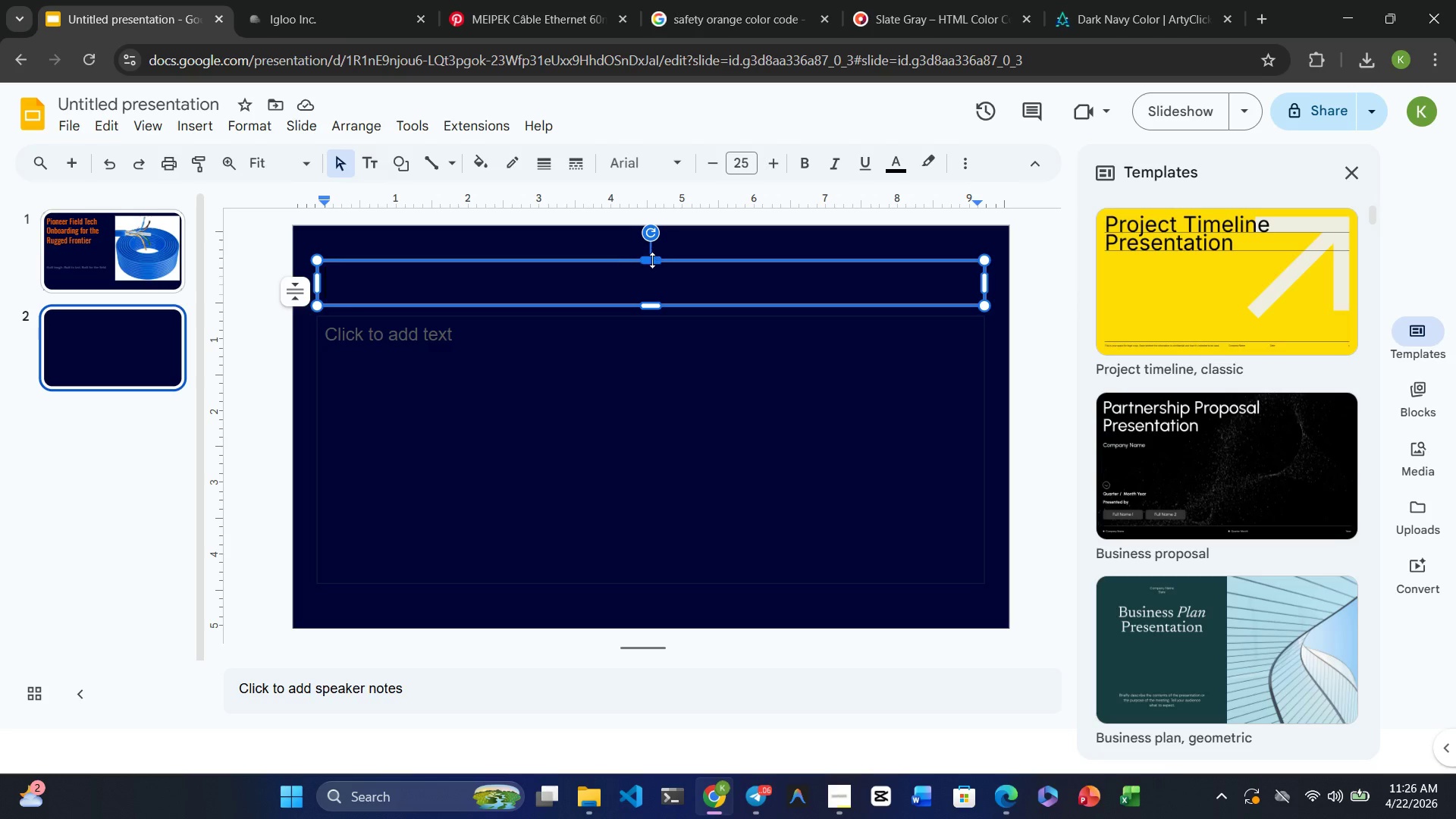 
left_click_drag(start_coordinate=[652, 263], to_coordinate=[650, 242])
 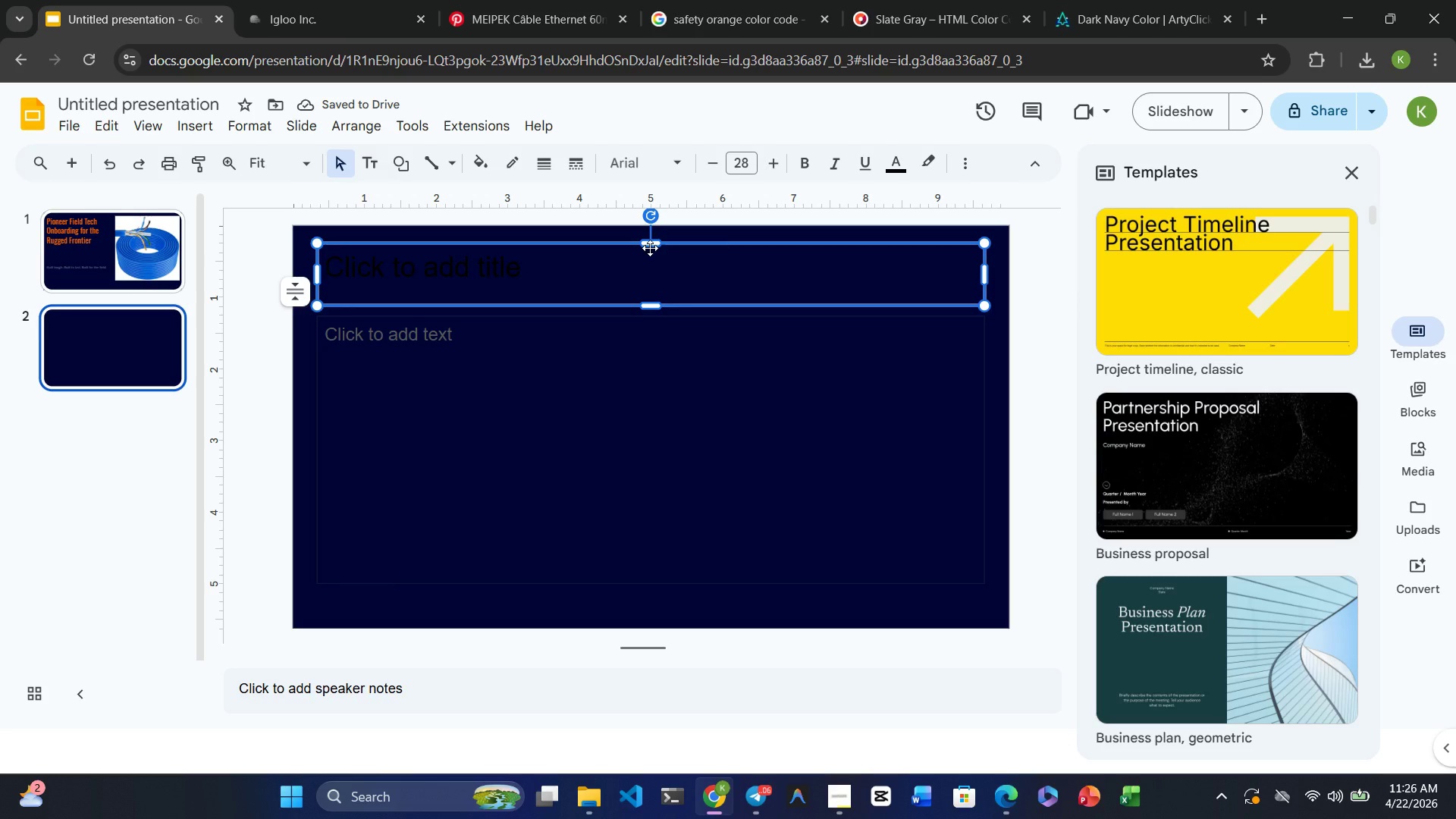 
left_click([650, 248])
 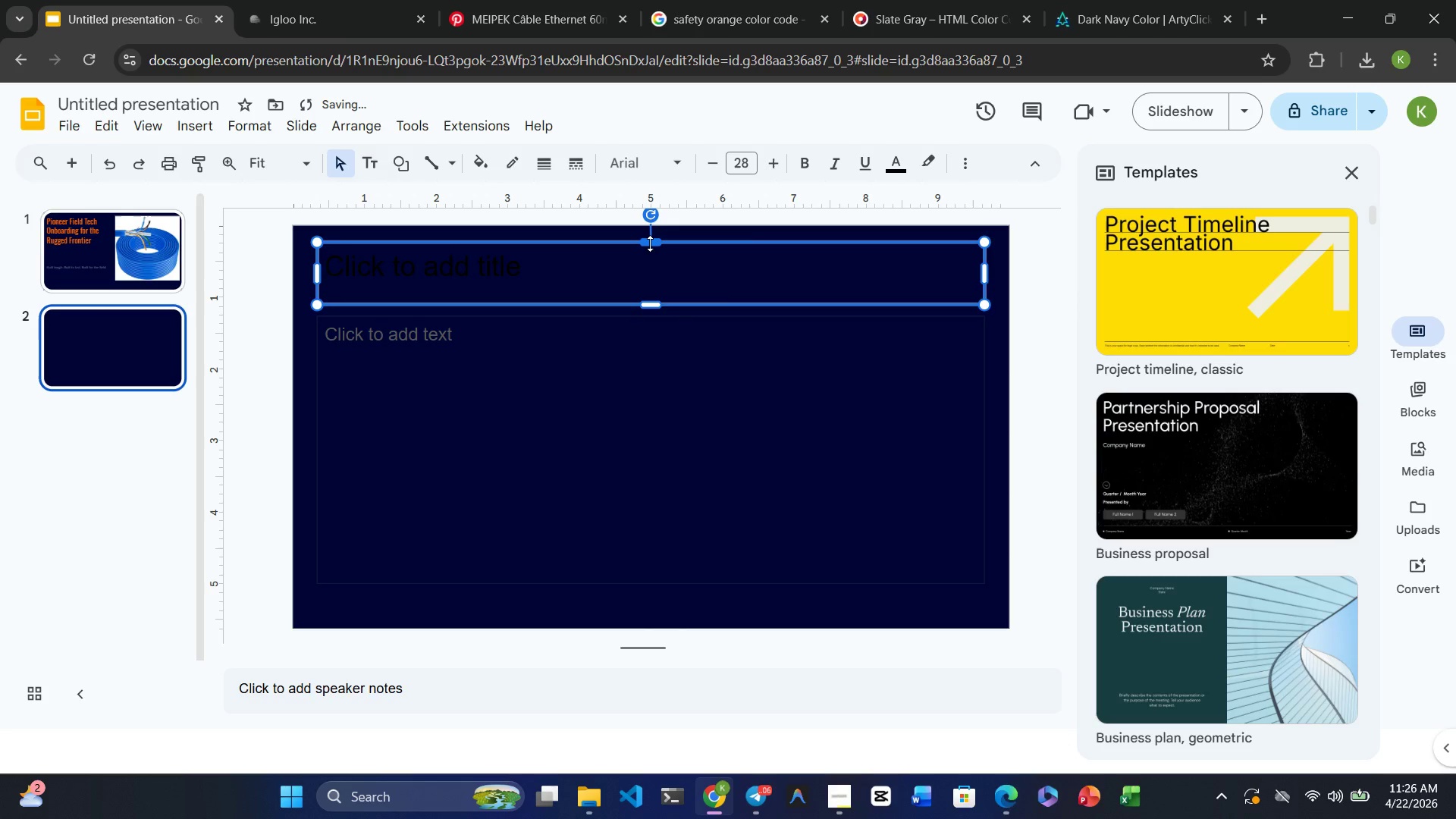 
wait(6.14)
 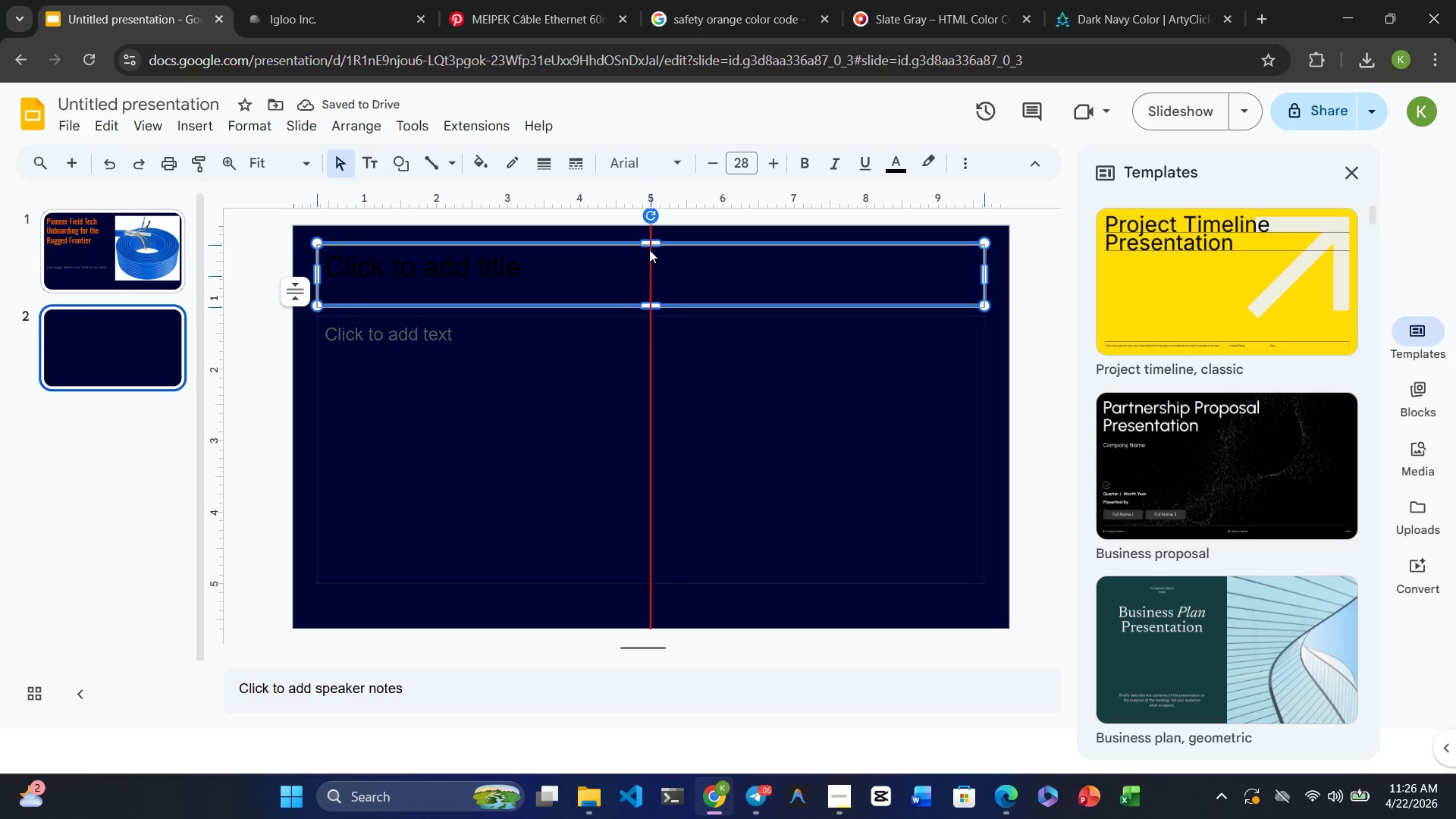 
left_click([650, 243])
 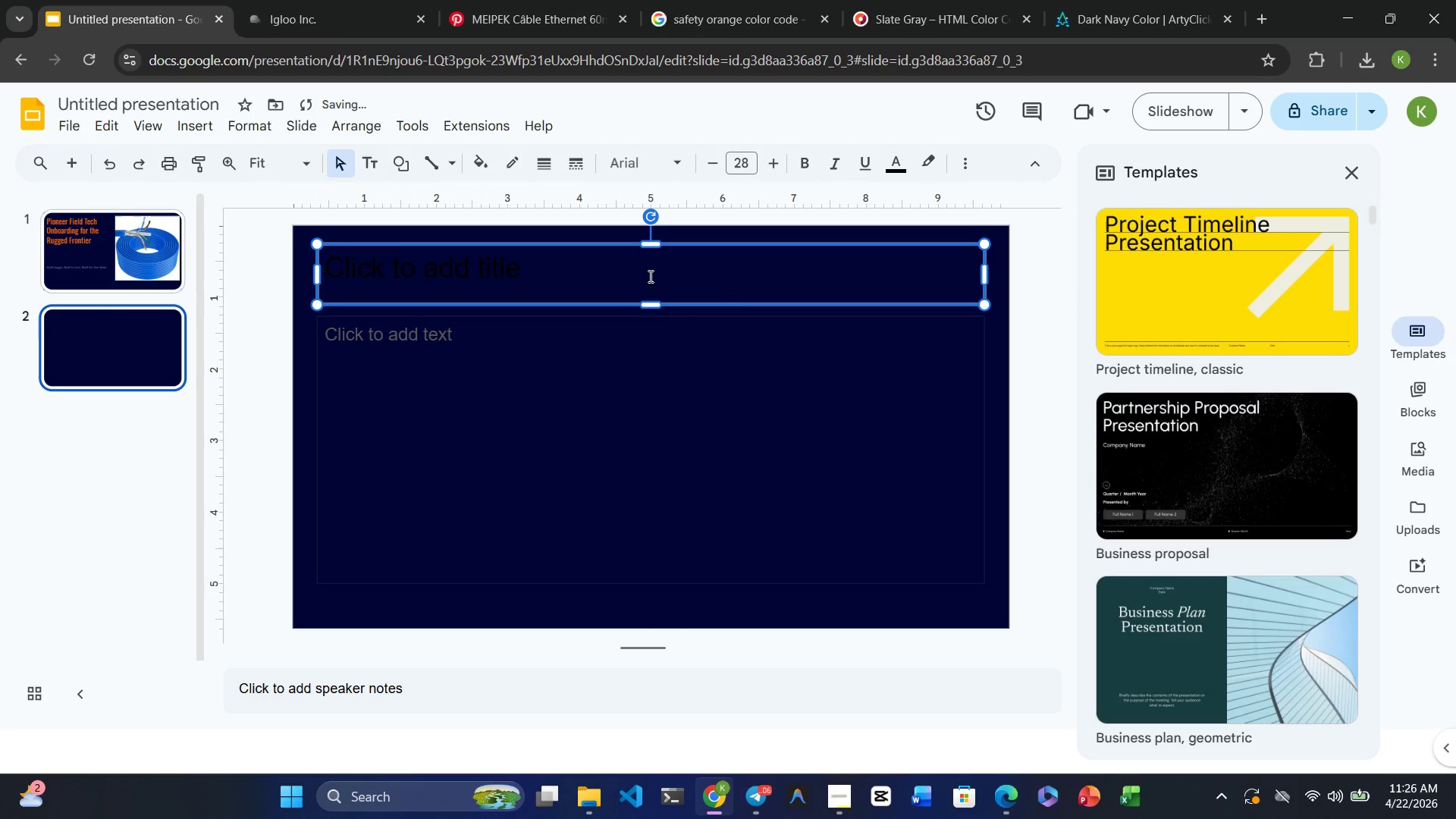 
left_click([524, 265])
 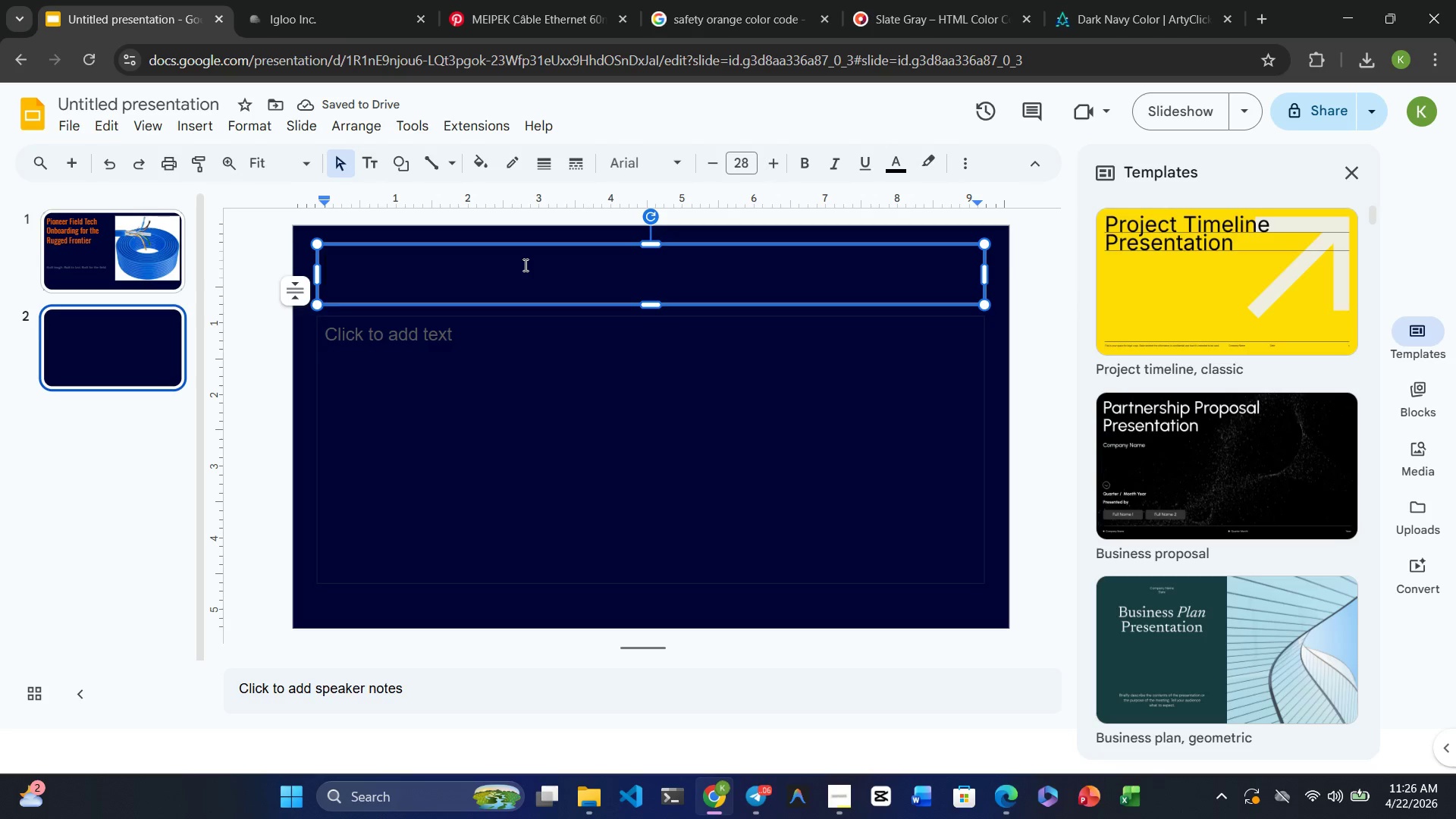 
left_click([546, 262])
 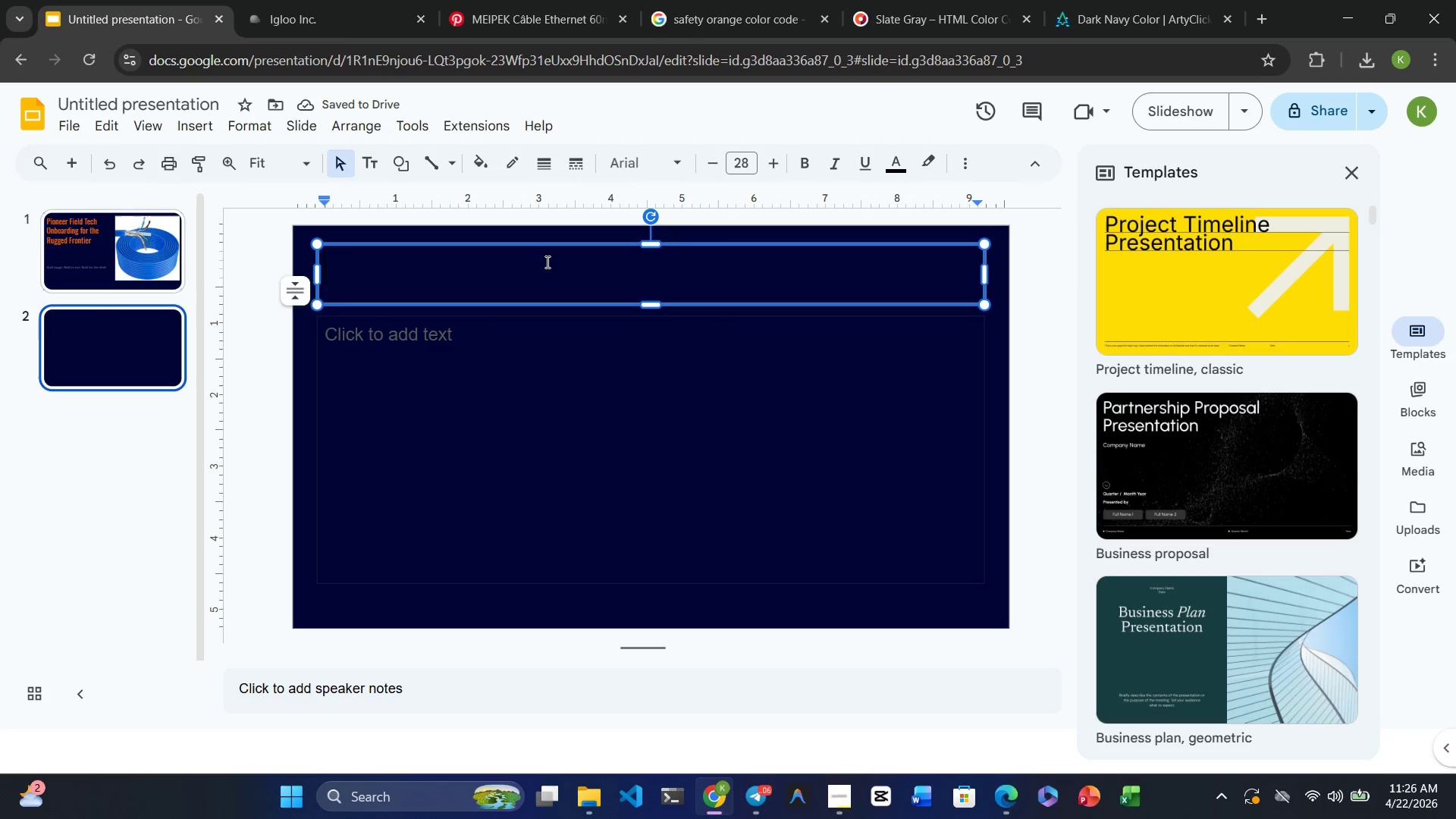 
key(Backspace)
 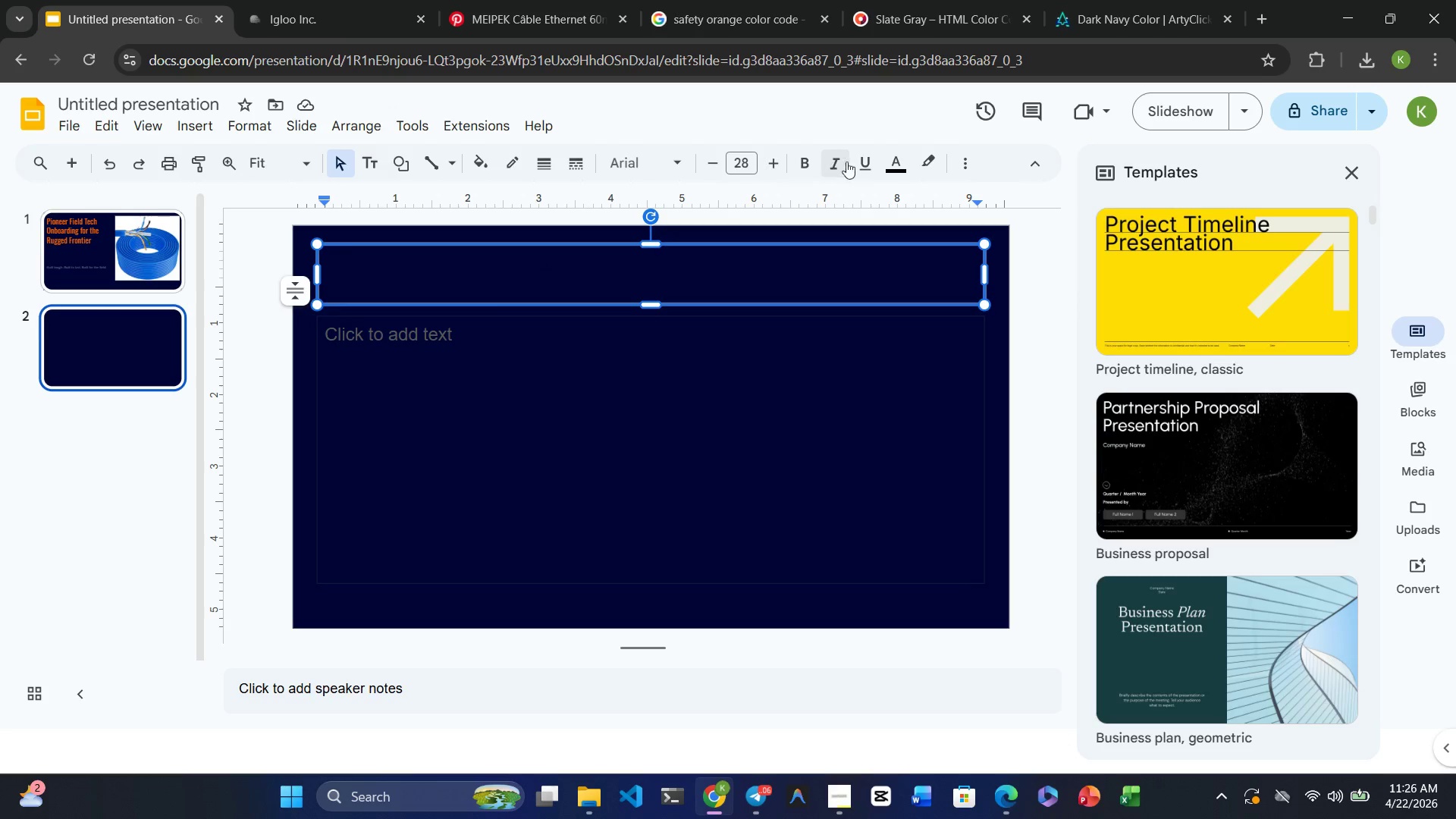 
left_click([889, 165])
 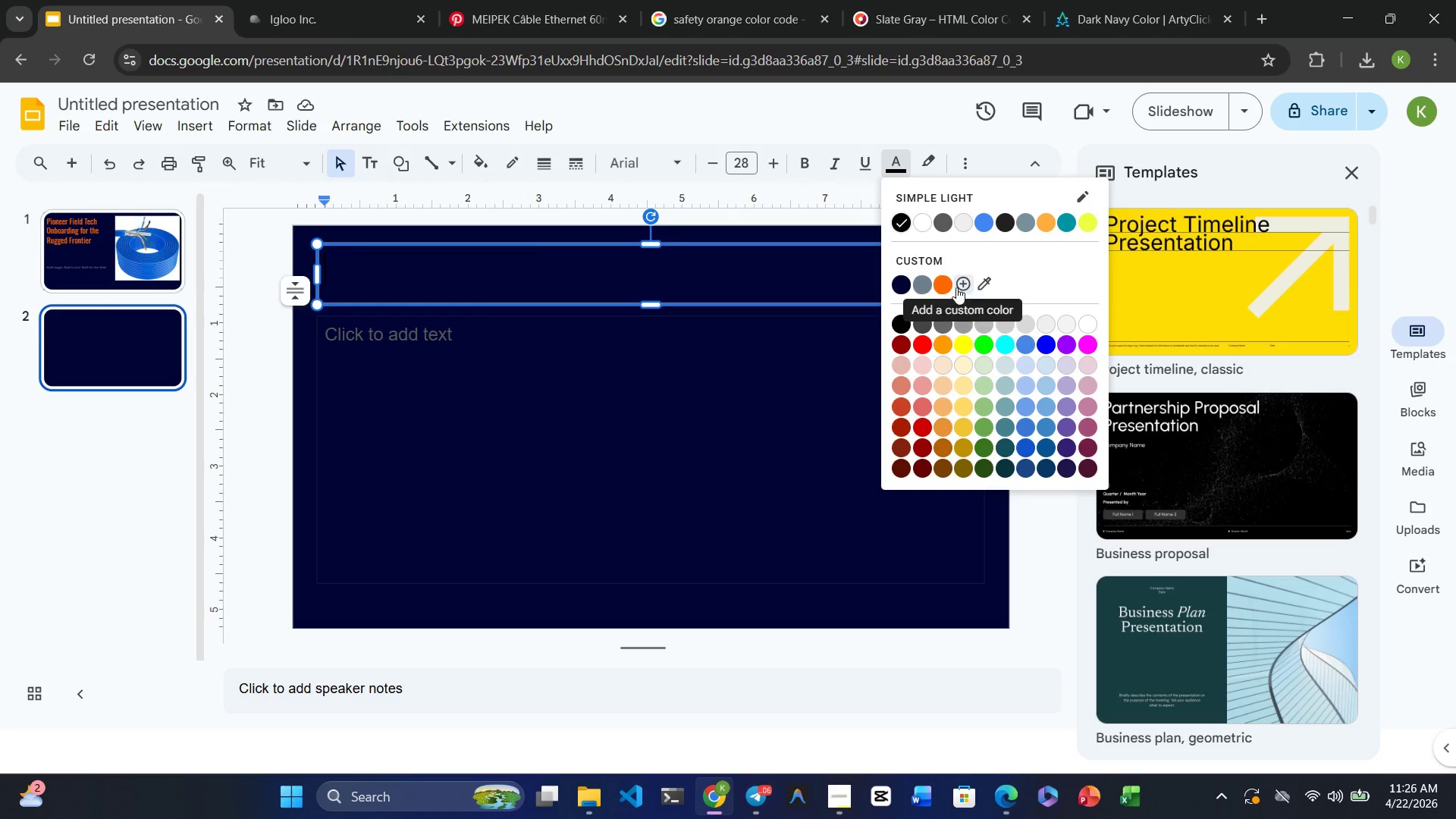 
left_click([946, 288])
 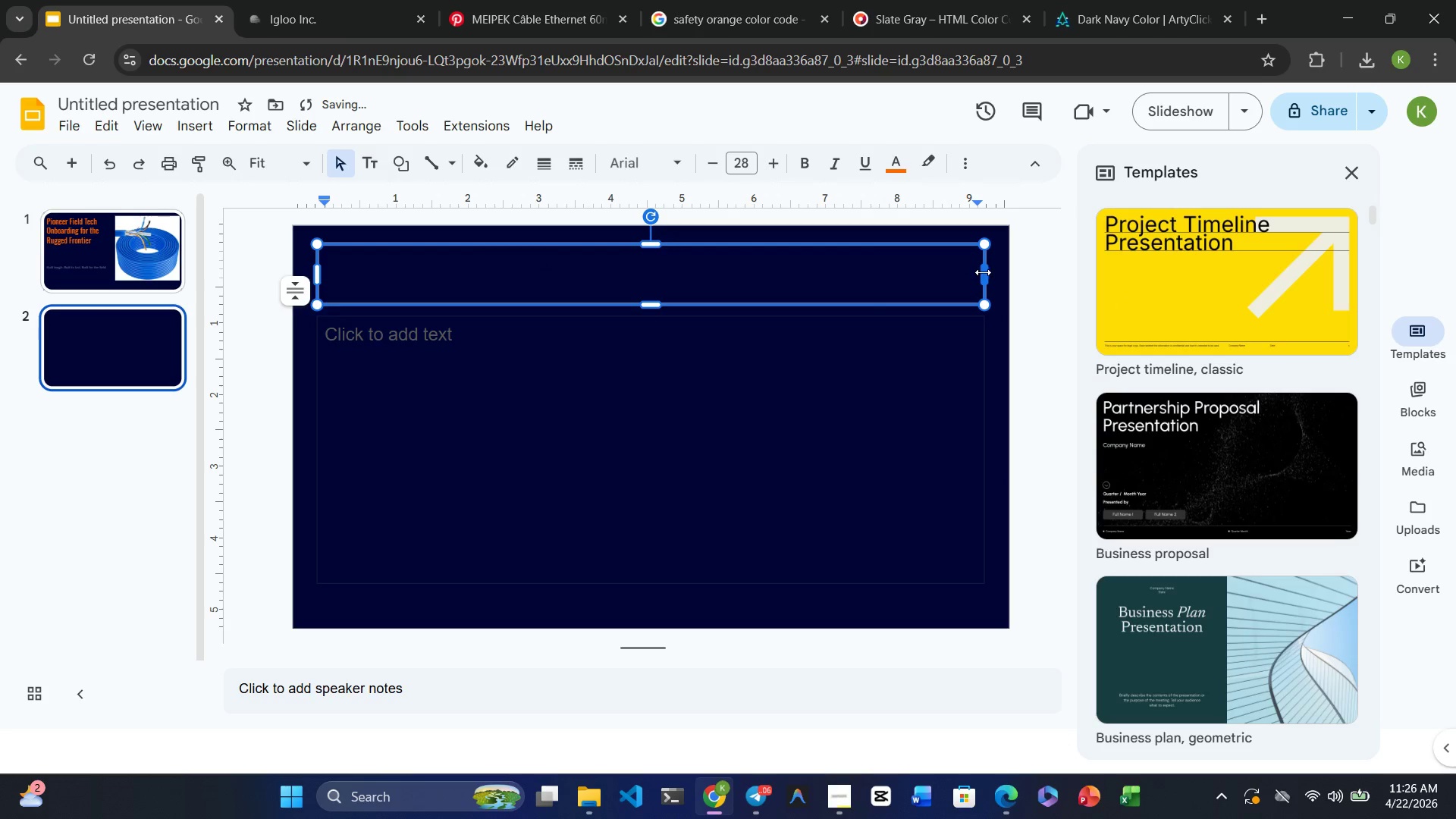 
left_click_drag(start_coordinate=[986, 273], to_coordinate=[648, 280])
 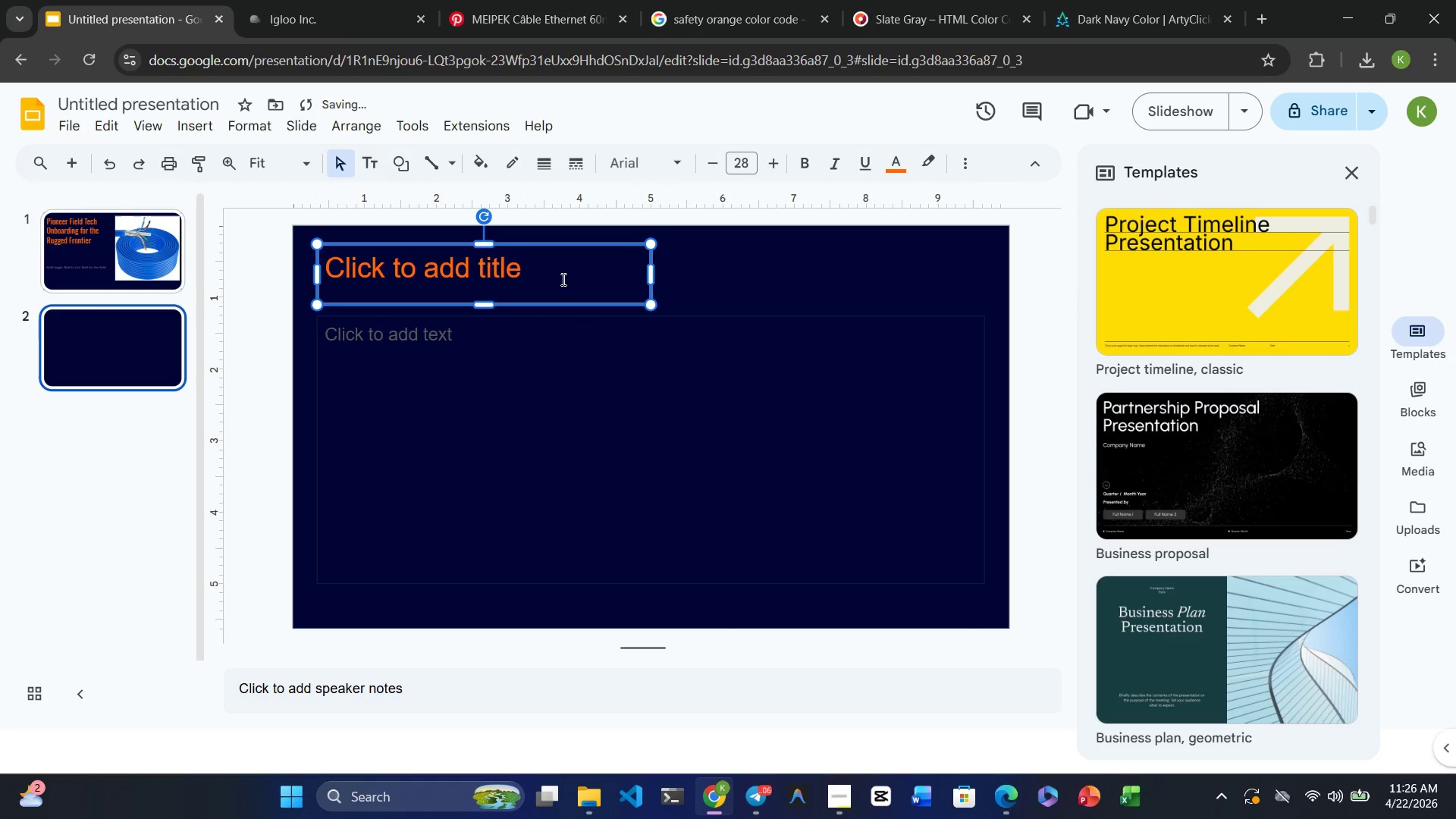 
left_click([557, 279])
 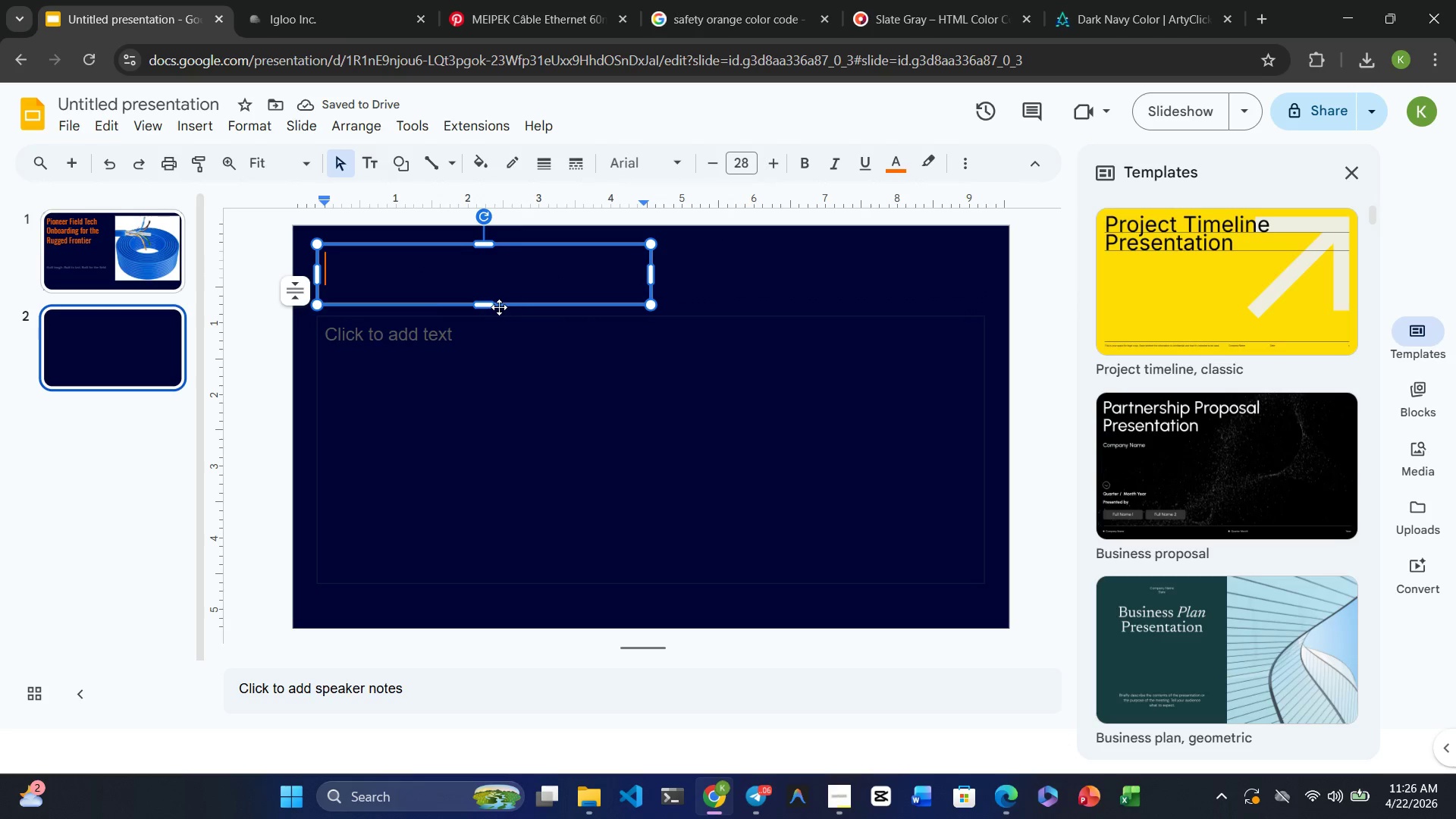 
left_click([480, 349])
 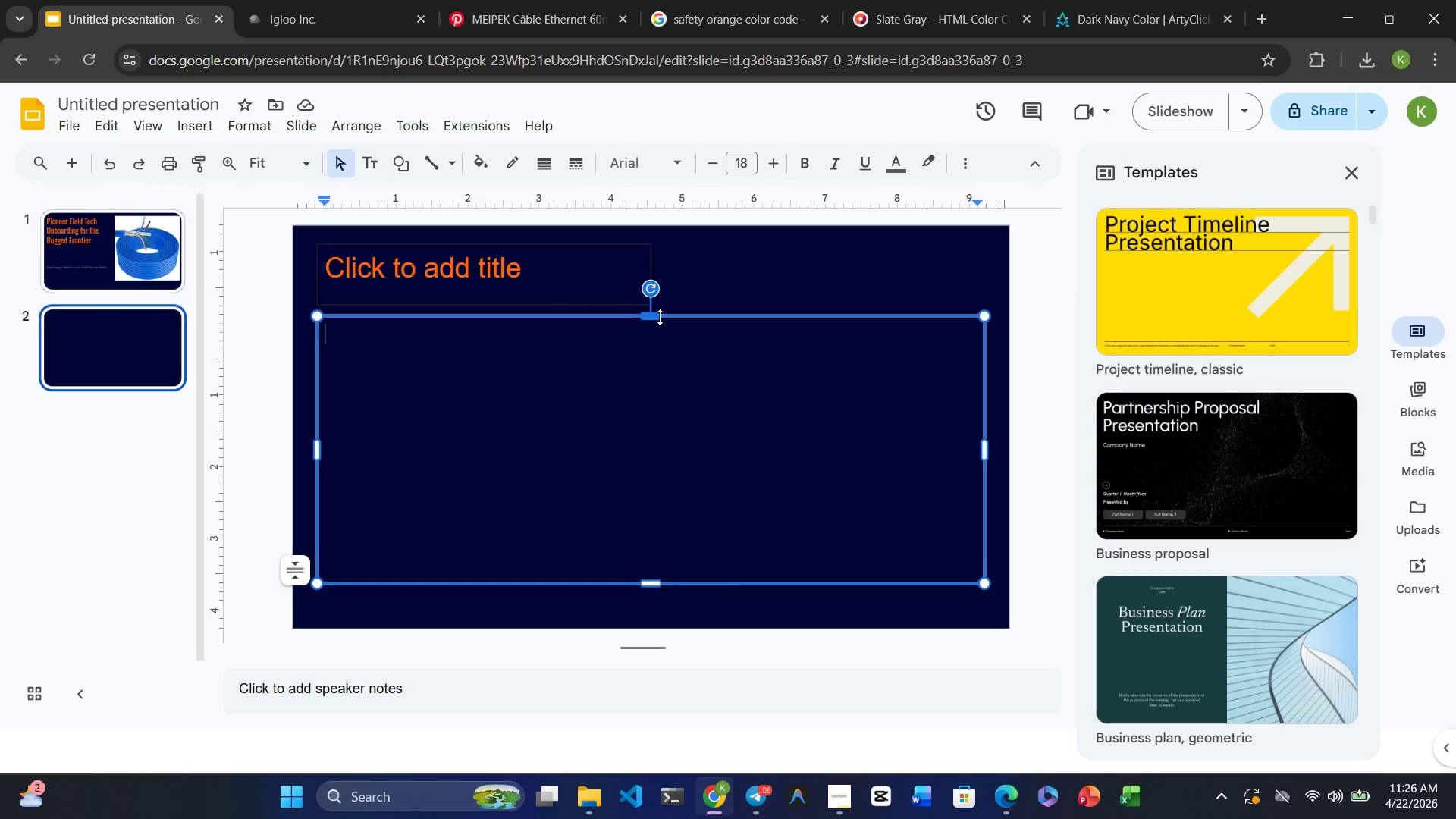 
left_click_drag(start_coordinate=[660, 317], to_coordinate=[662, 444])
 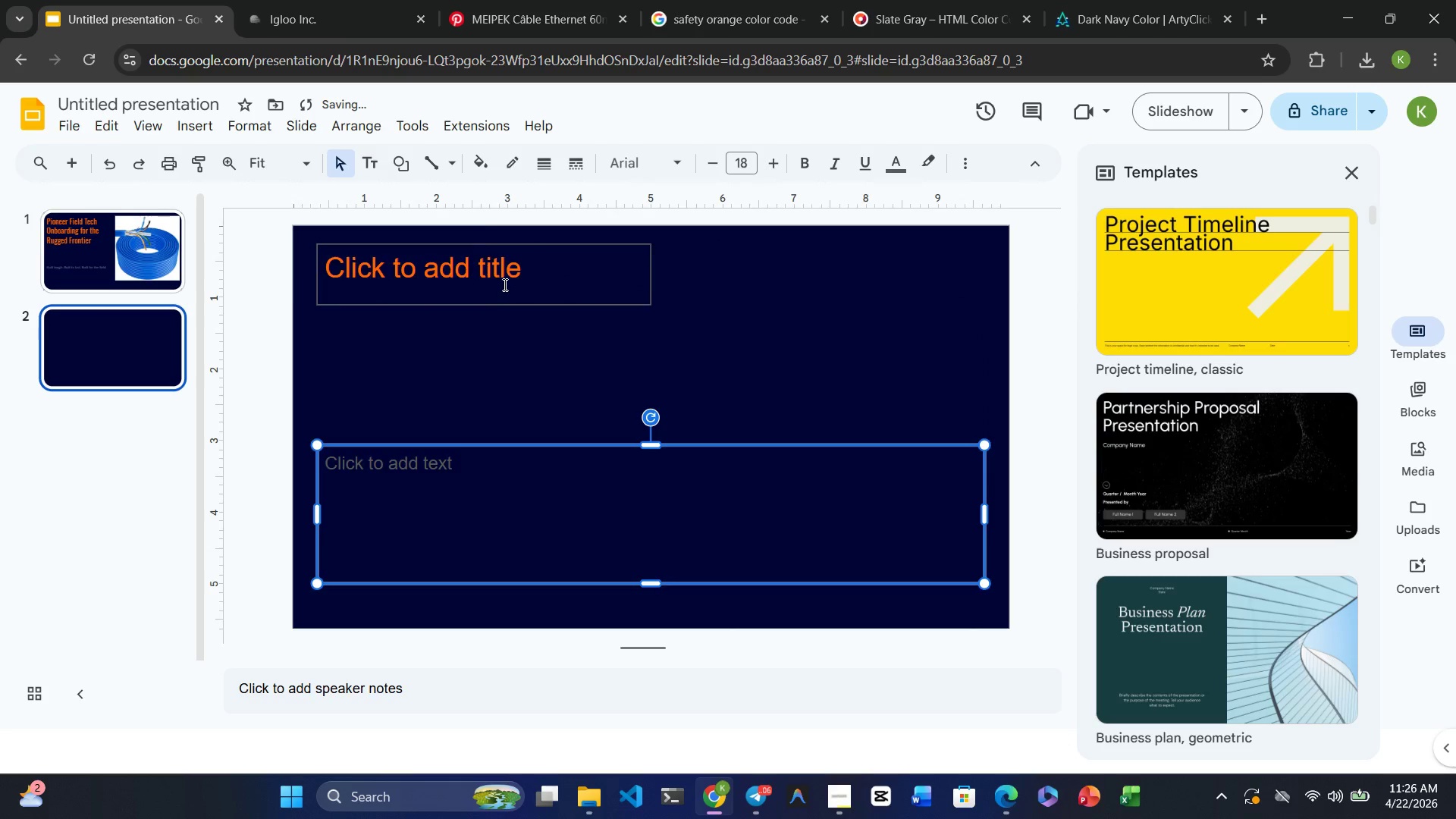 
left_click_drag(start_coordinate=[504, 284], to_coordinate=[484, 304])
 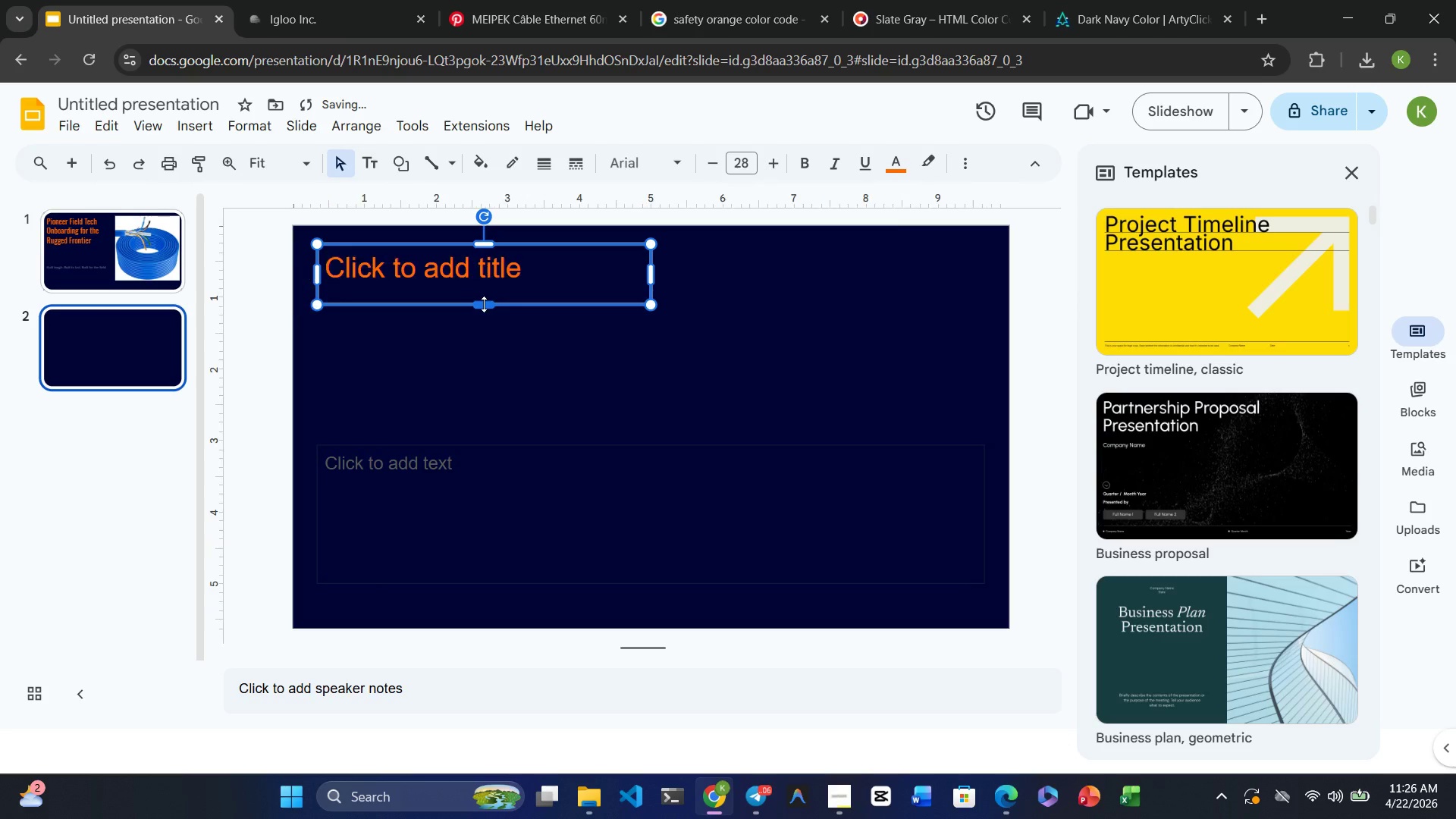 
left_click_drag(start_coordinate=[484, 304], to_coordinate=[507, 384])
 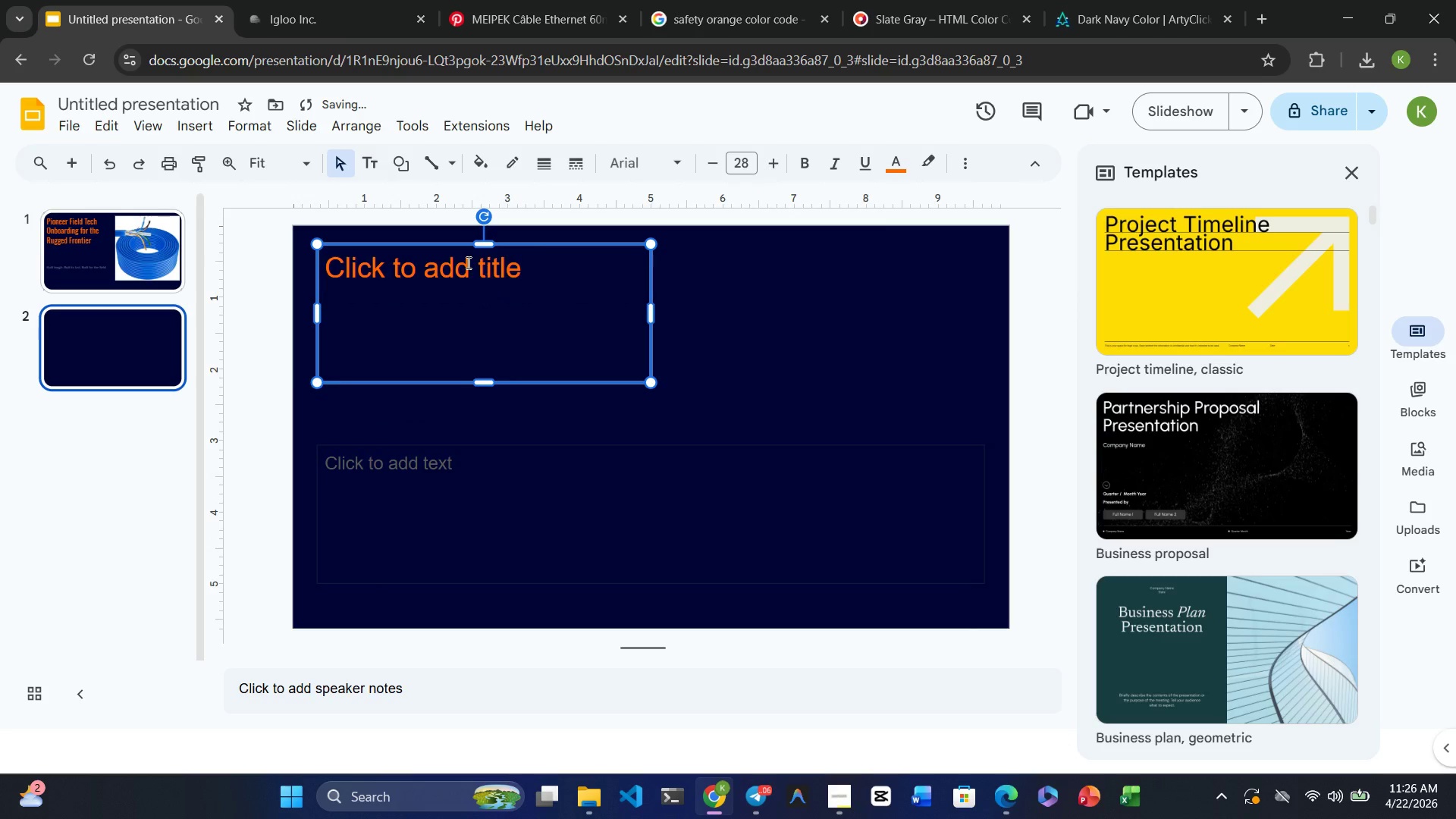 
double_click([467, 262])
 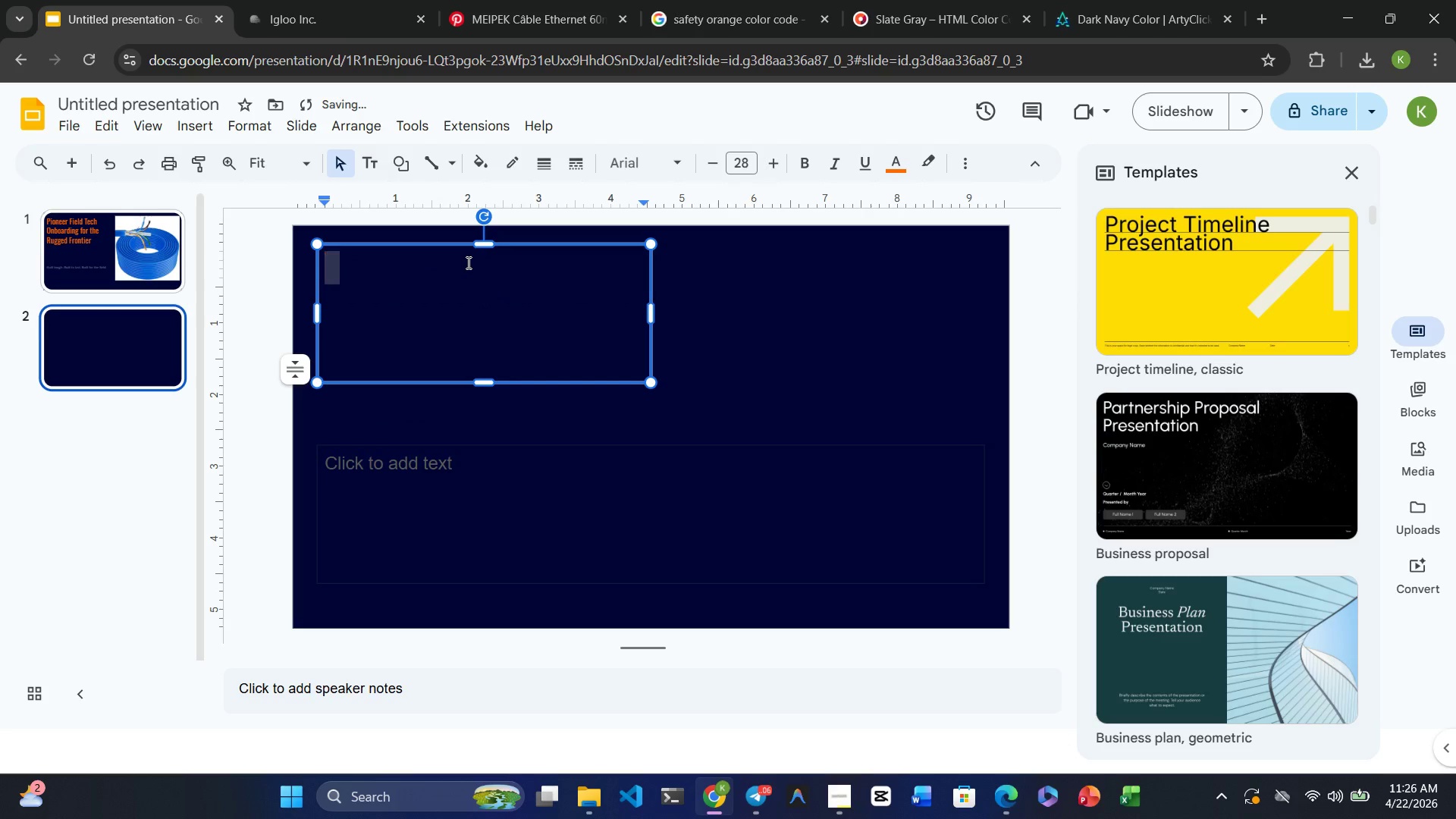 
triple_click([467, 262])
 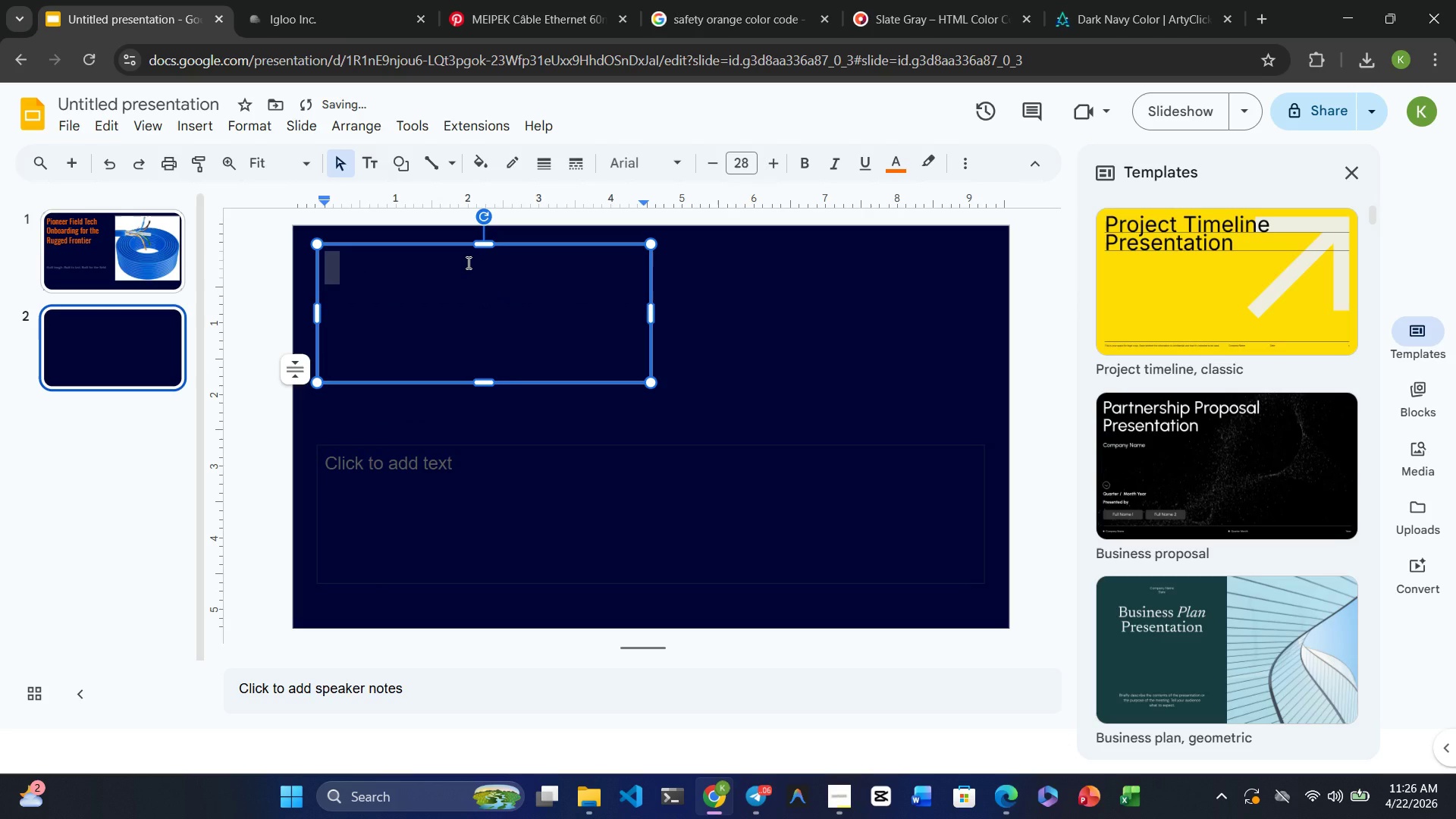 
left_click([467, 262])
 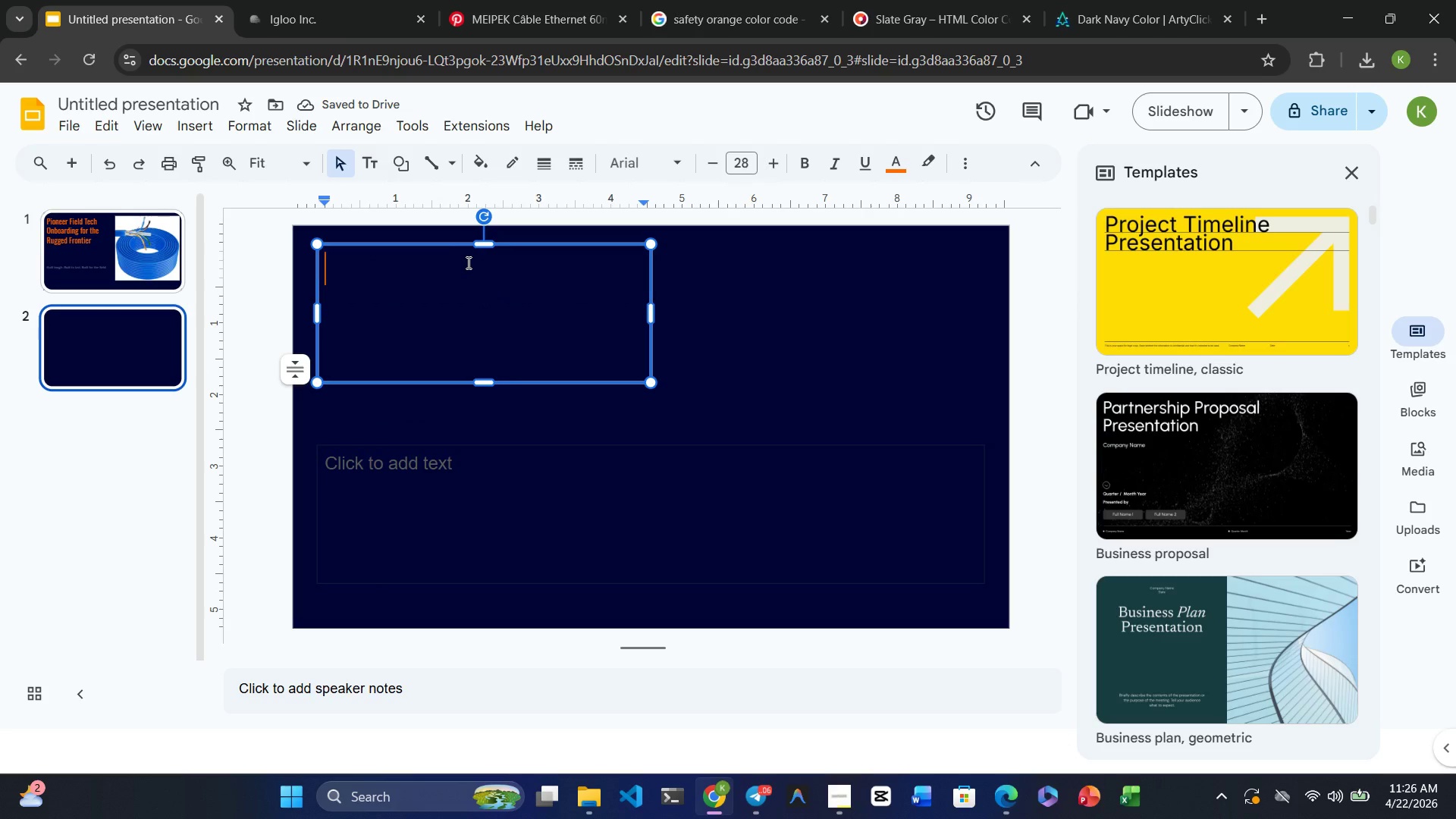 
type(Welcome to Pioneer Fied Tech)
 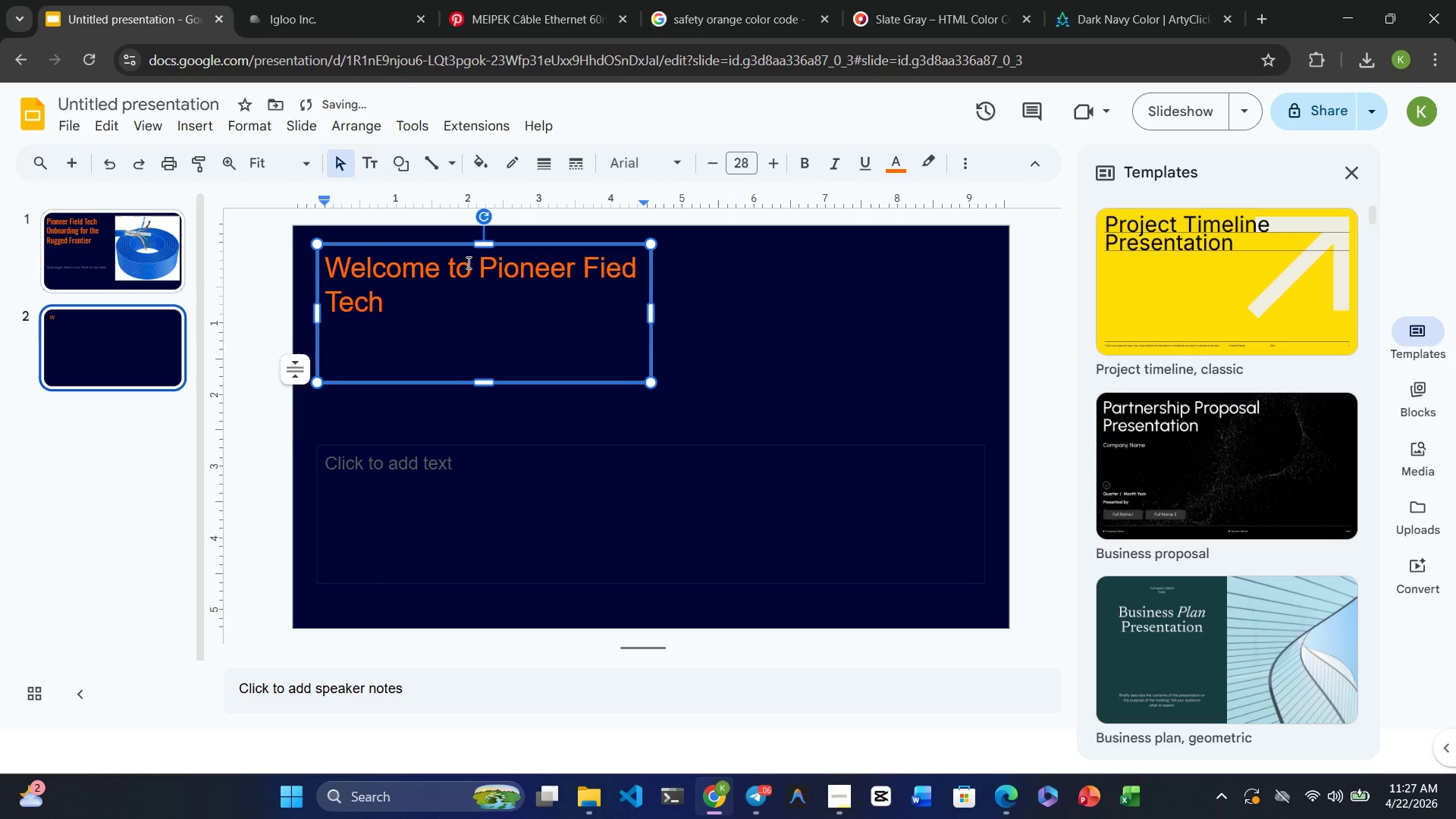 
left_click([595, 271])
 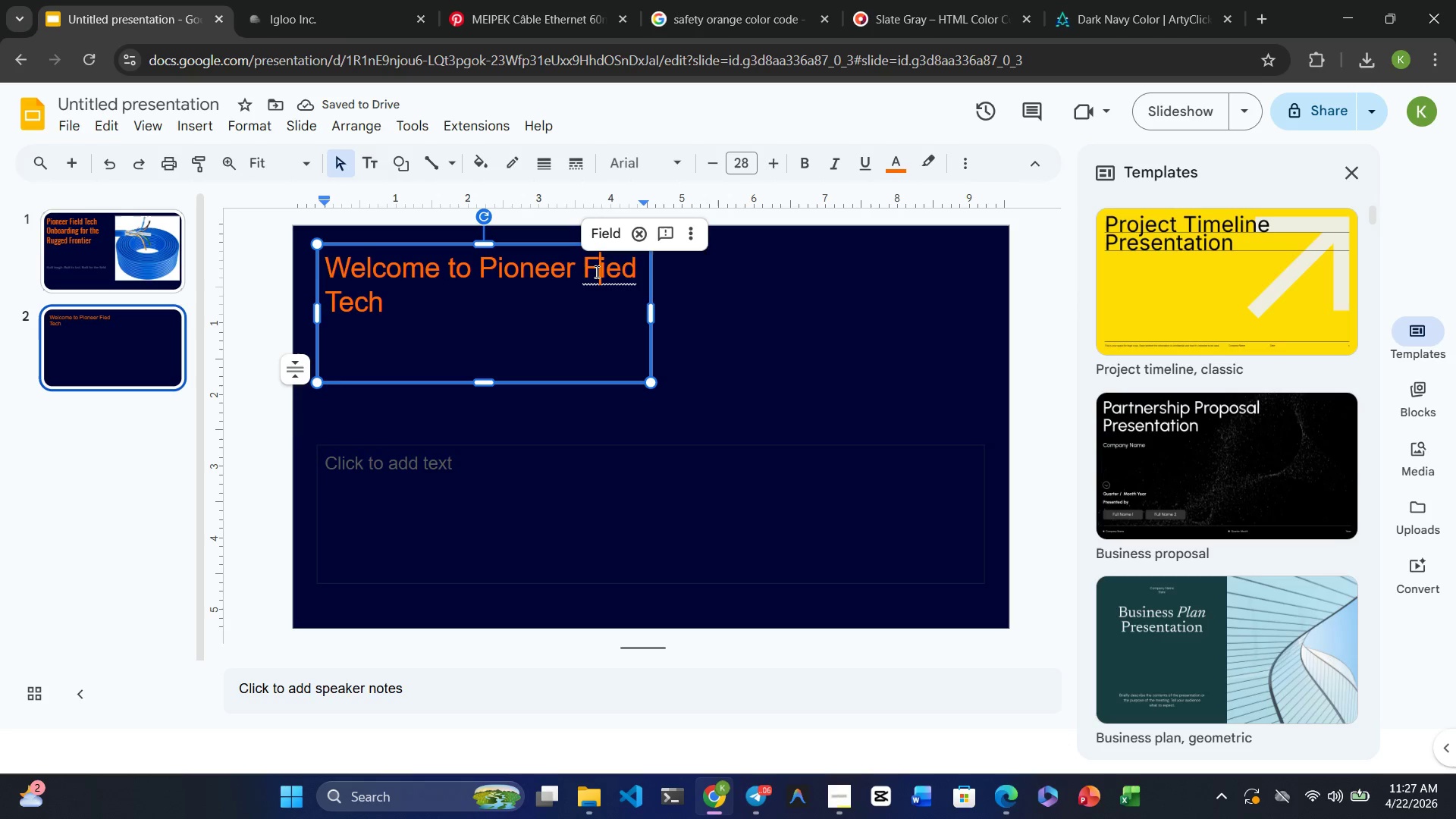 
double_click([595, 271])
 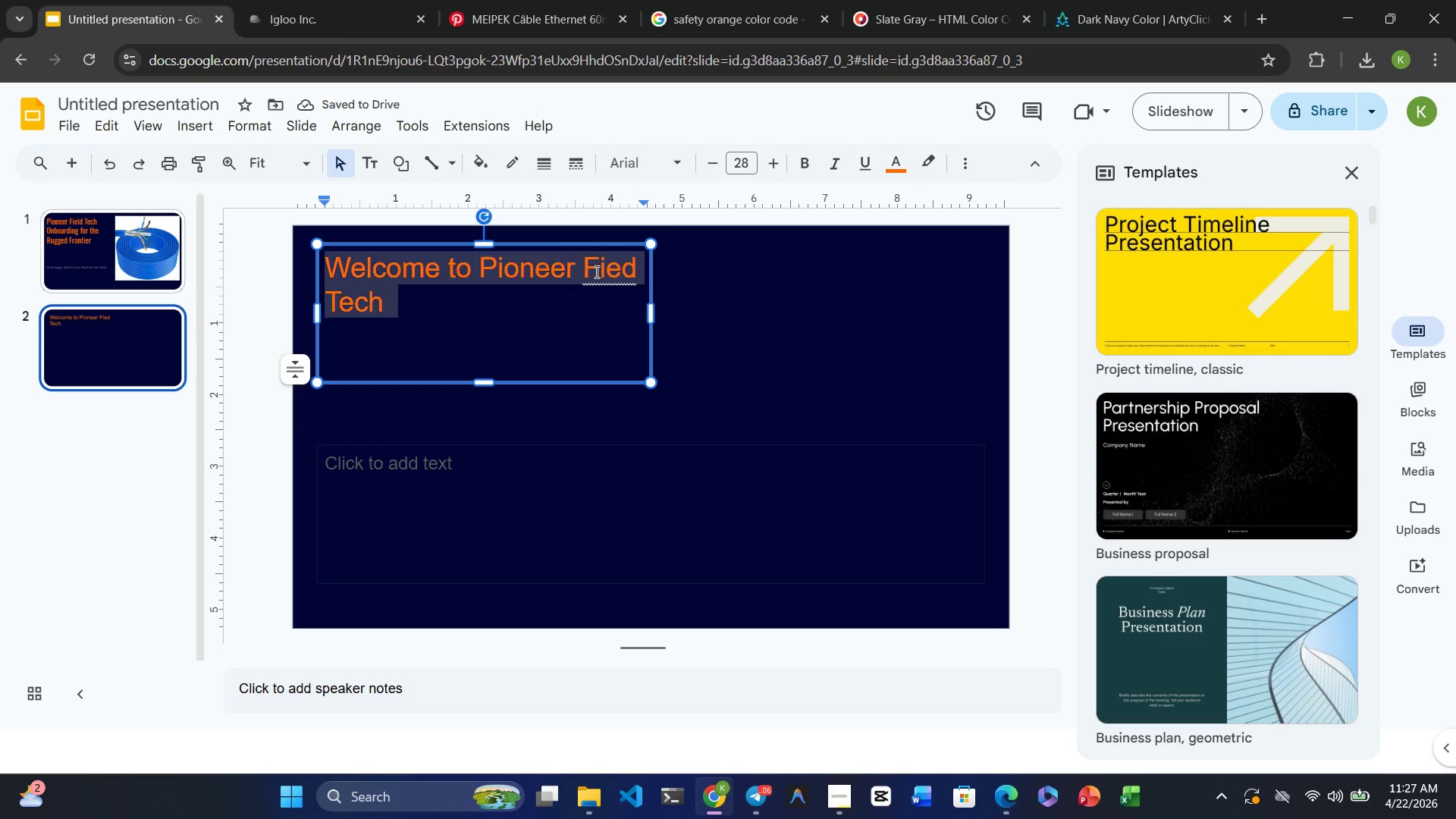 
triple_click([595, 271])
 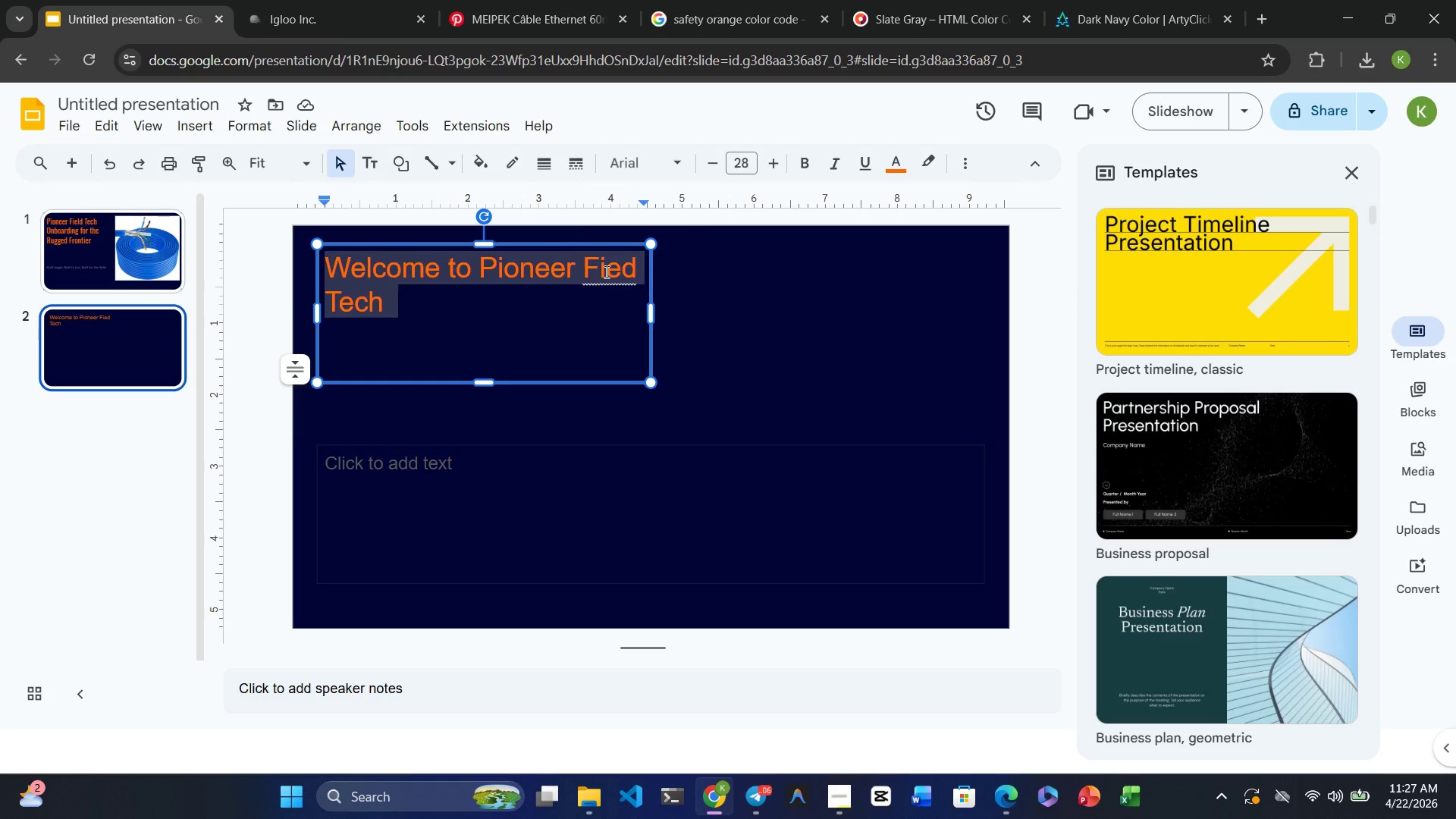 
double_click([605, 271])
 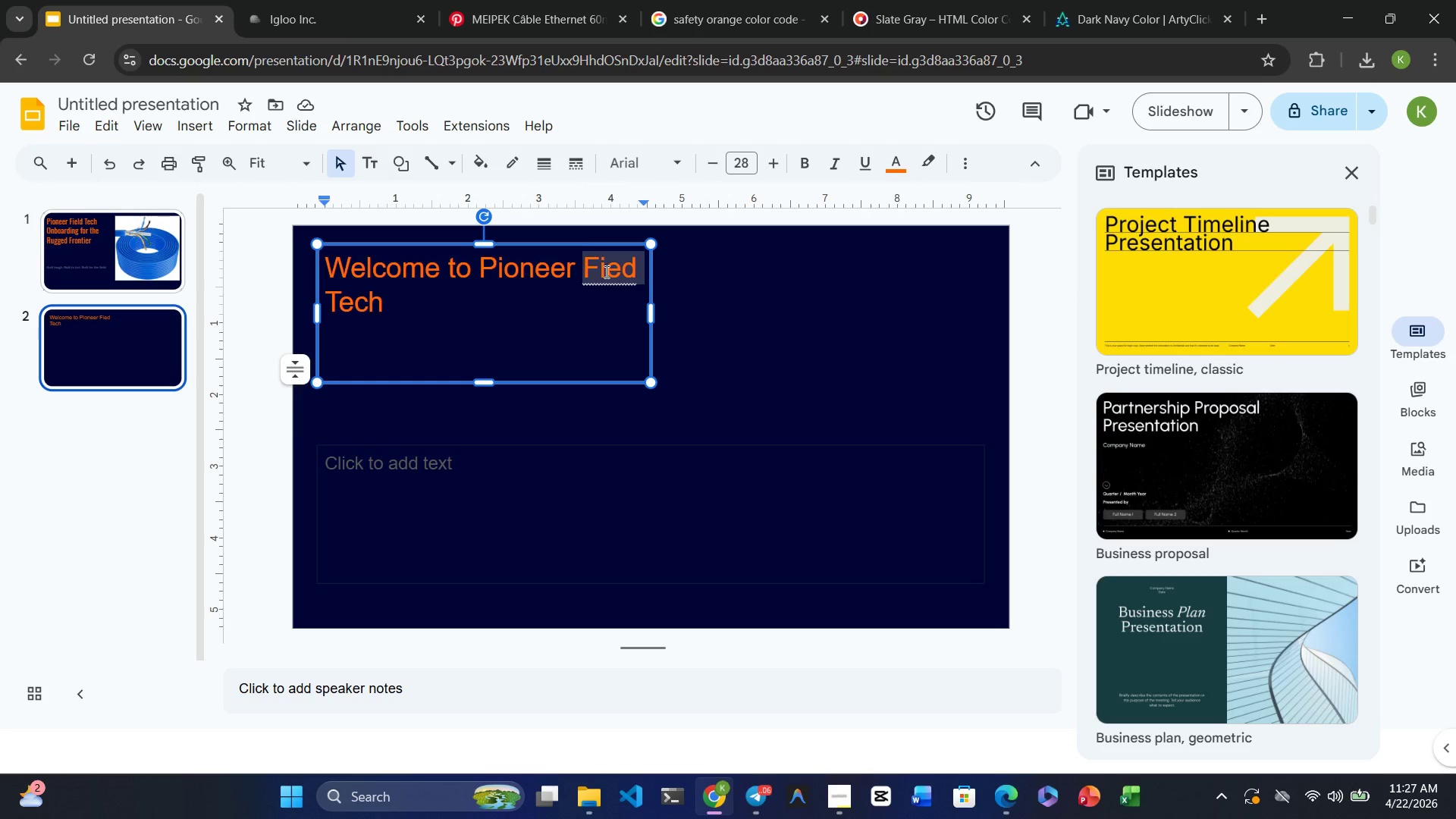 
triple_click([605, 271])
 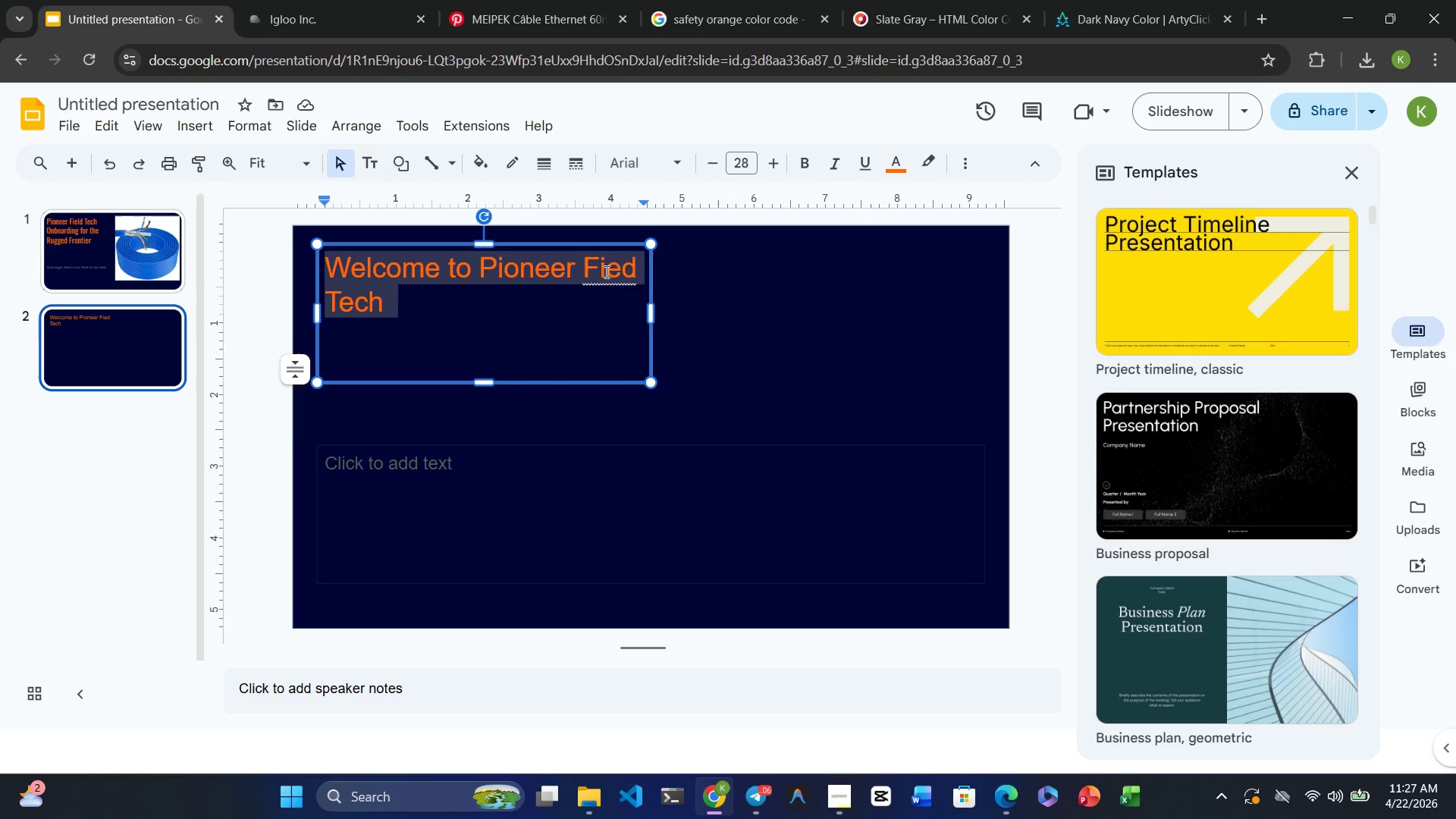 
left_click([605, 271])
 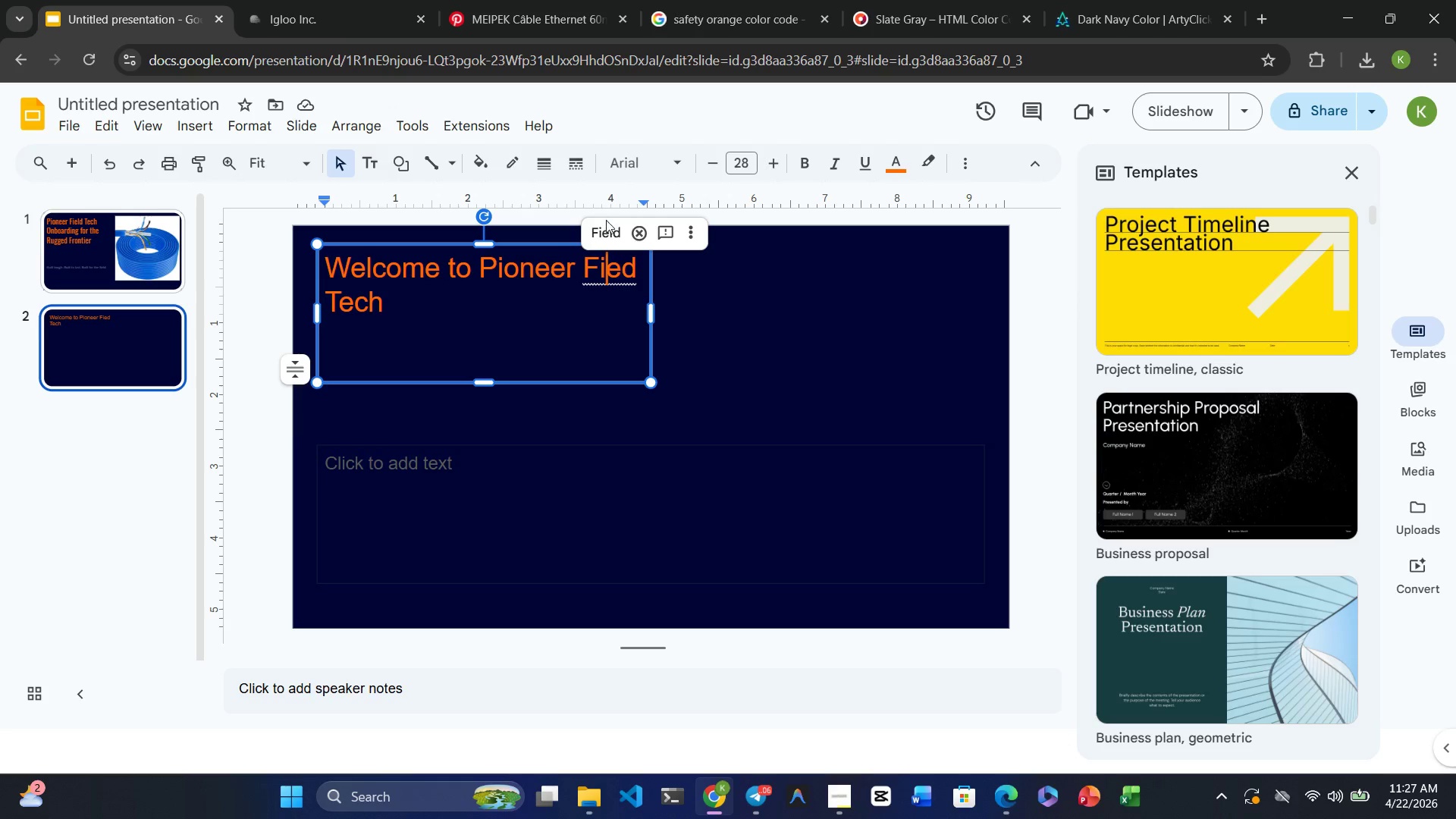 
left_click([605, 230])
 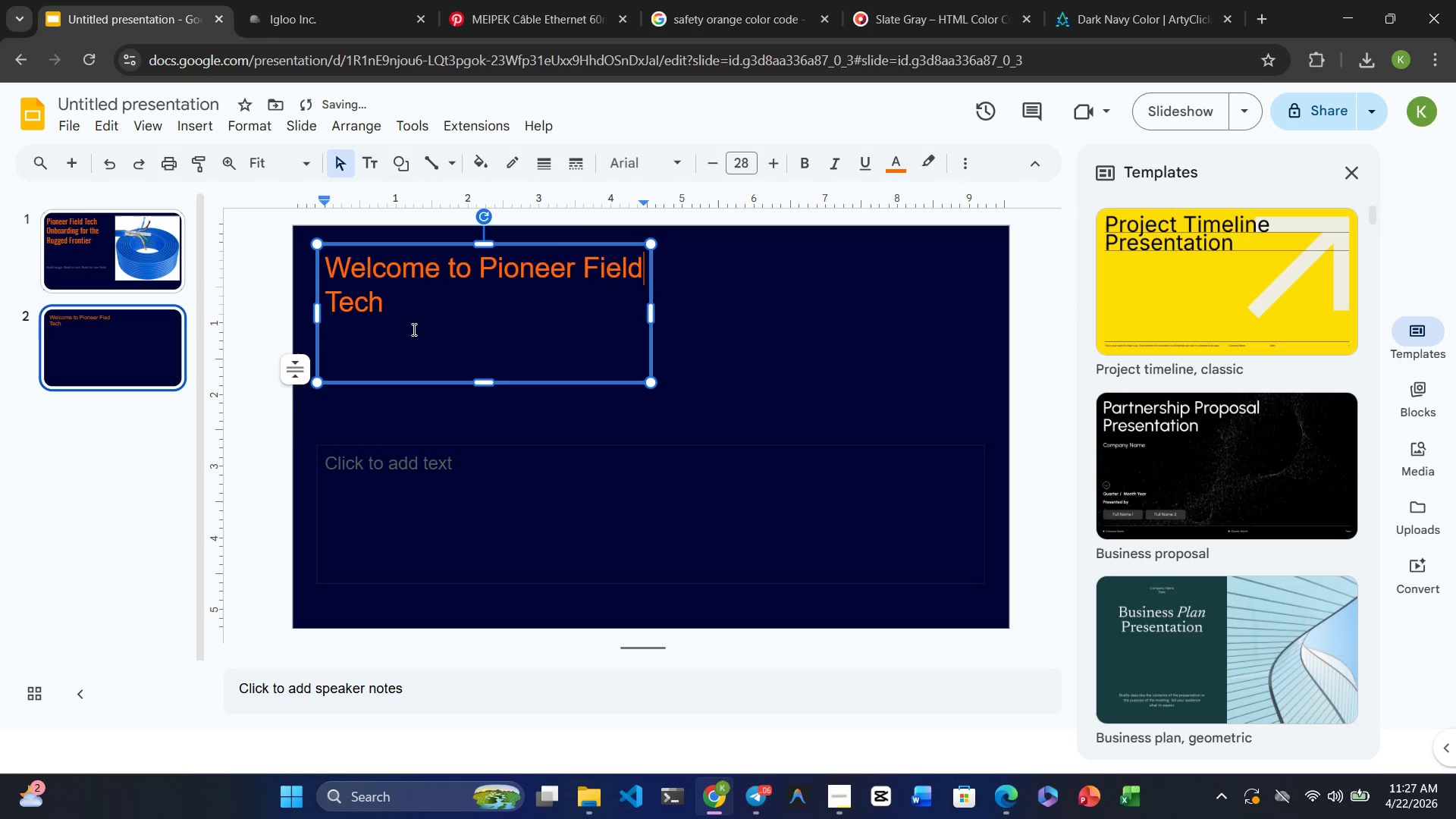 
left_click_drag(start_coordinate=[413, 329], to_coordinate=[318, 278])
 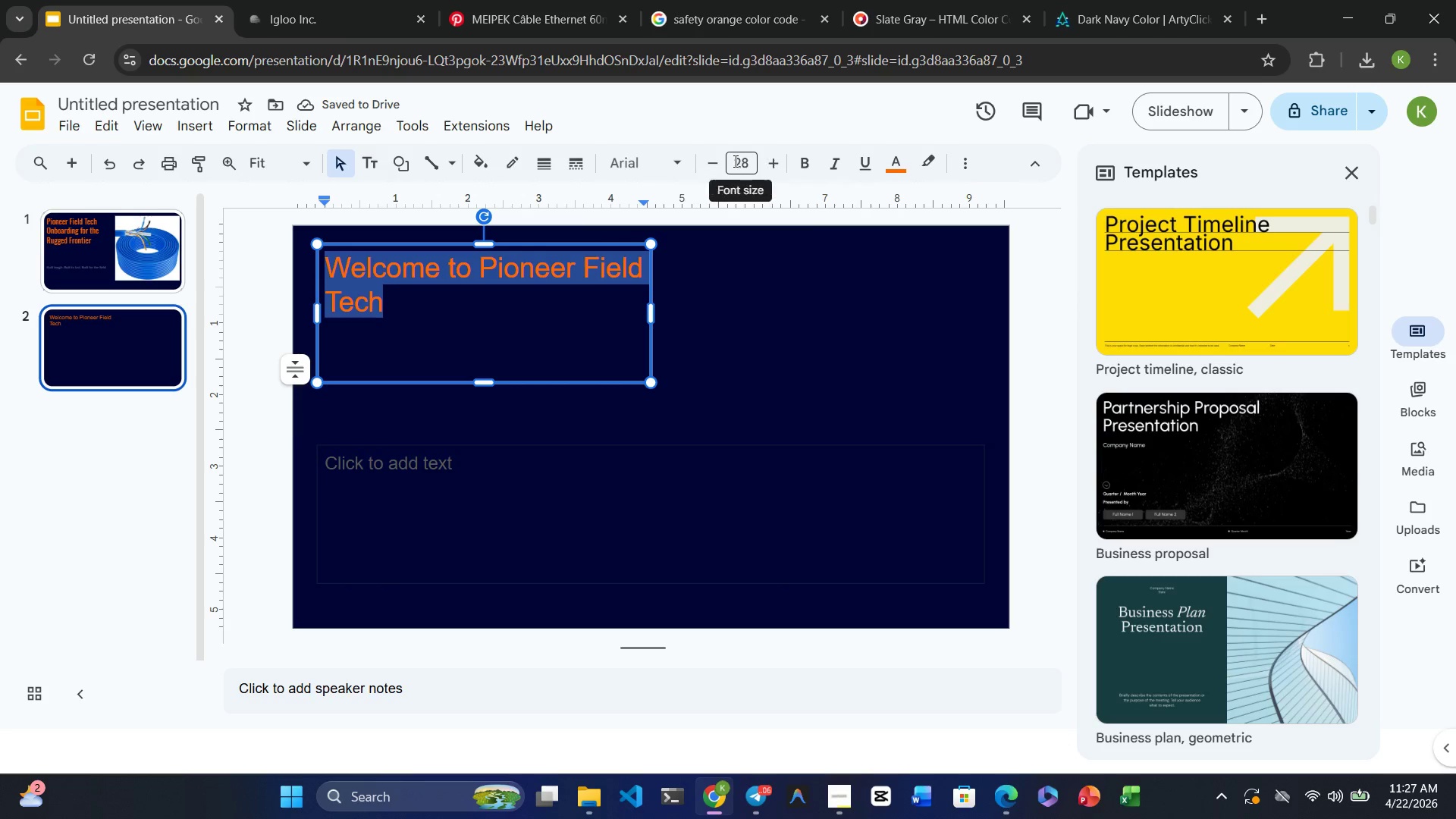 
double_click([734, 161])
 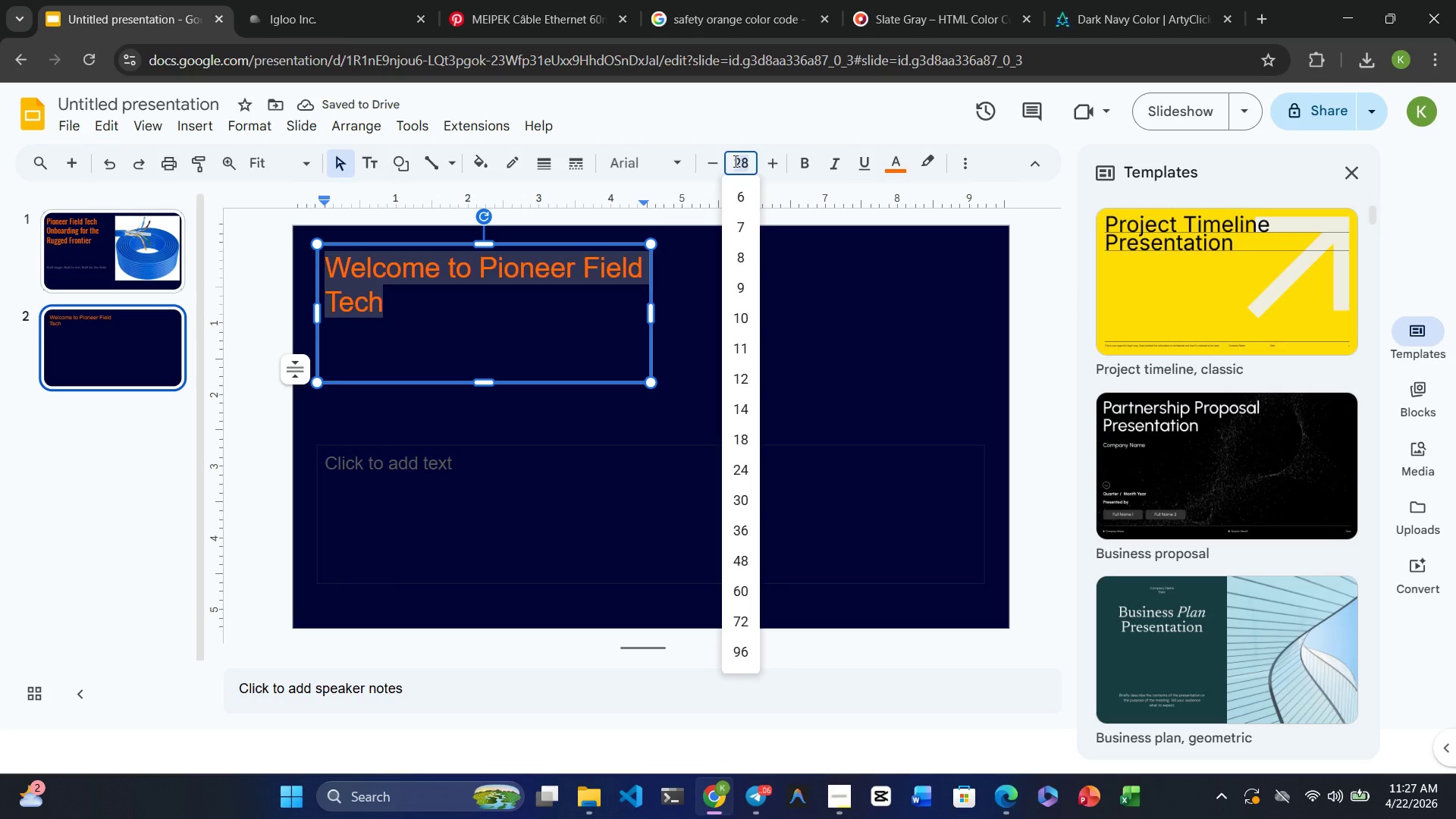 
key(ArrowLeft)
 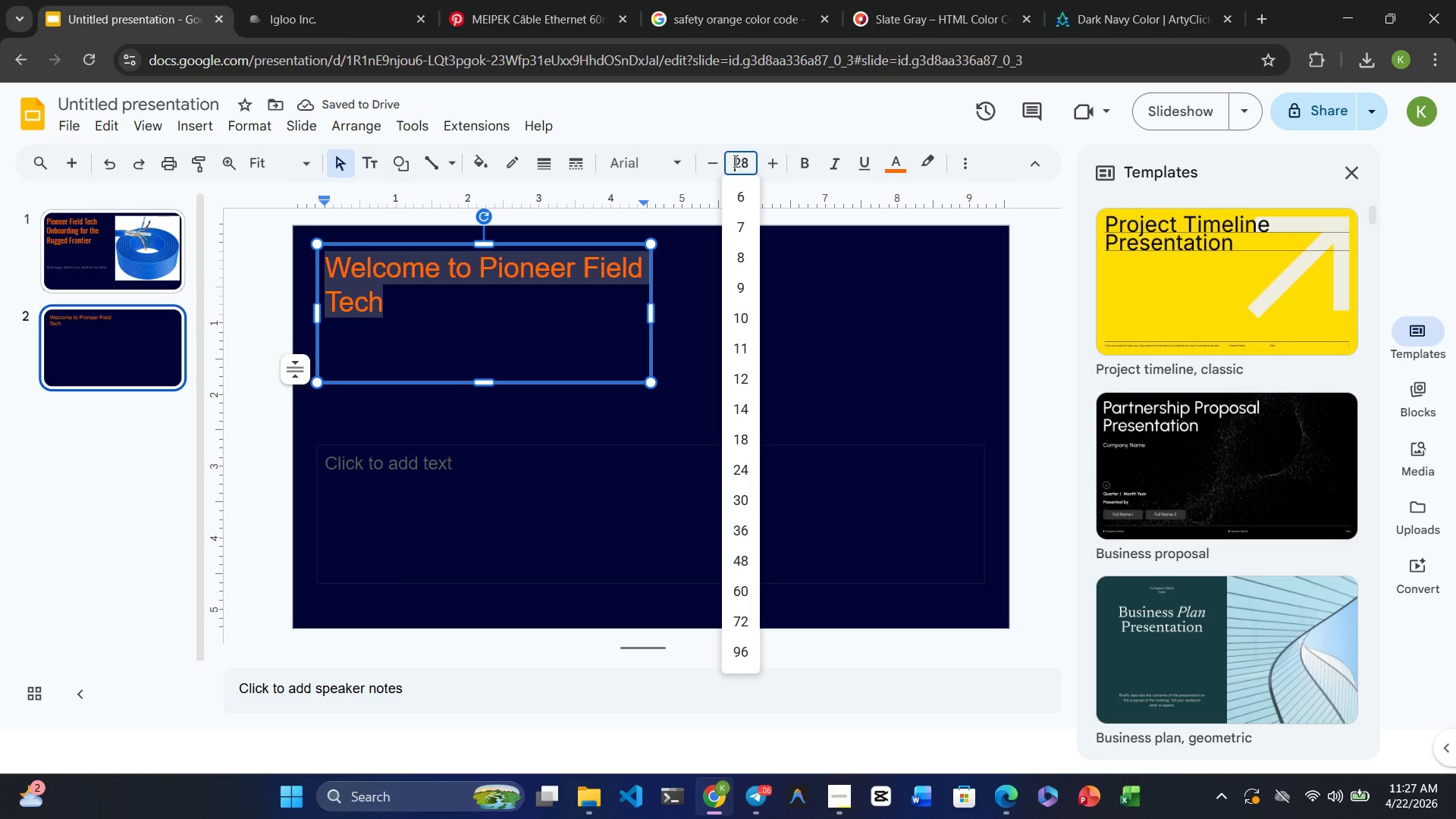 
key(Insert)
 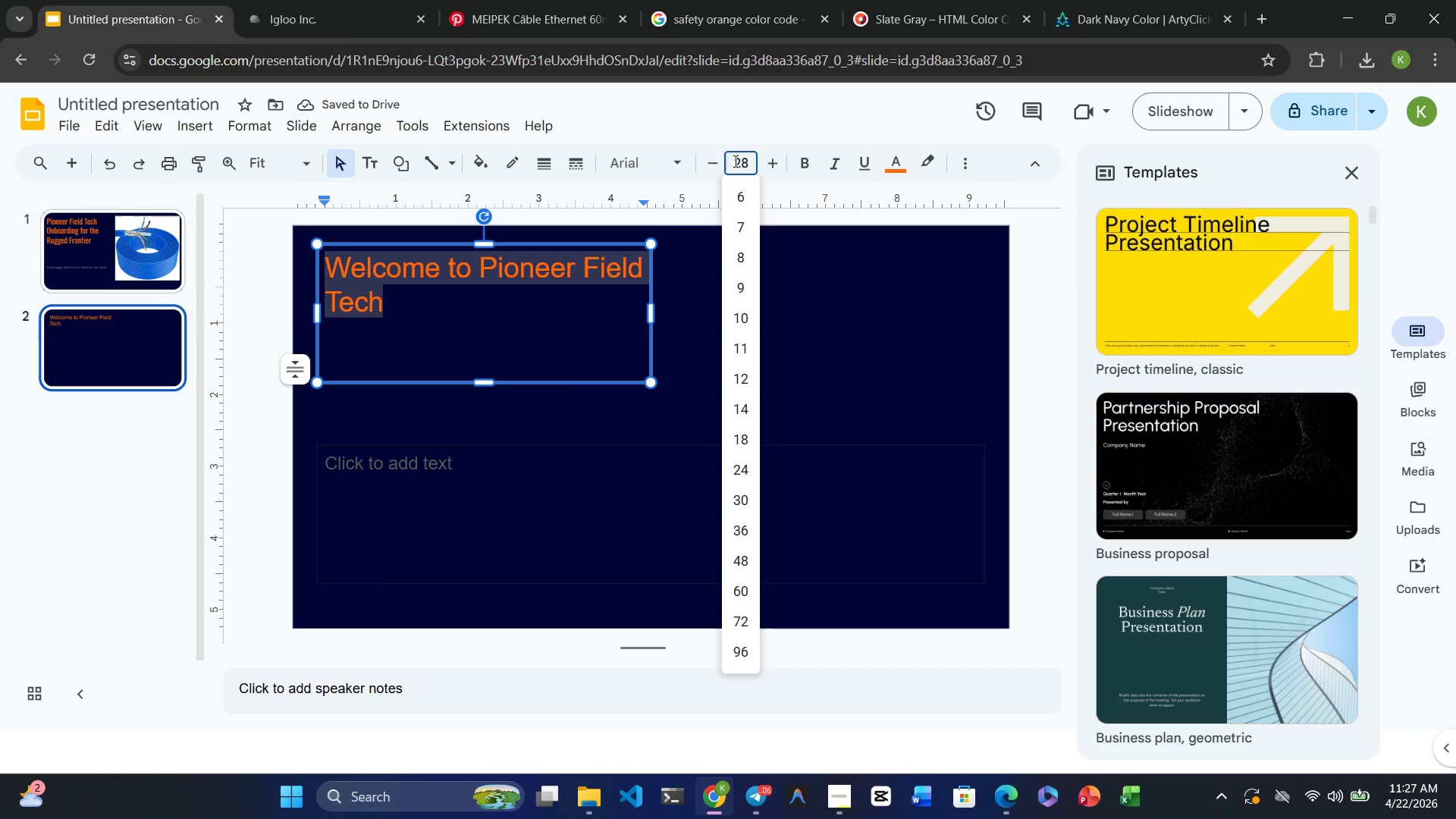 
key(Enter)
 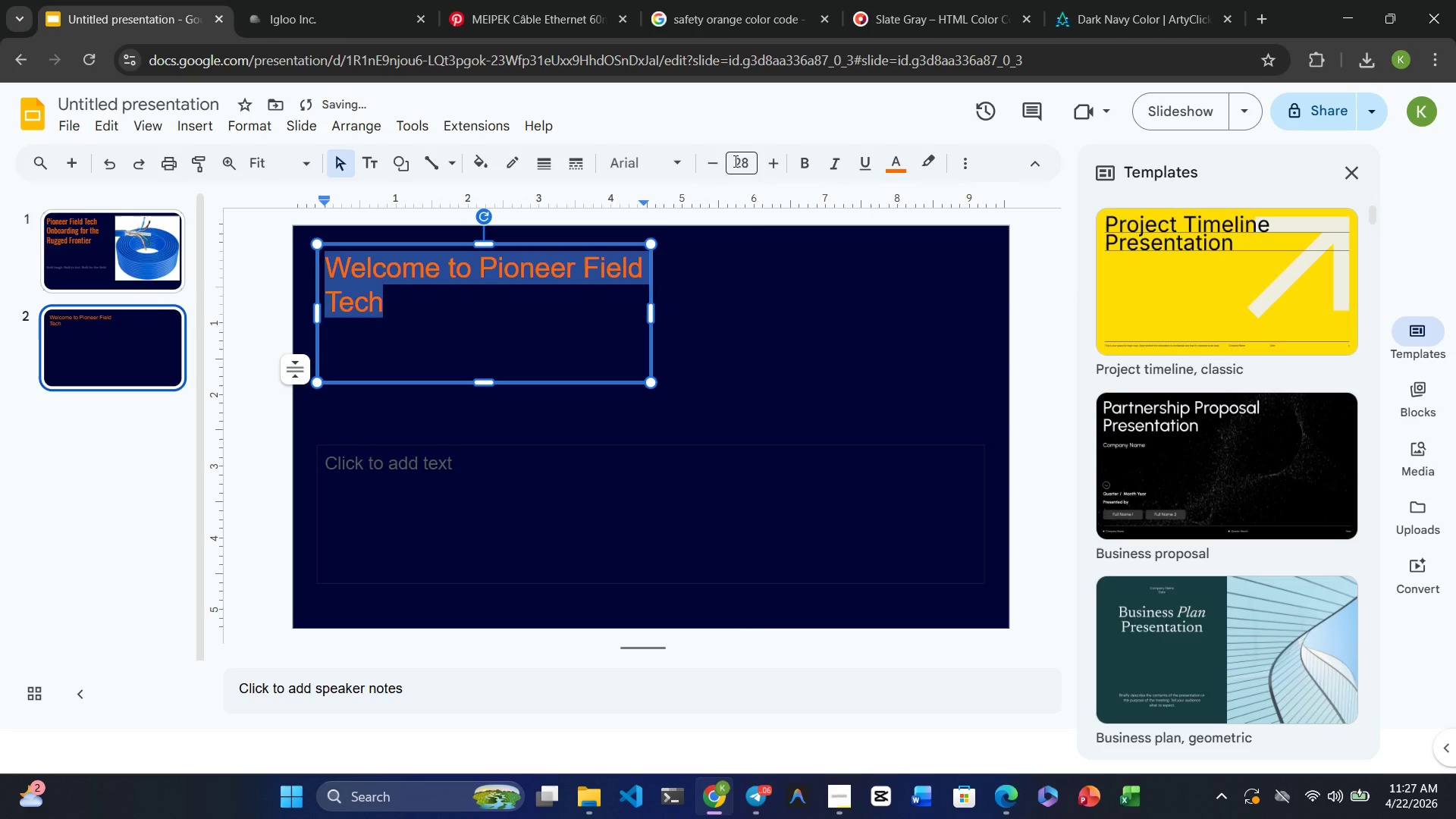 
double_click([734, 161])
 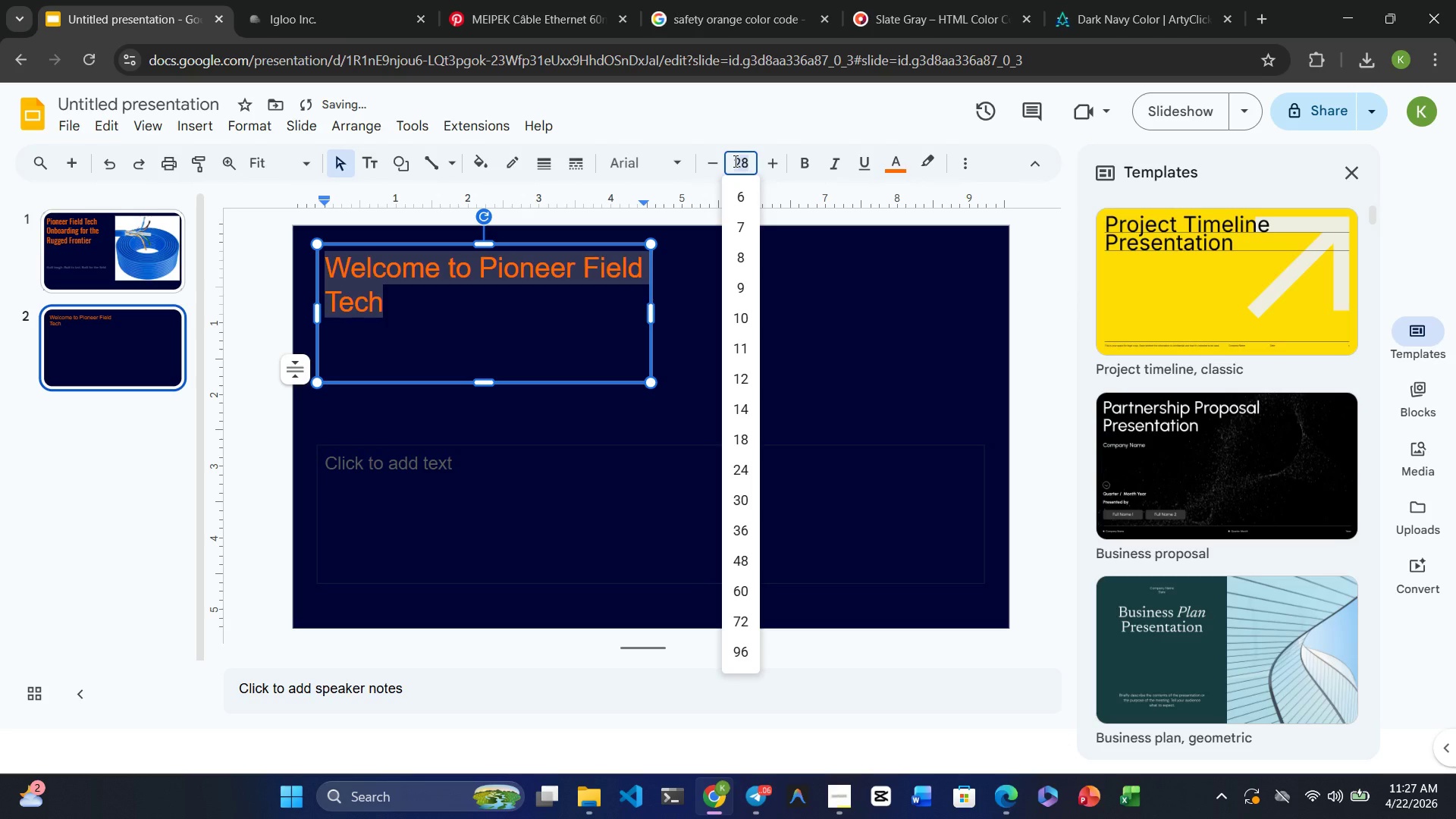 
key(ArrowLeft)
 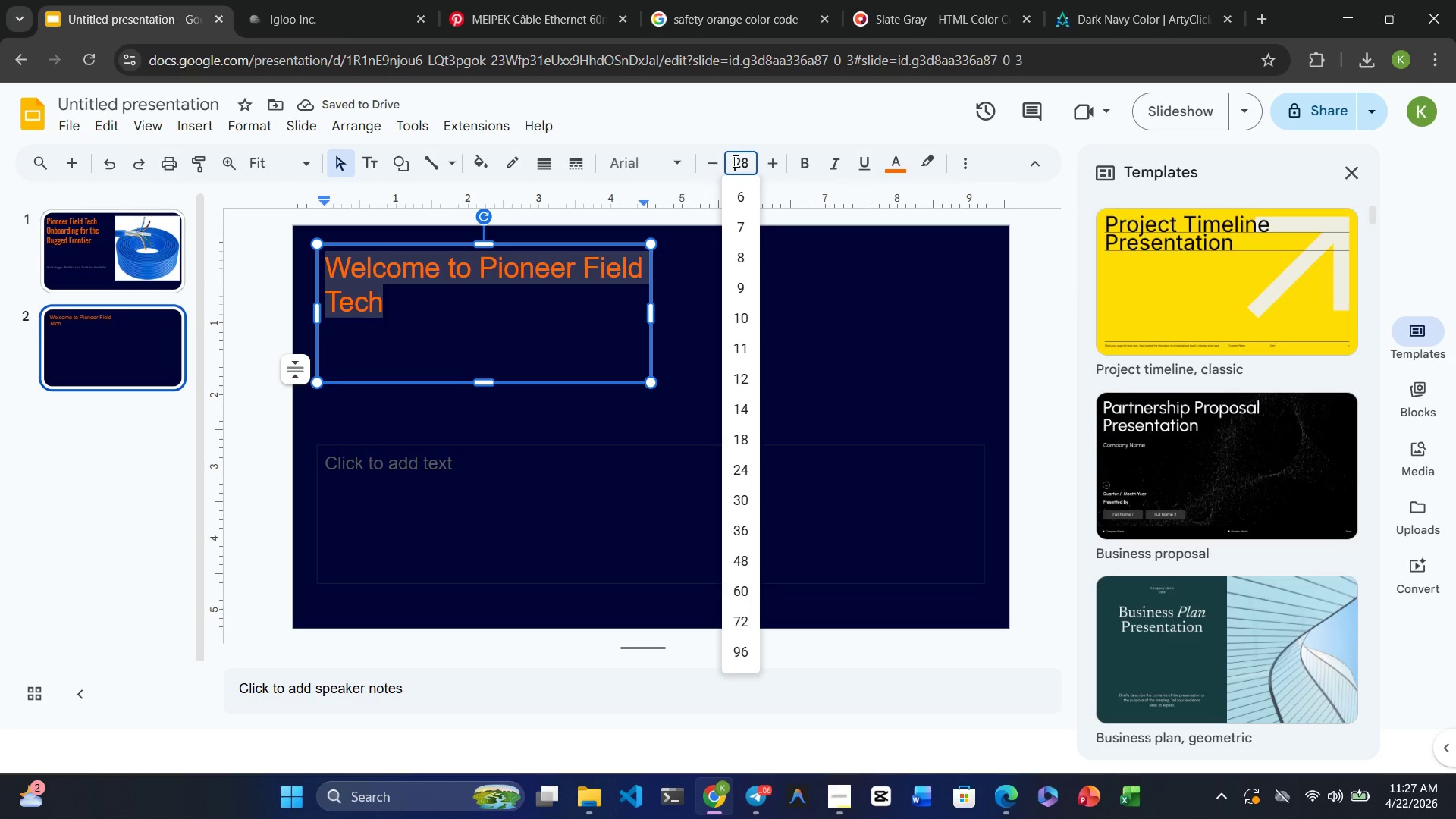 
key(Insert)
 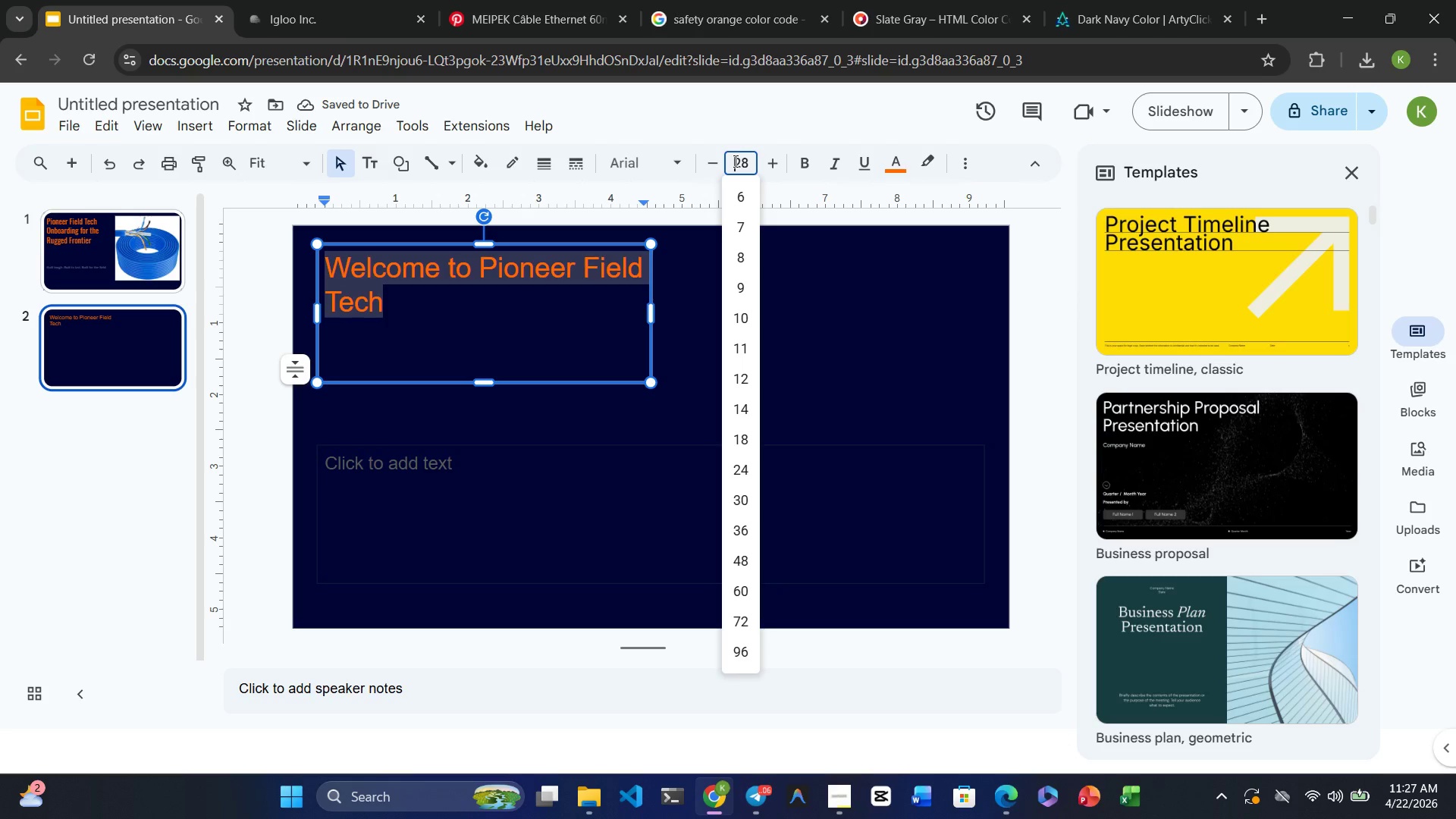 
key(ArrowRight)
 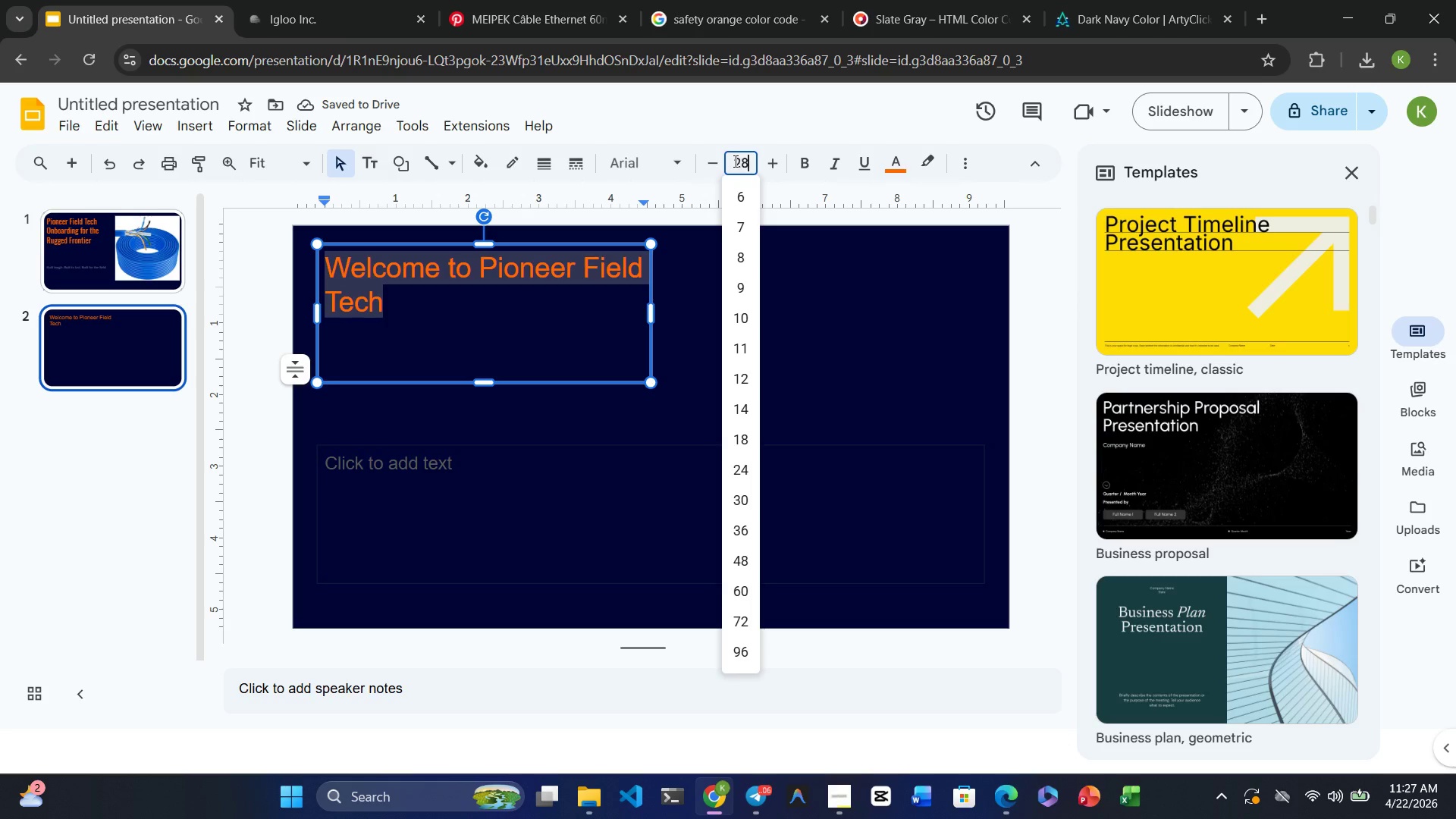 
key(ArrowRight)
 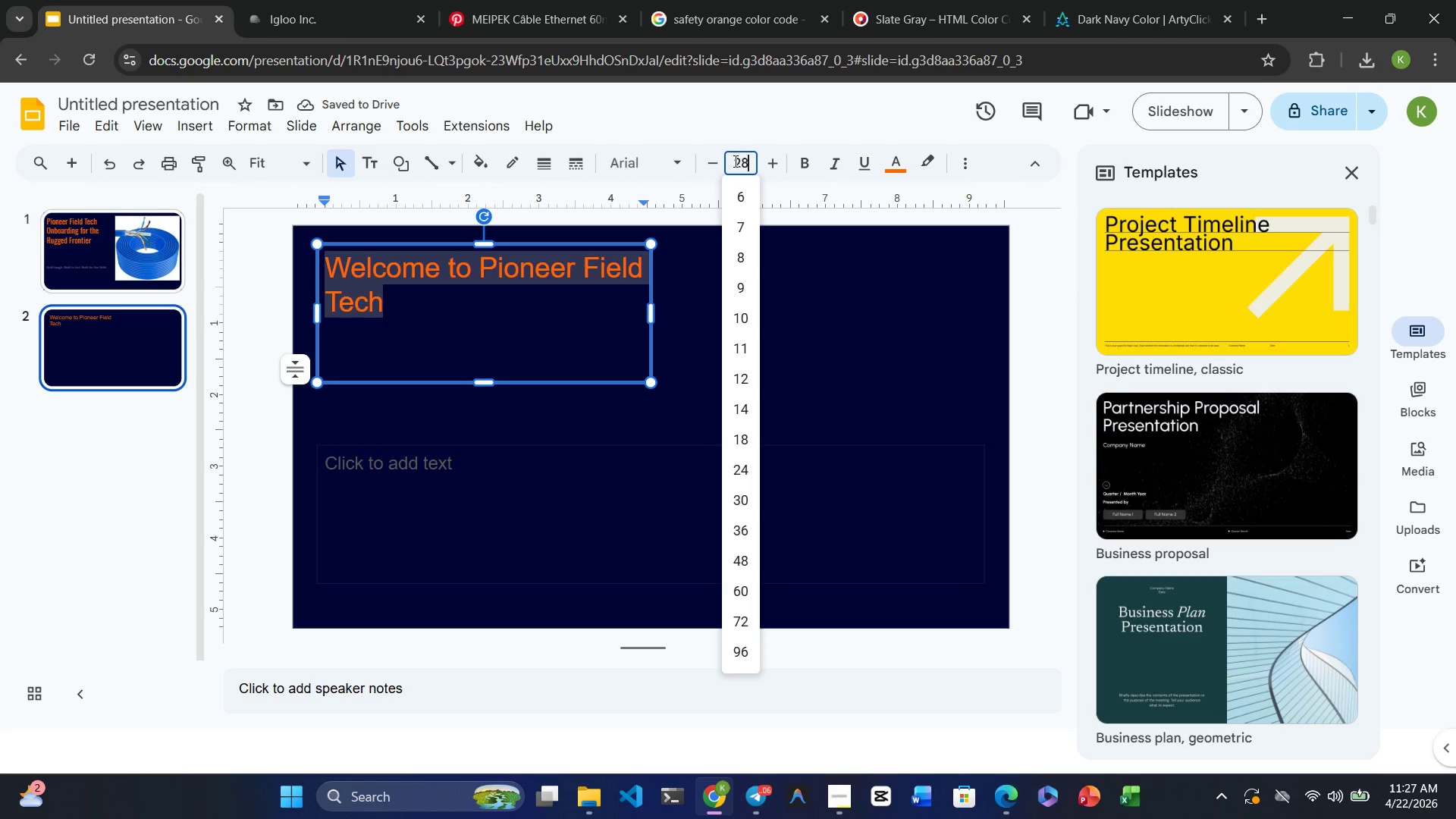 
key(Backspace)
 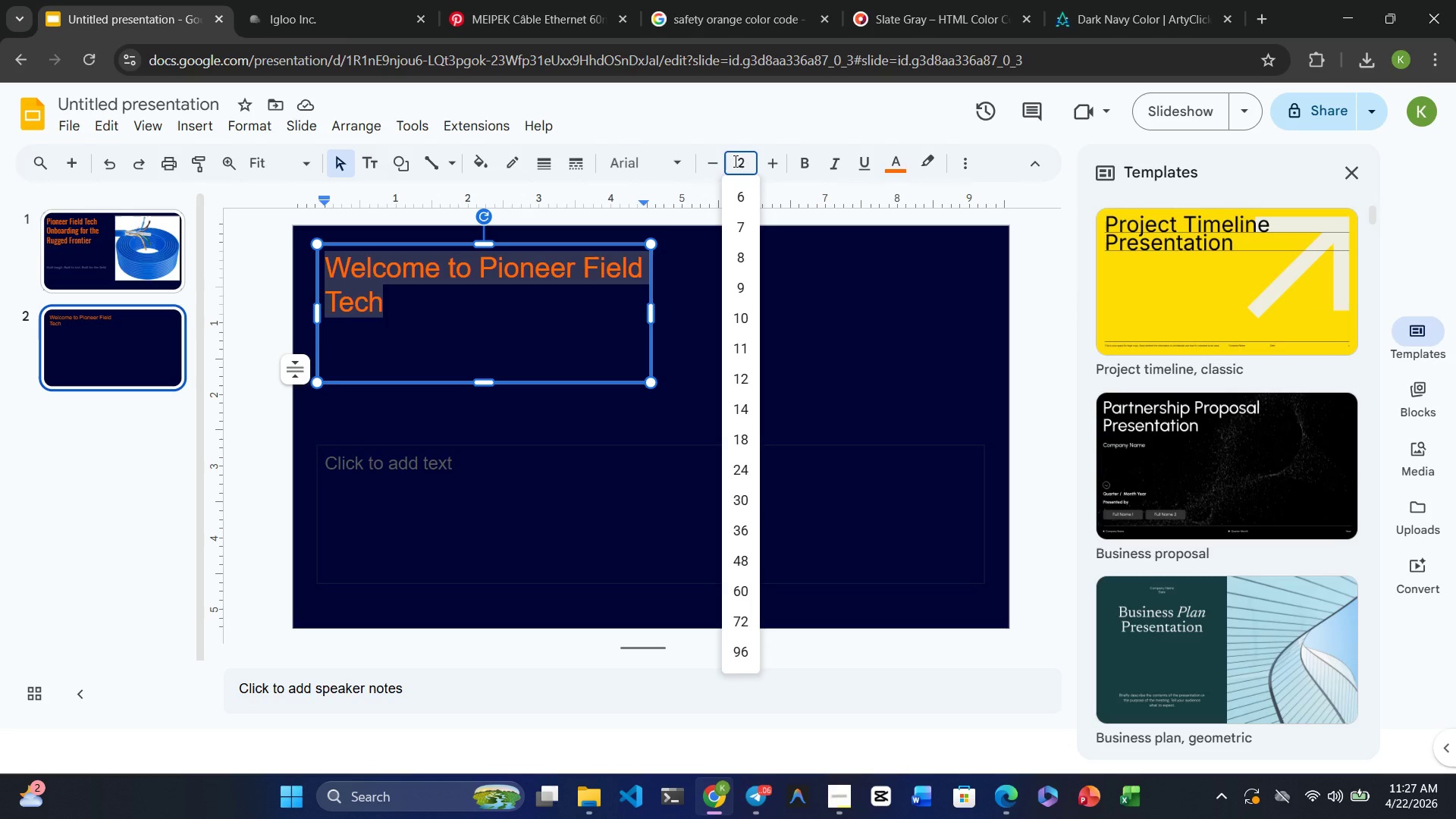 
key(Backspace)
 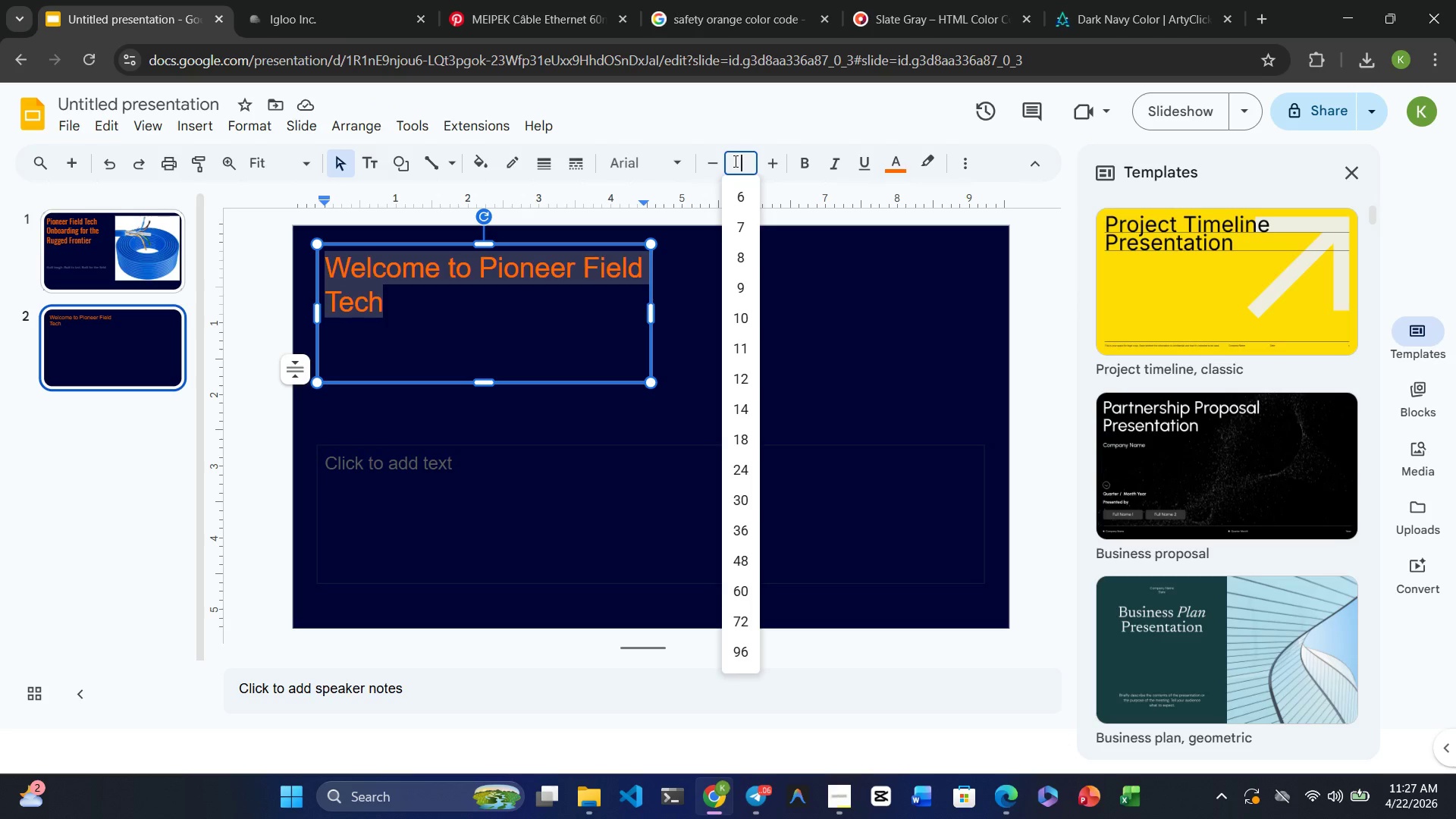 
key(NumLock)
 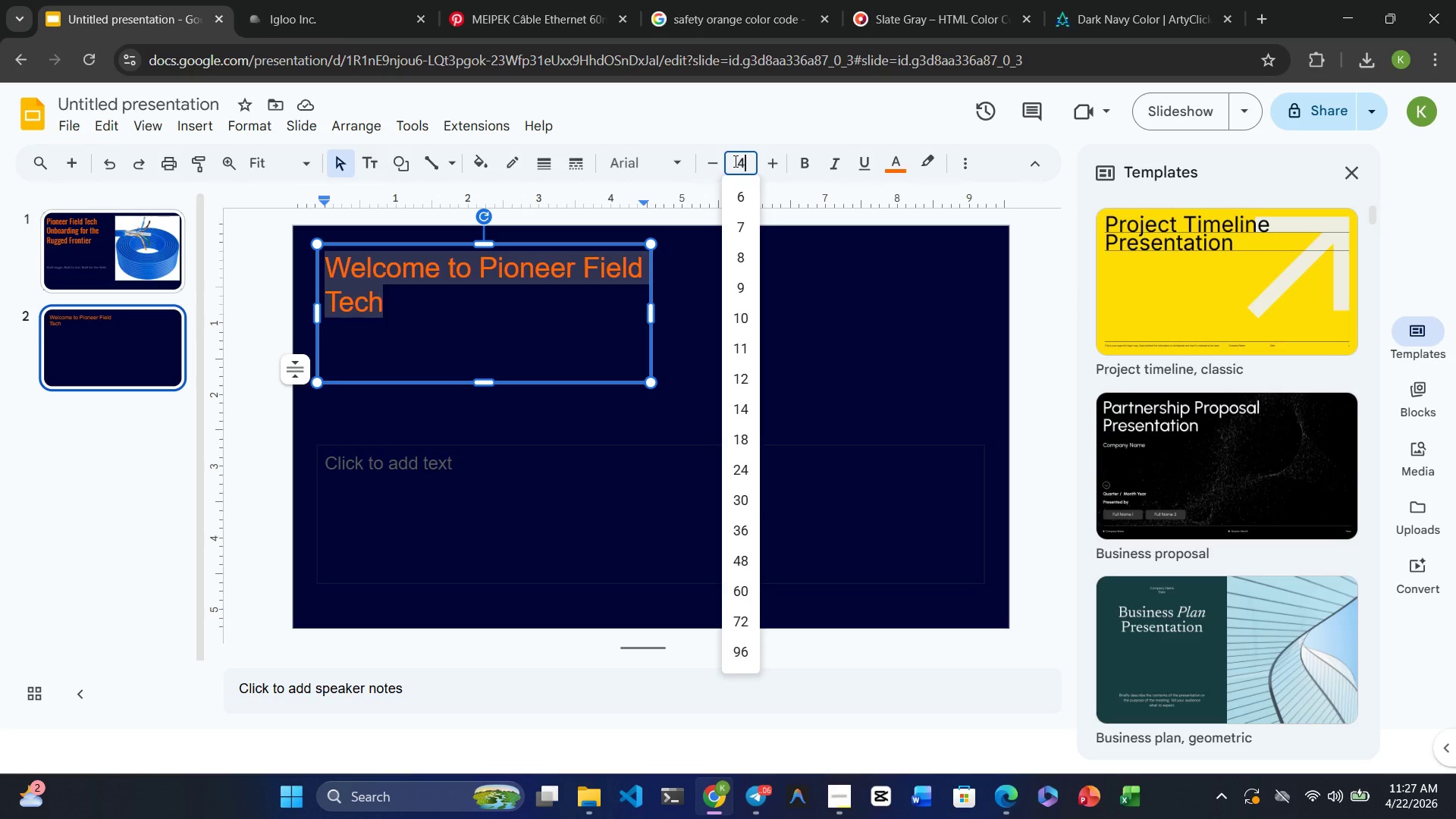 
key(Numpad4)
 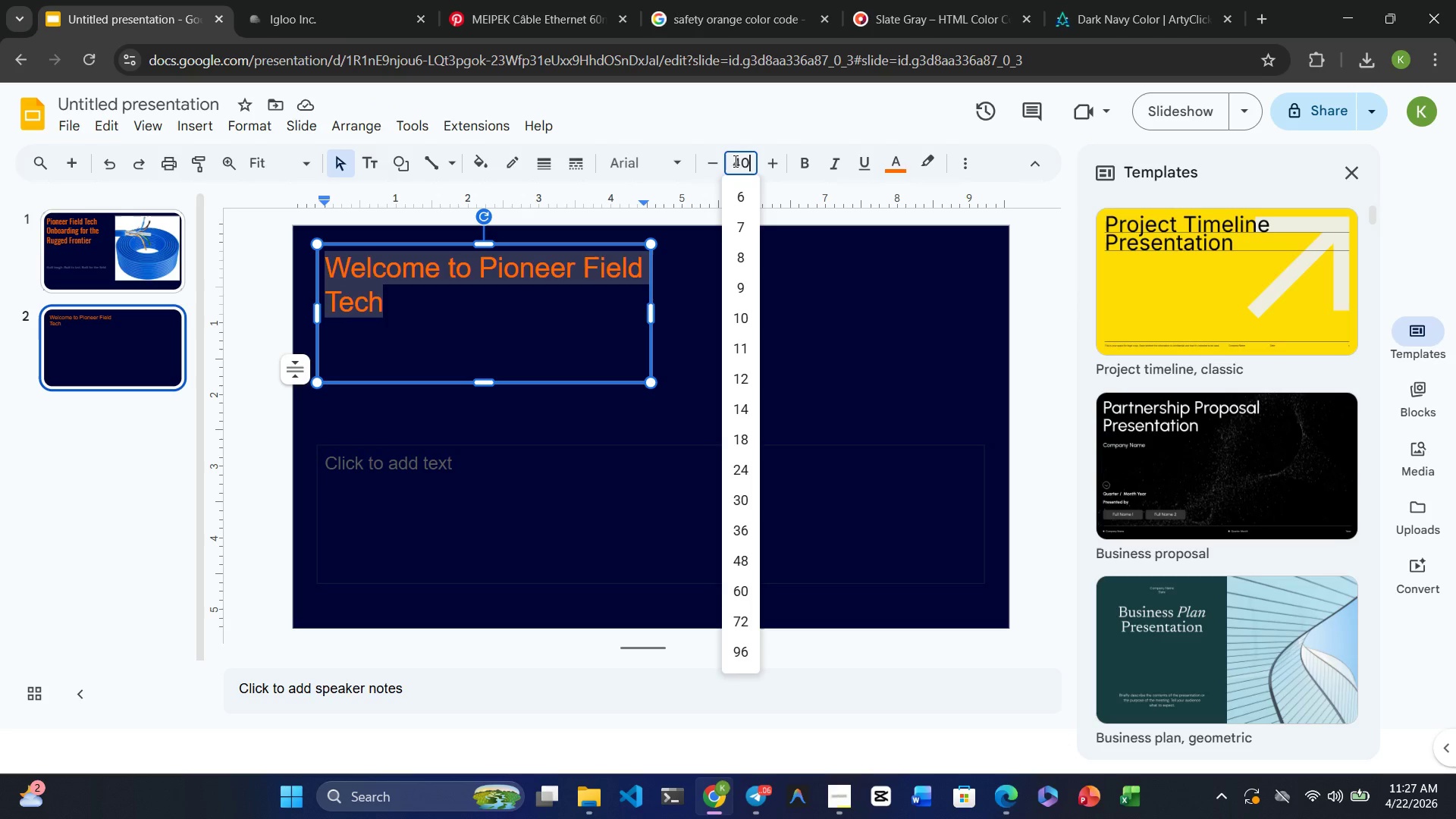 
key(Numpad0)
 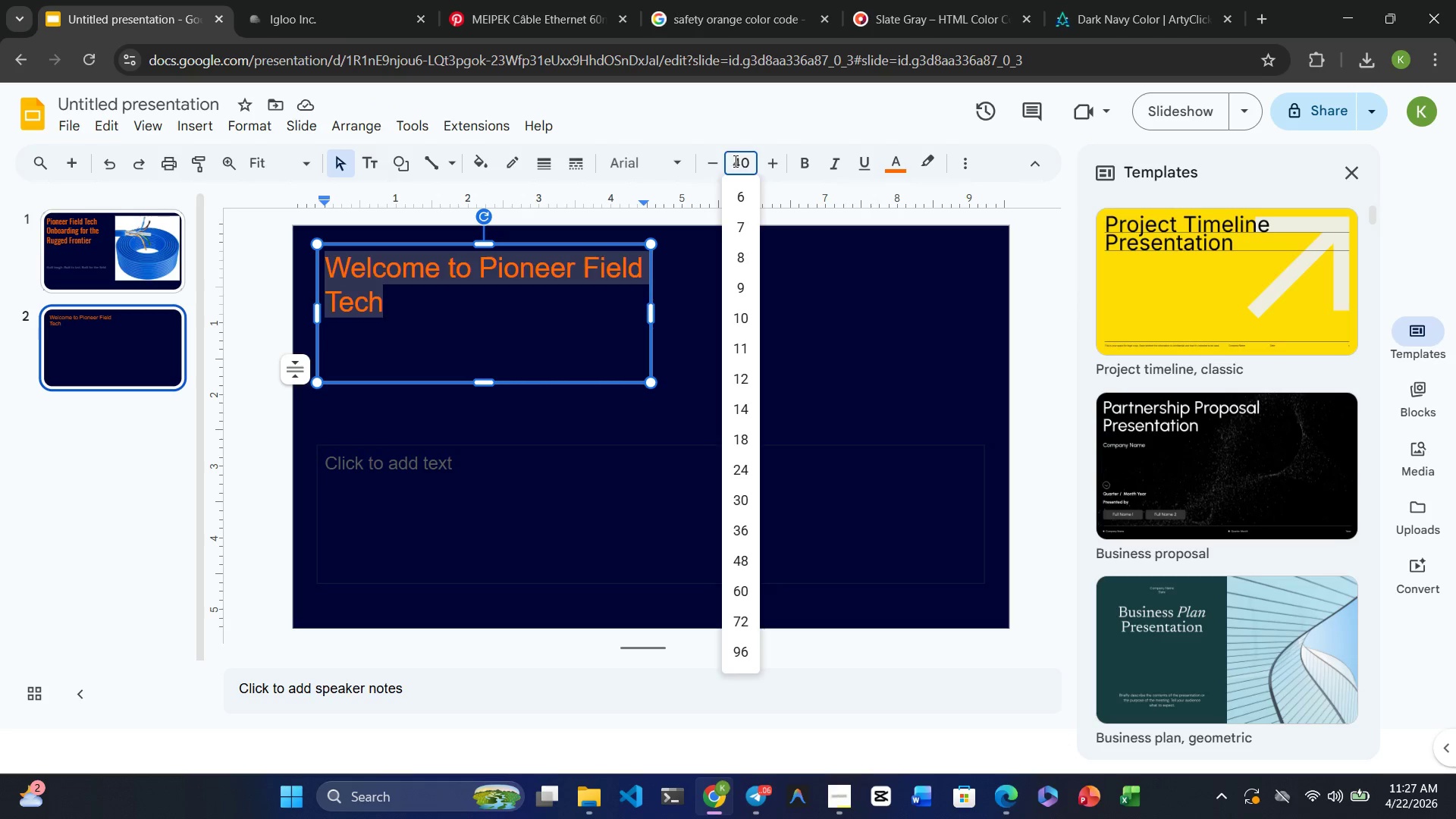 
key(Enter)
 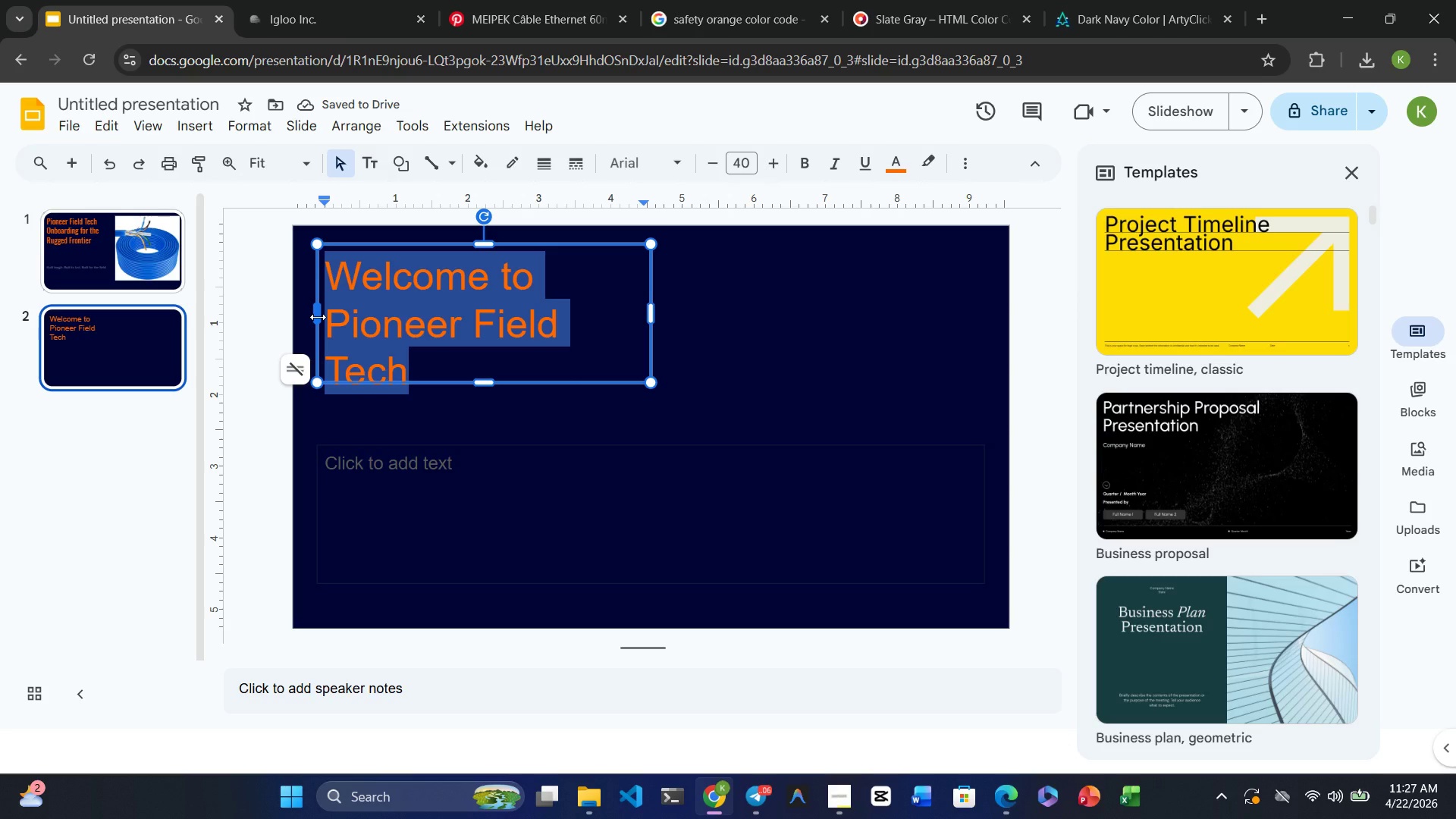 
wait(6.61)
 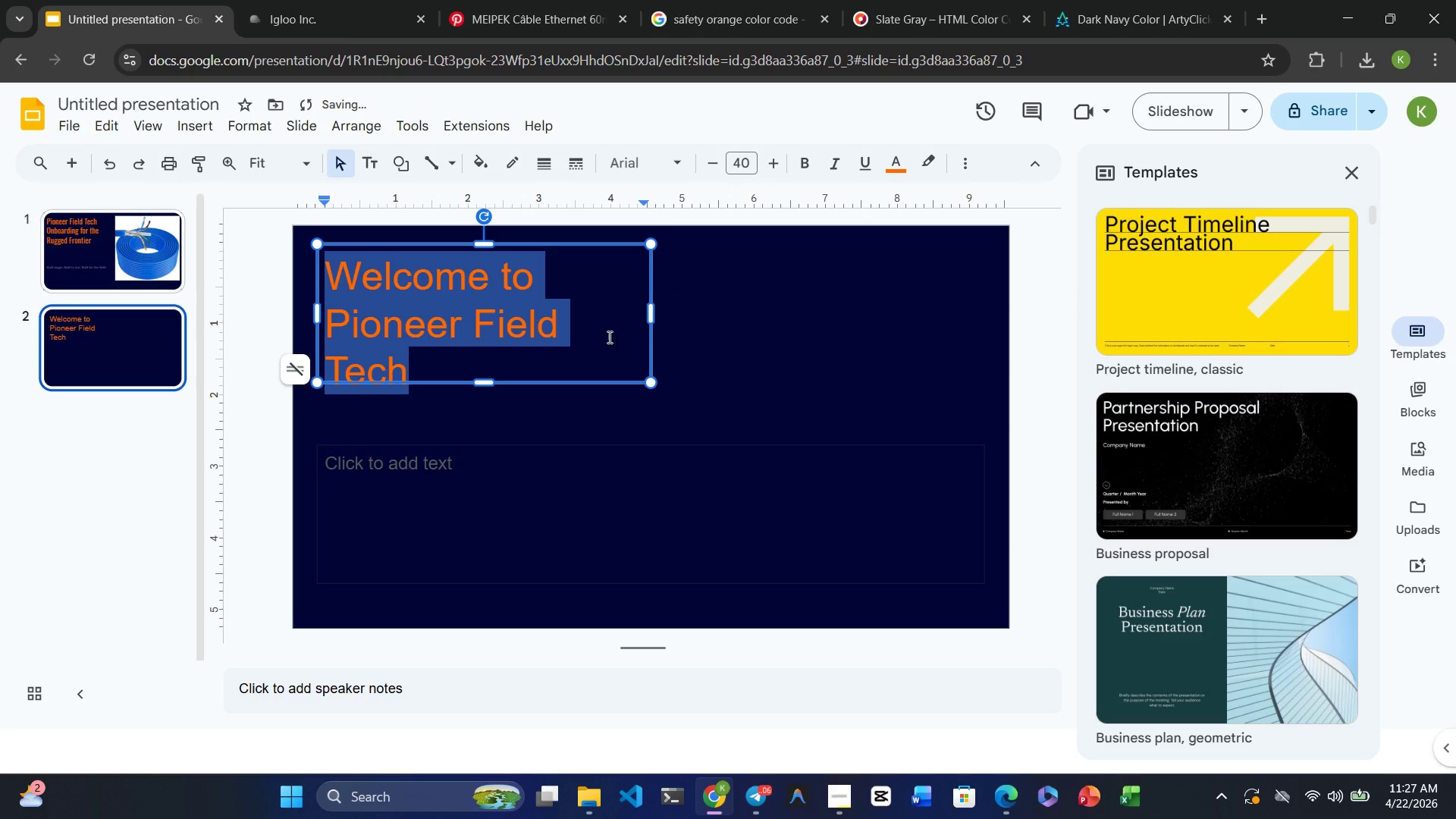 
left_click_drag(start_coordinate=[317, 314], to_coordinate=[300, 314])
 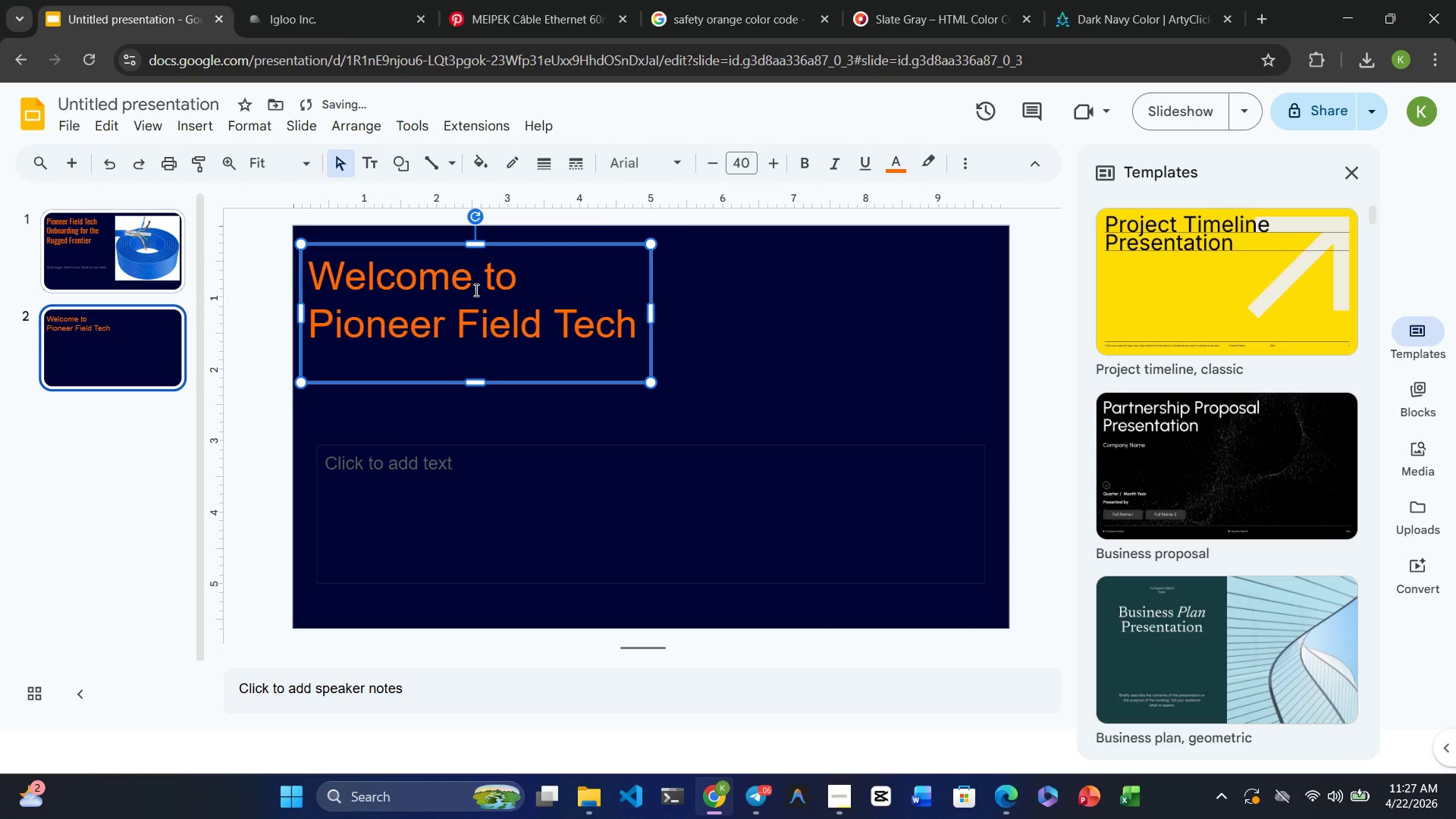 
left_click([571, 278])
 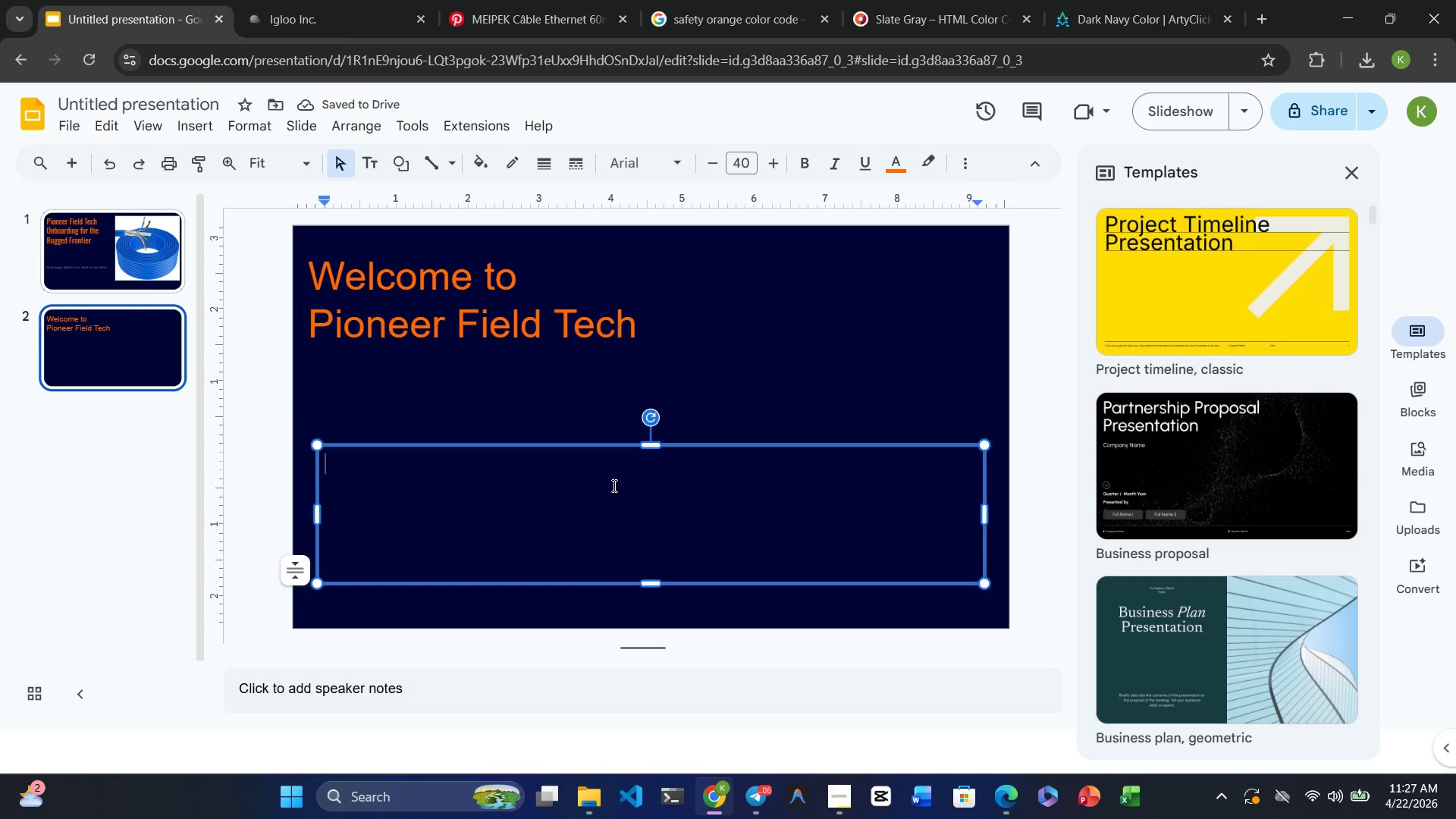 
double_click([613, 485])
 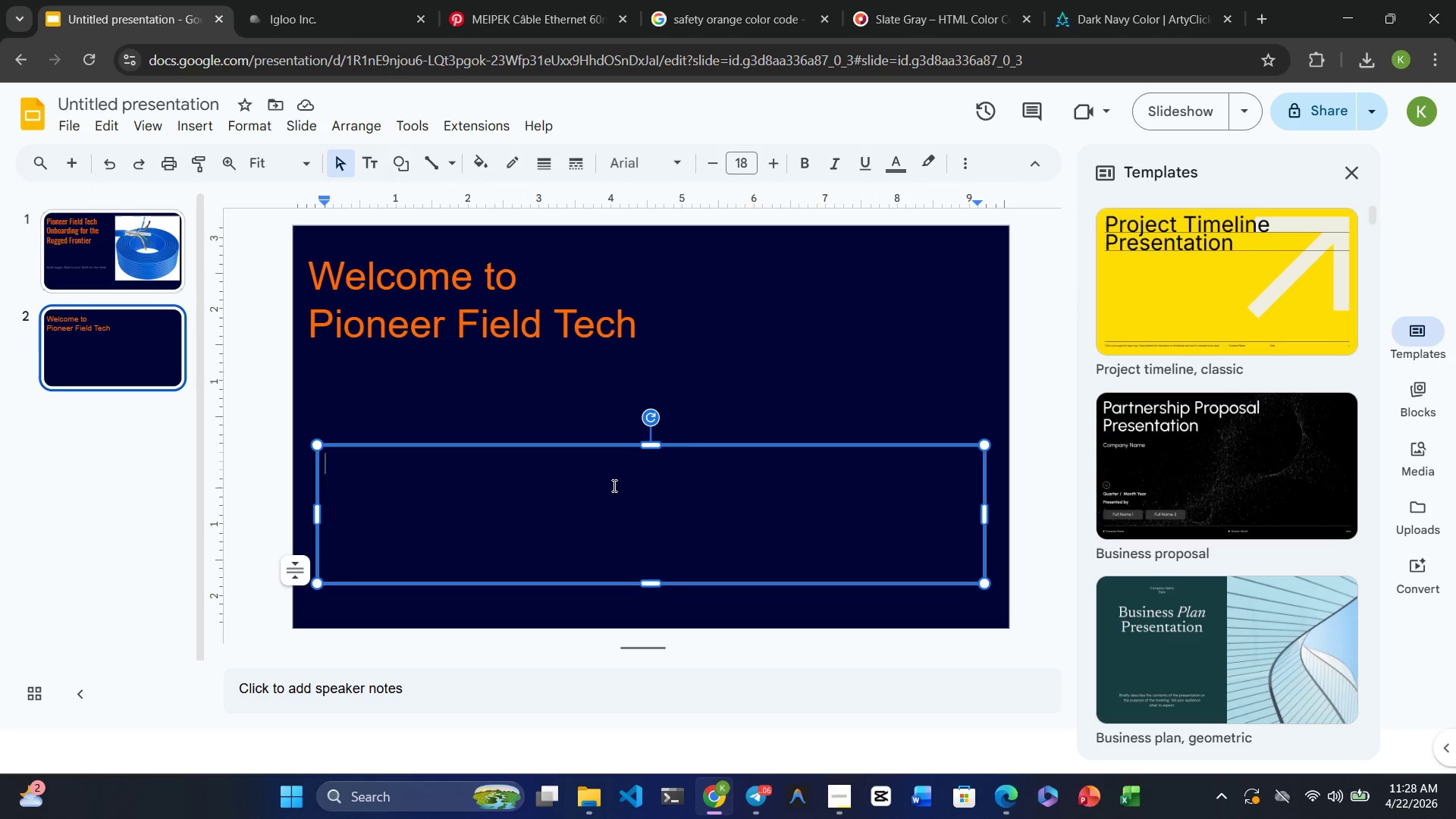 
wait(32.7)
 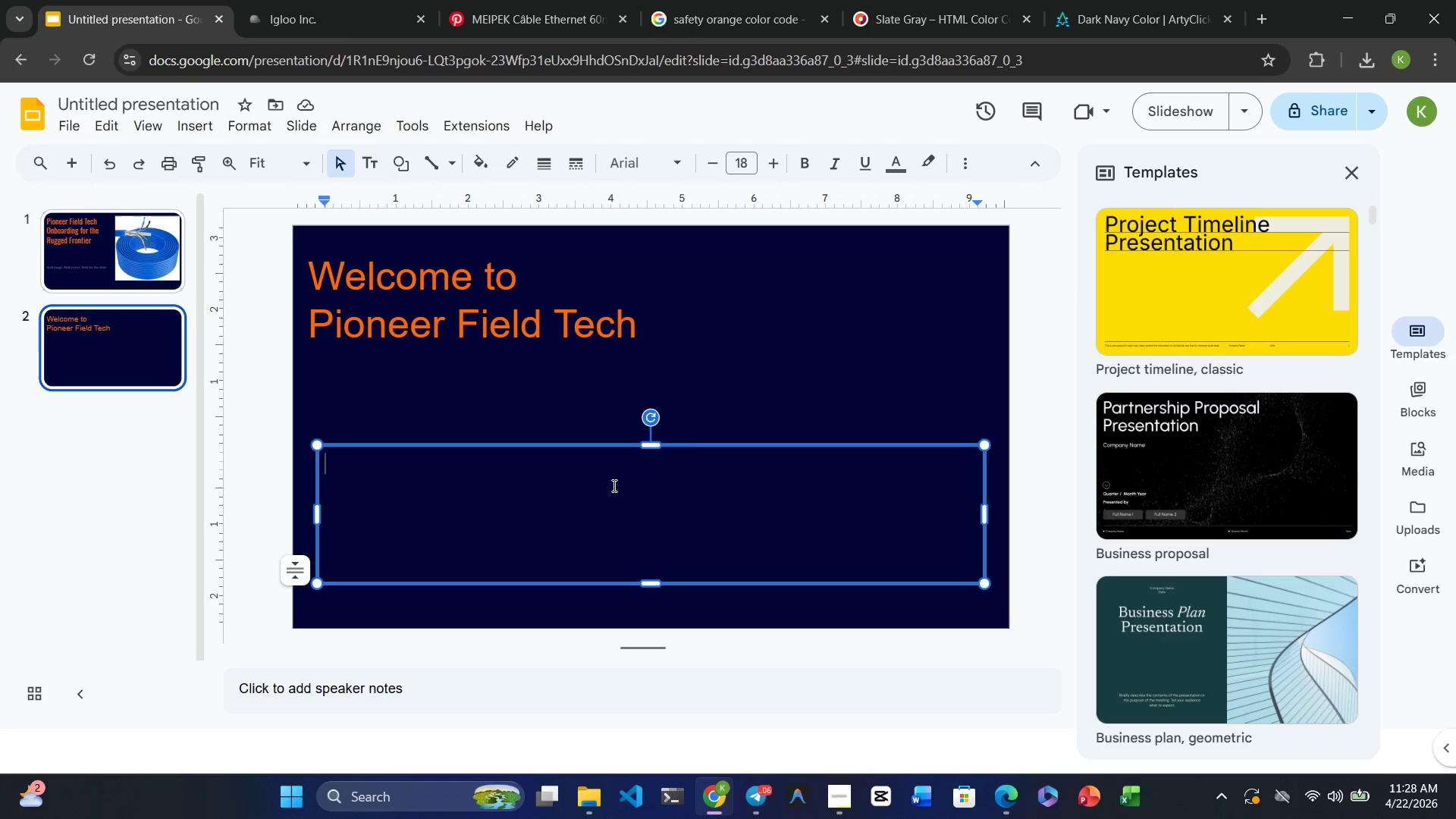 
left_click([986, 516])
 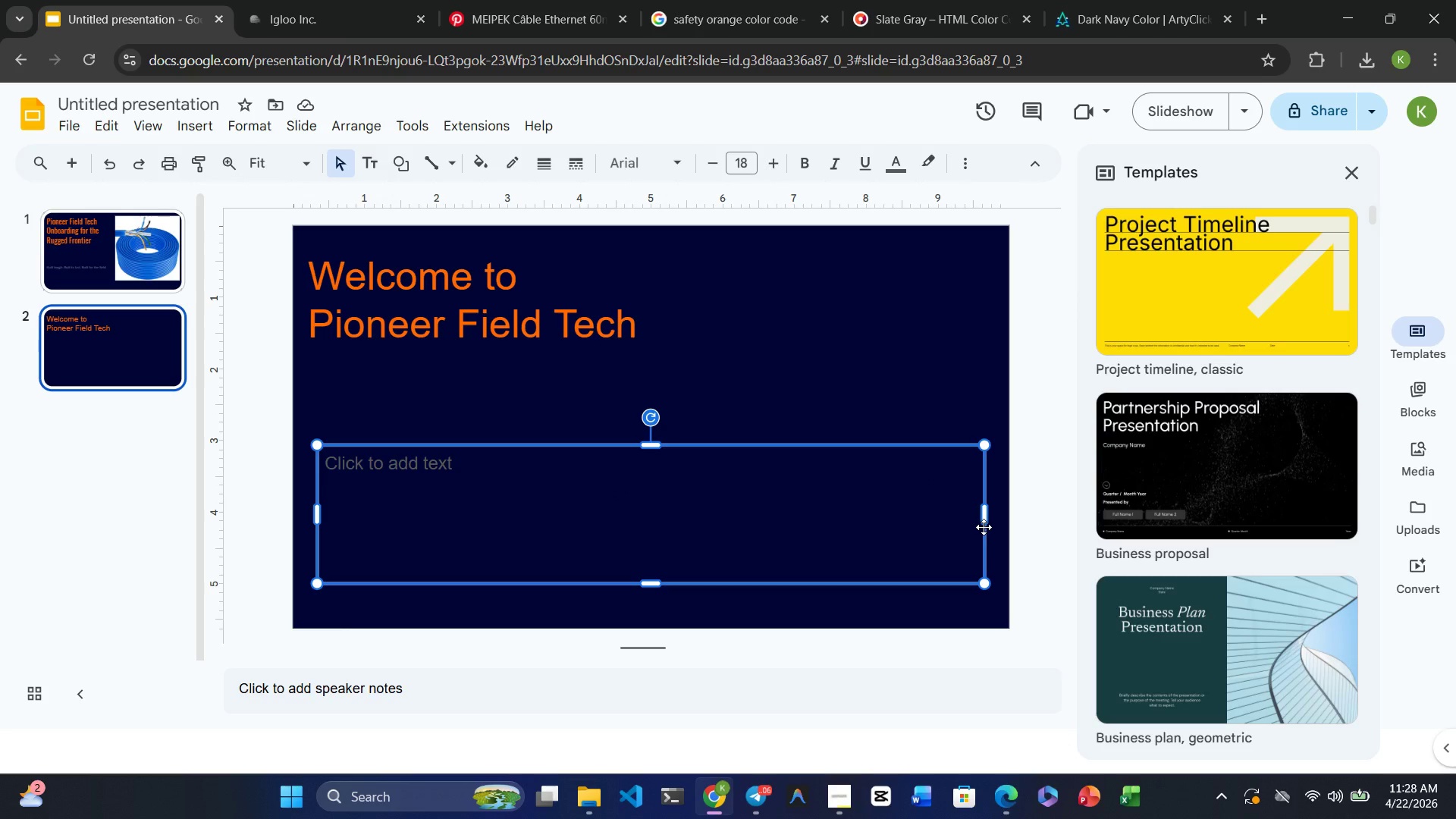 
left_click_drag(start_coordinate=[987, 518], to_coordinate=[648, 509])
 